 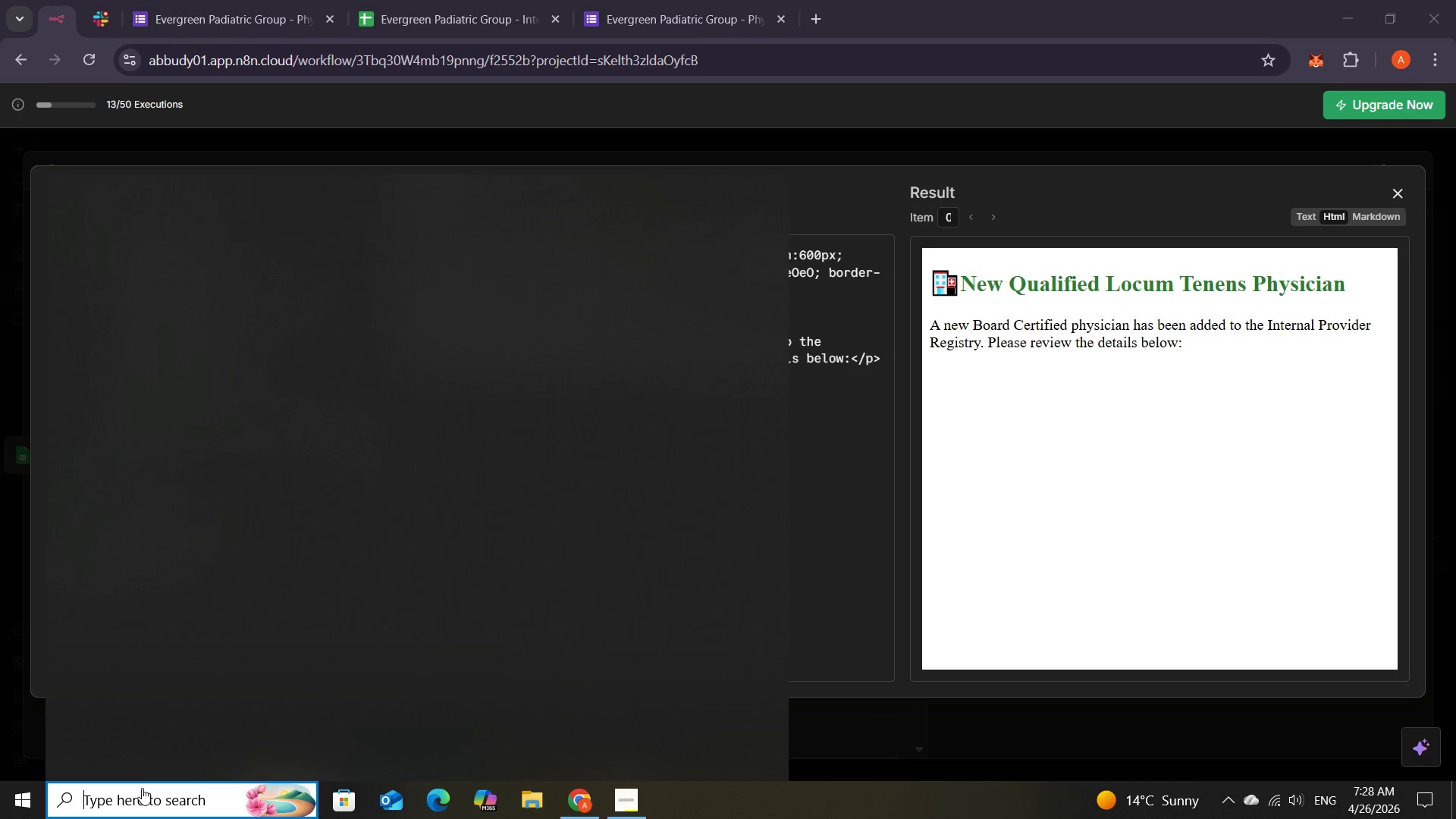 
double_click([220, 355])
 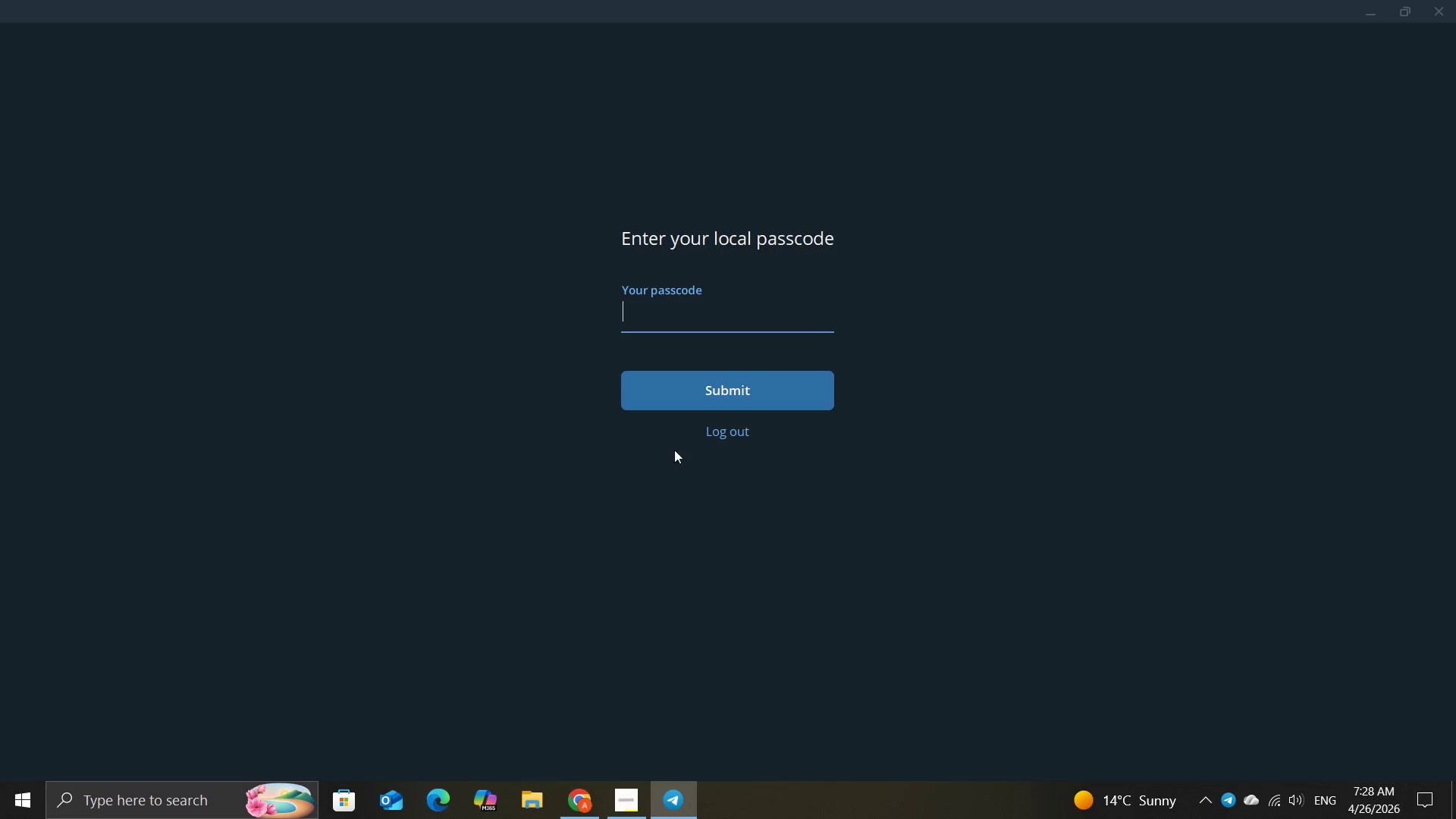 
left_click([755, 325])
 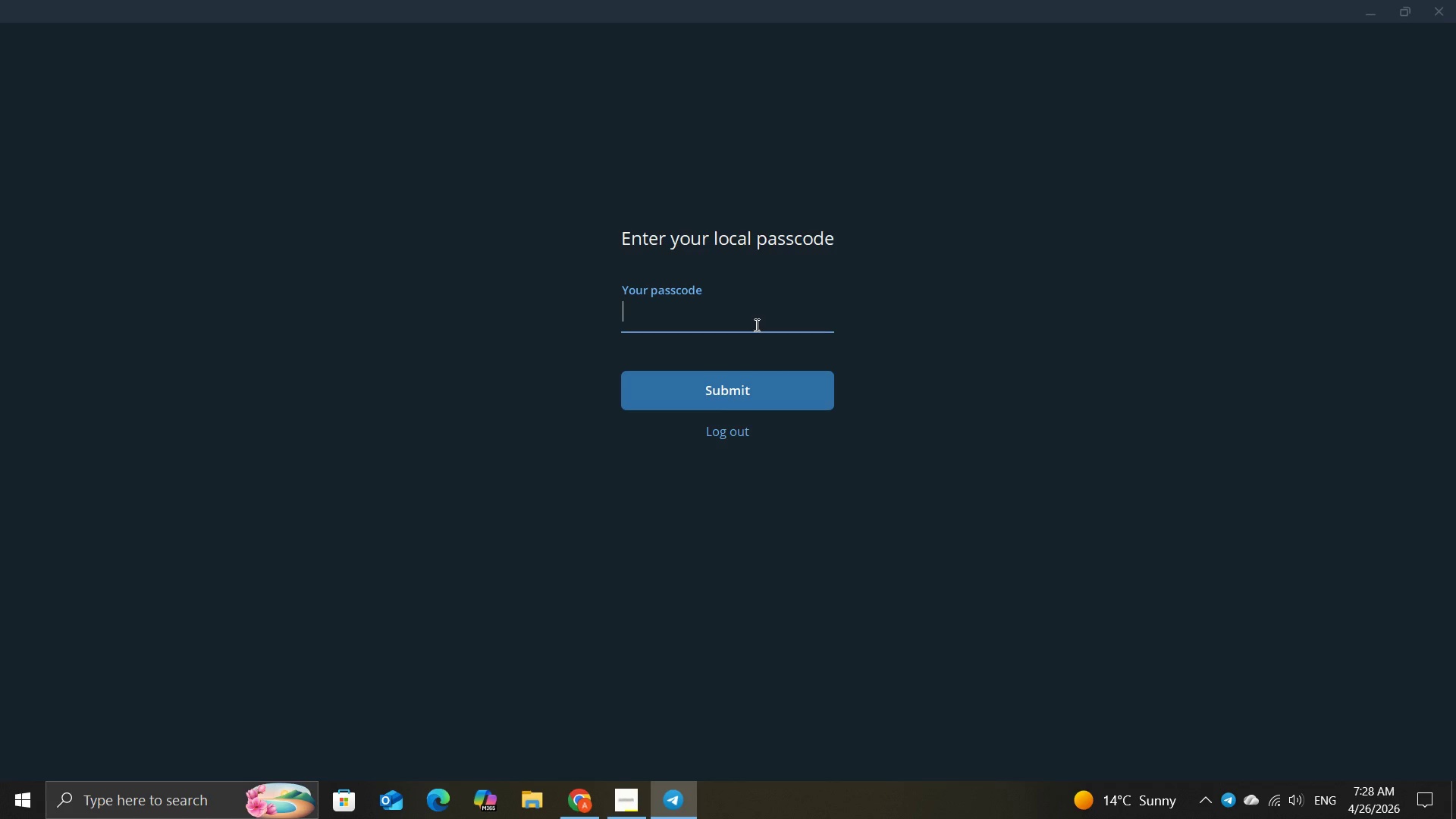 
key(Numpad5)
 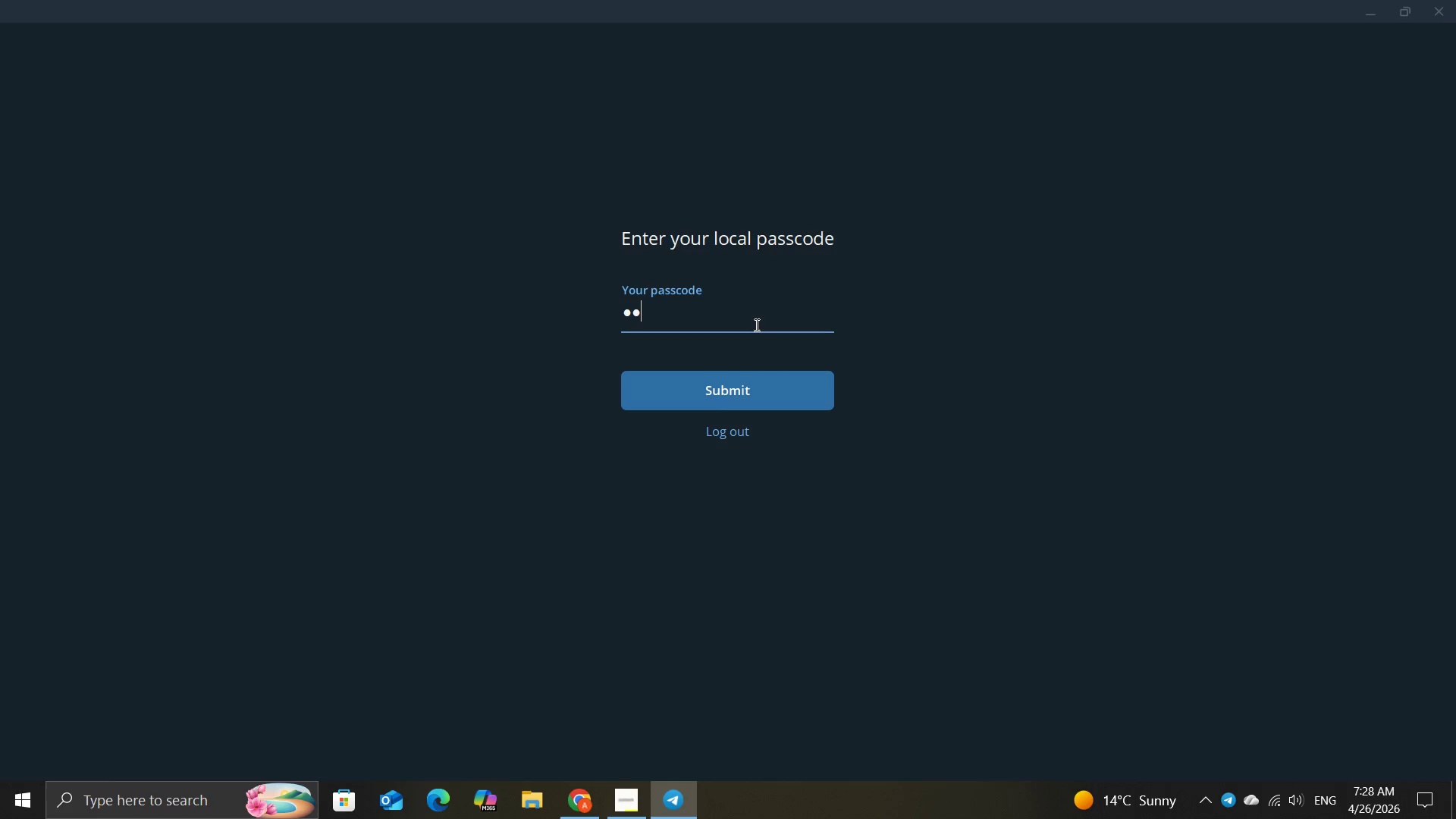 
key(Numpad8)
 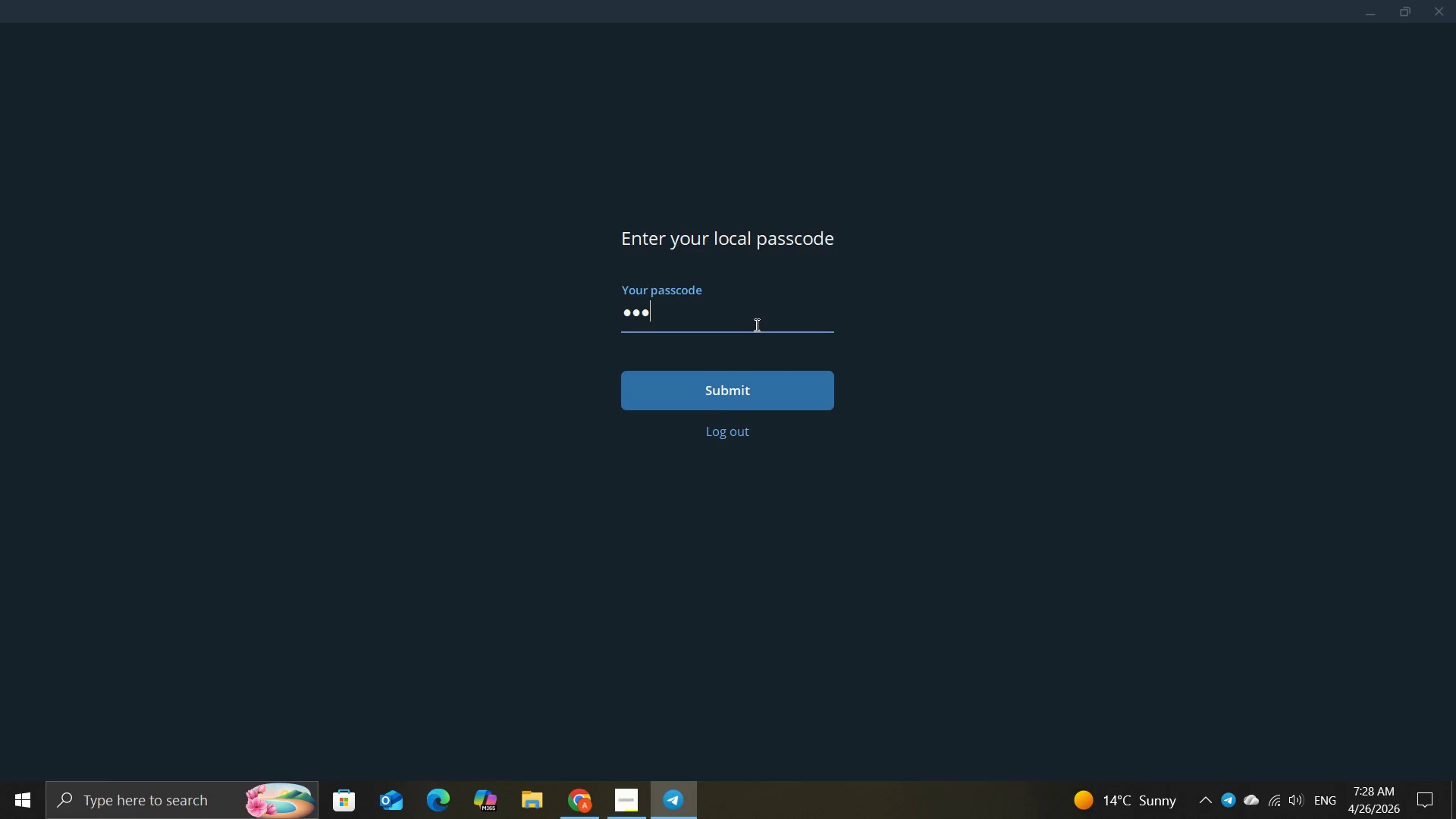 
key(Numpad5)
 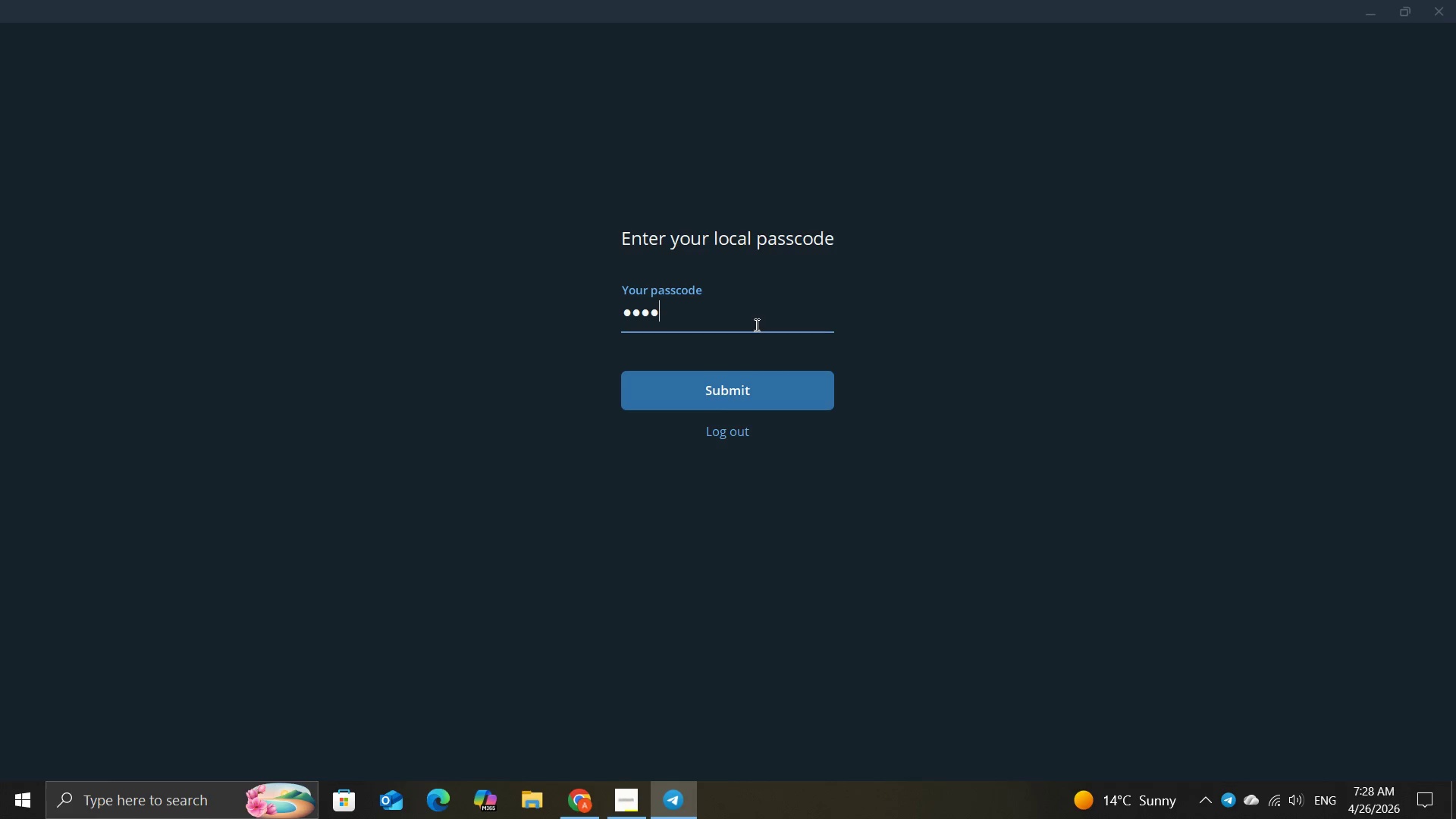 
key(Numpad7)
 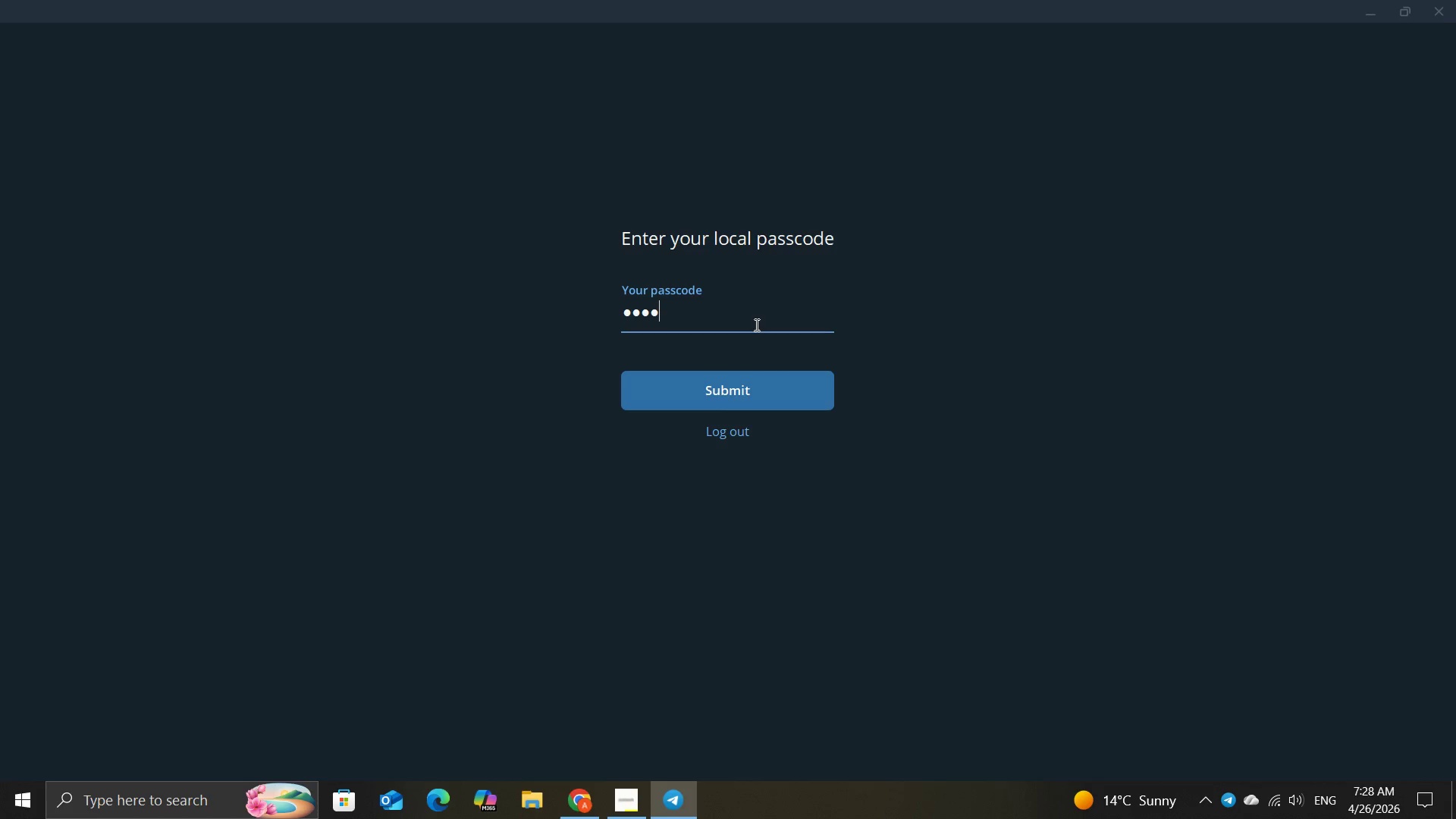 
key(Enter)
 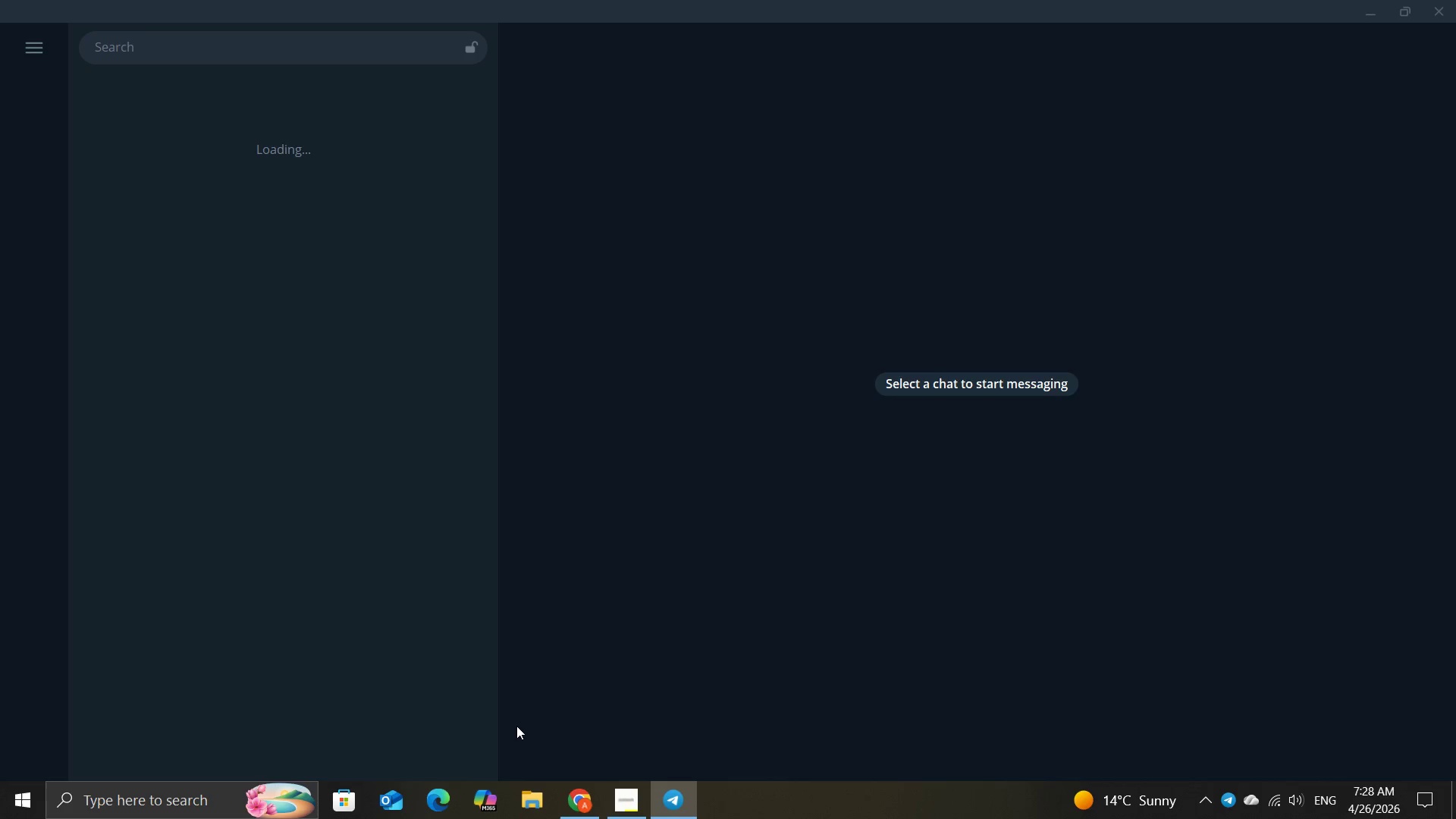 
left_click([579, 816])
 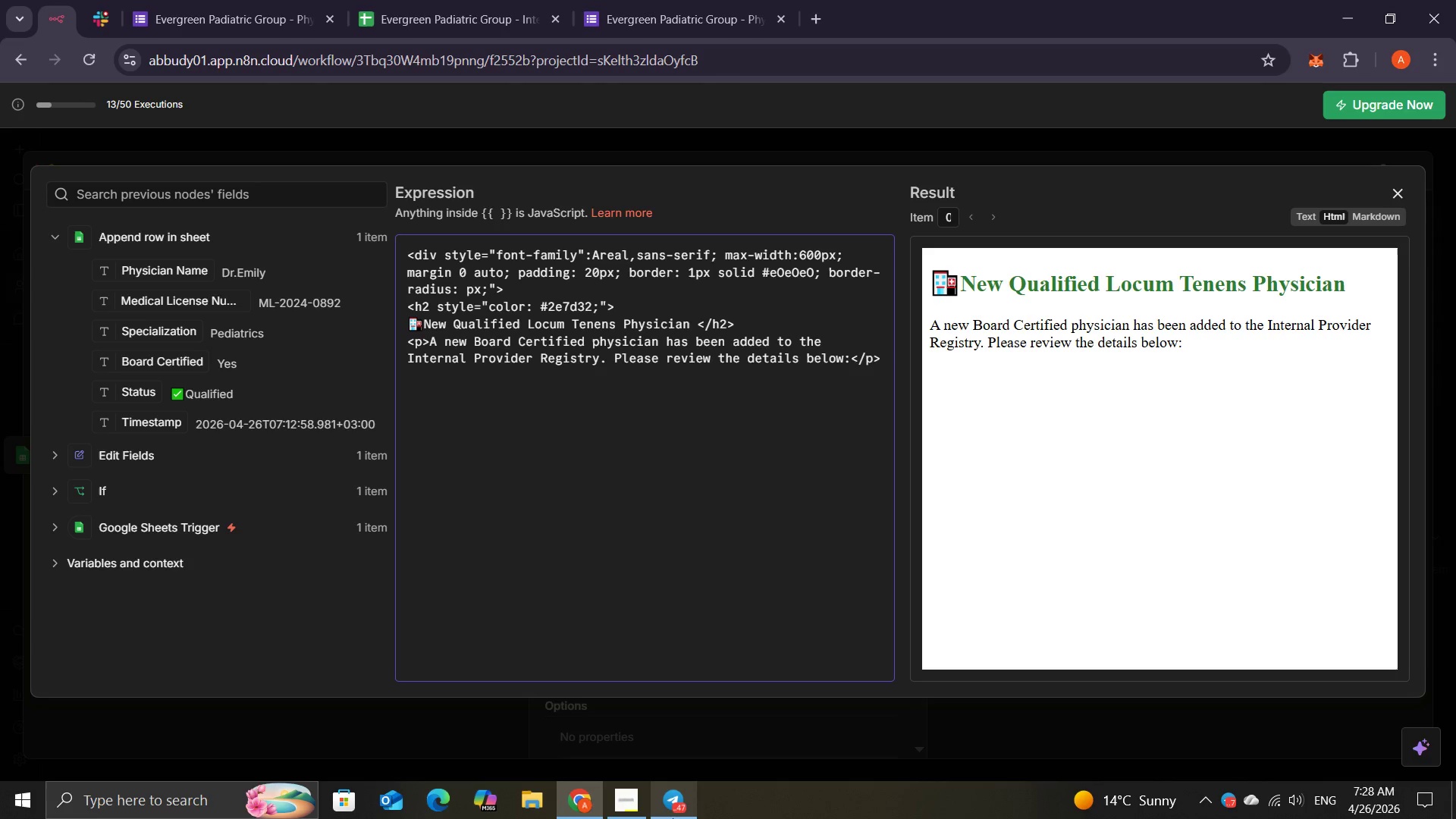 
left_click([678, 818])
 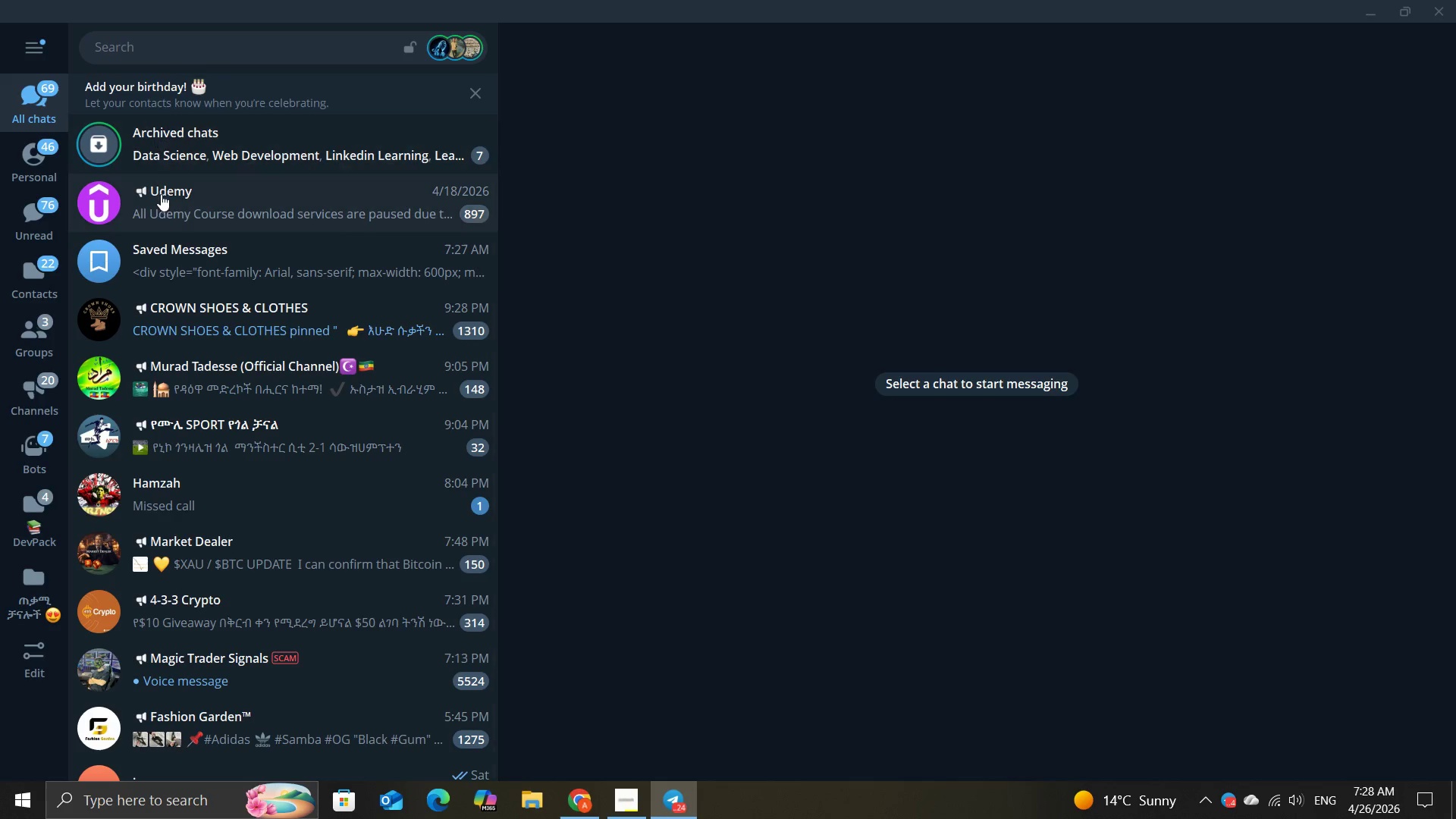 
left_click([167, 252])
 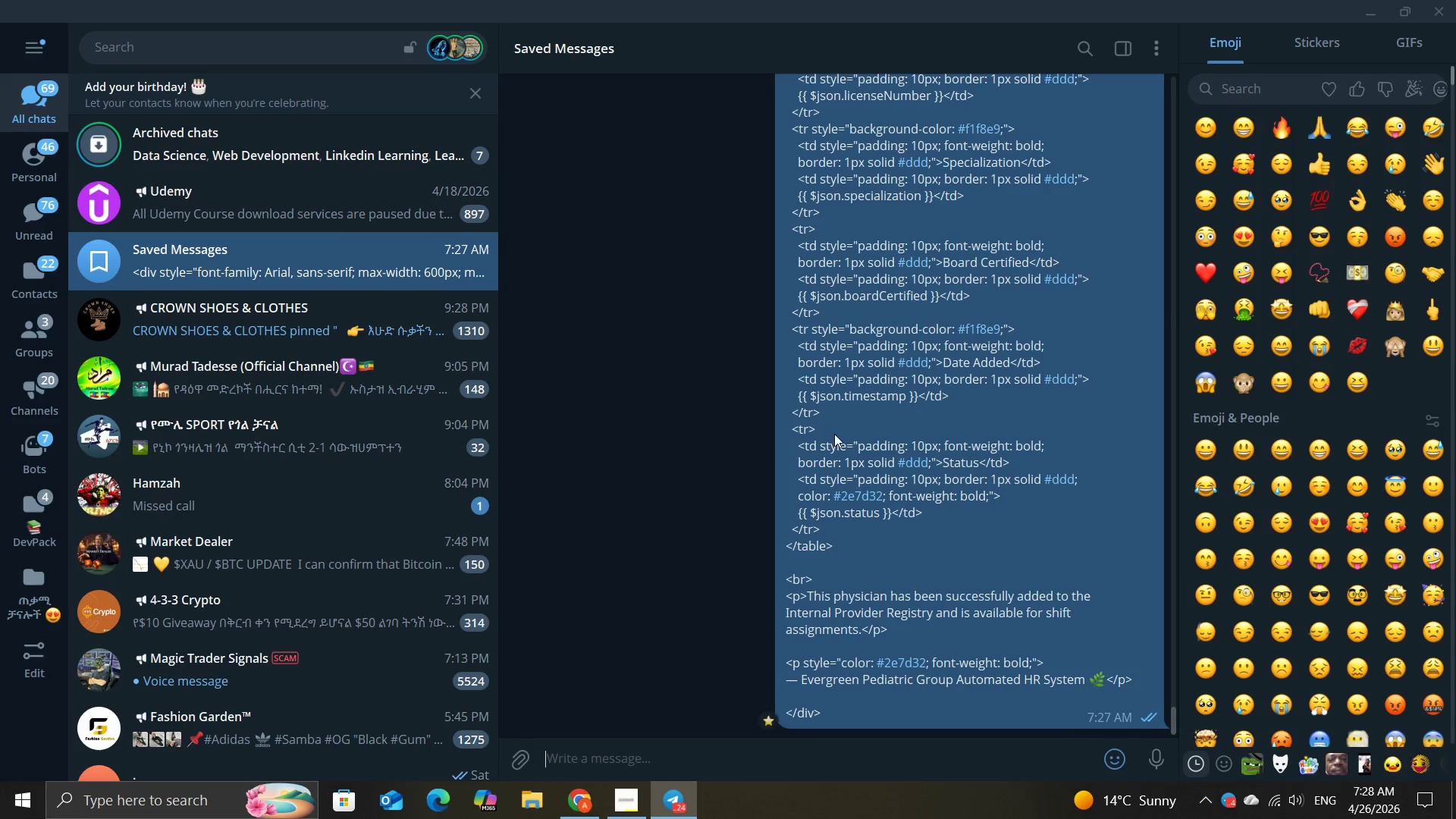 
right_click([836, 437])
 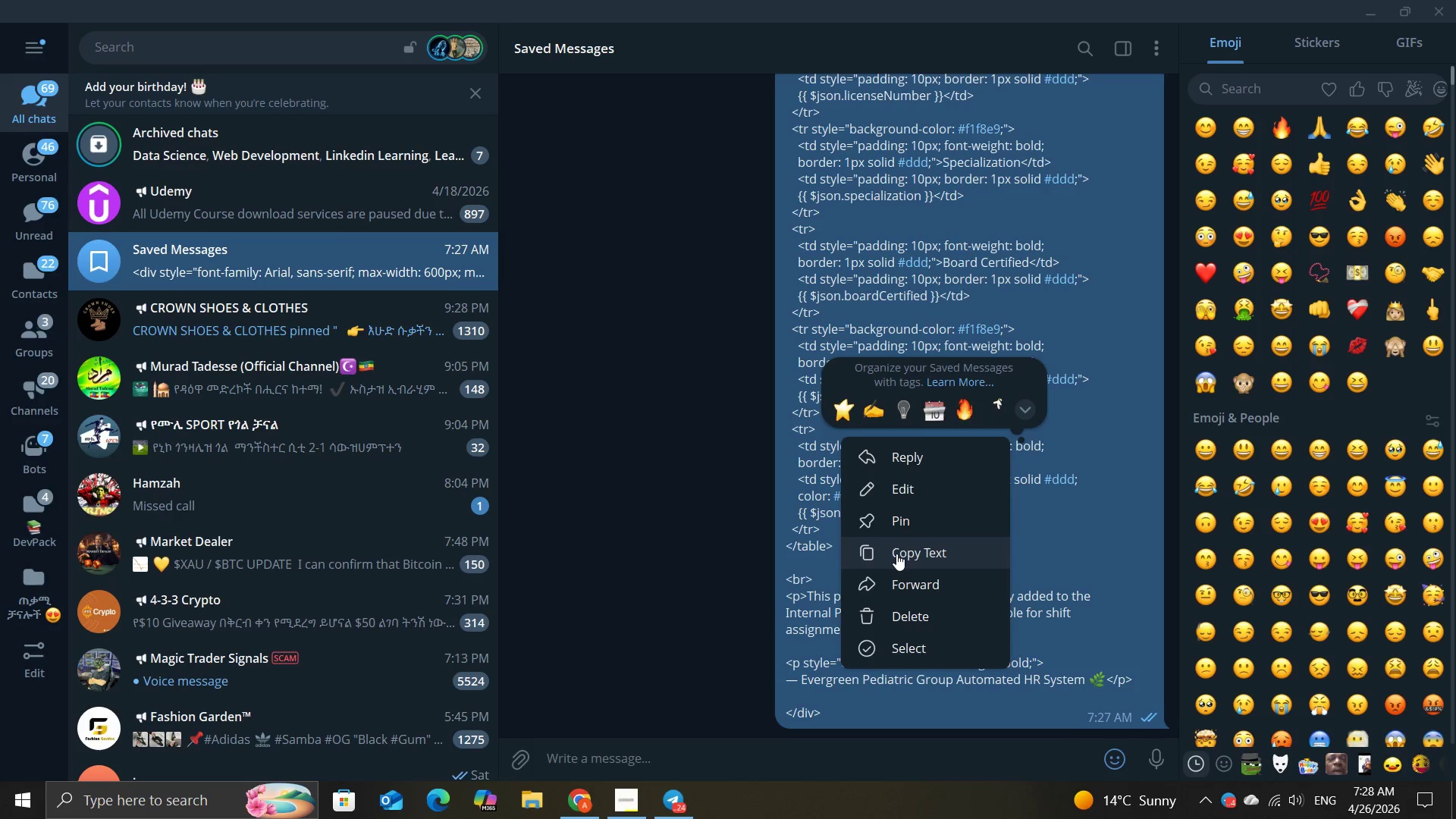 
left_click([896, 554])
 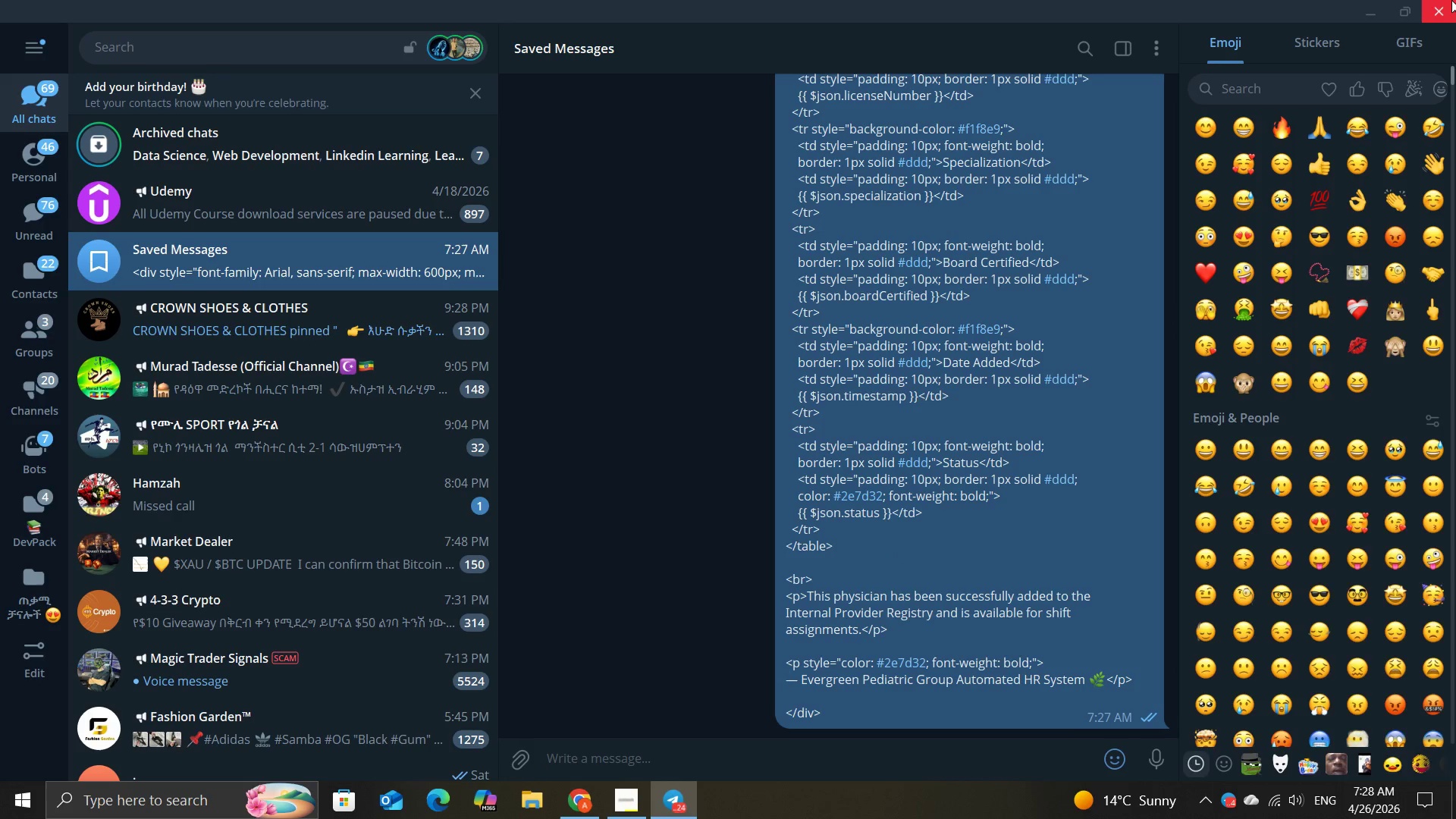 
left_click([1451, 0])
 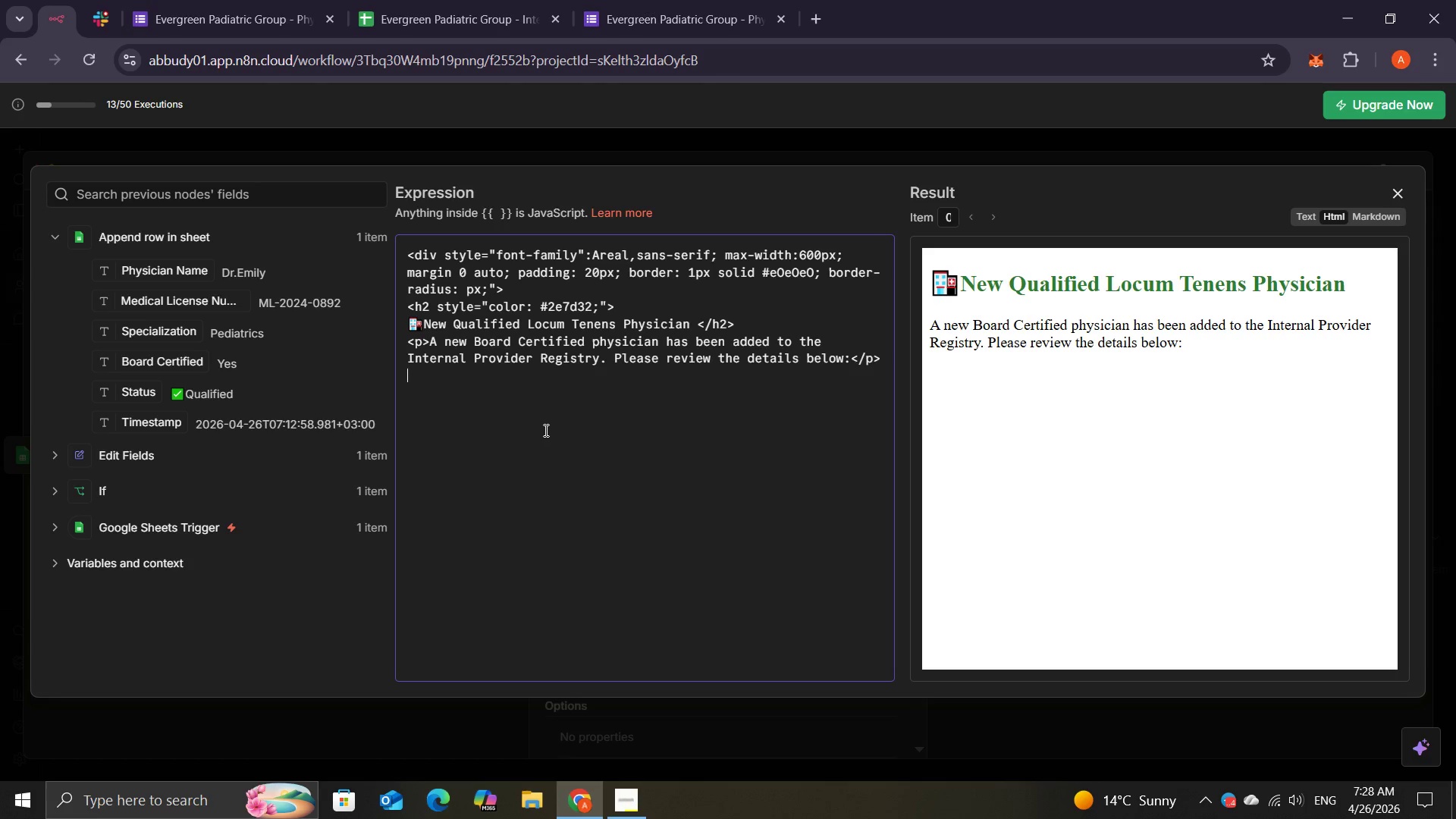 
left_click([544, 430])
 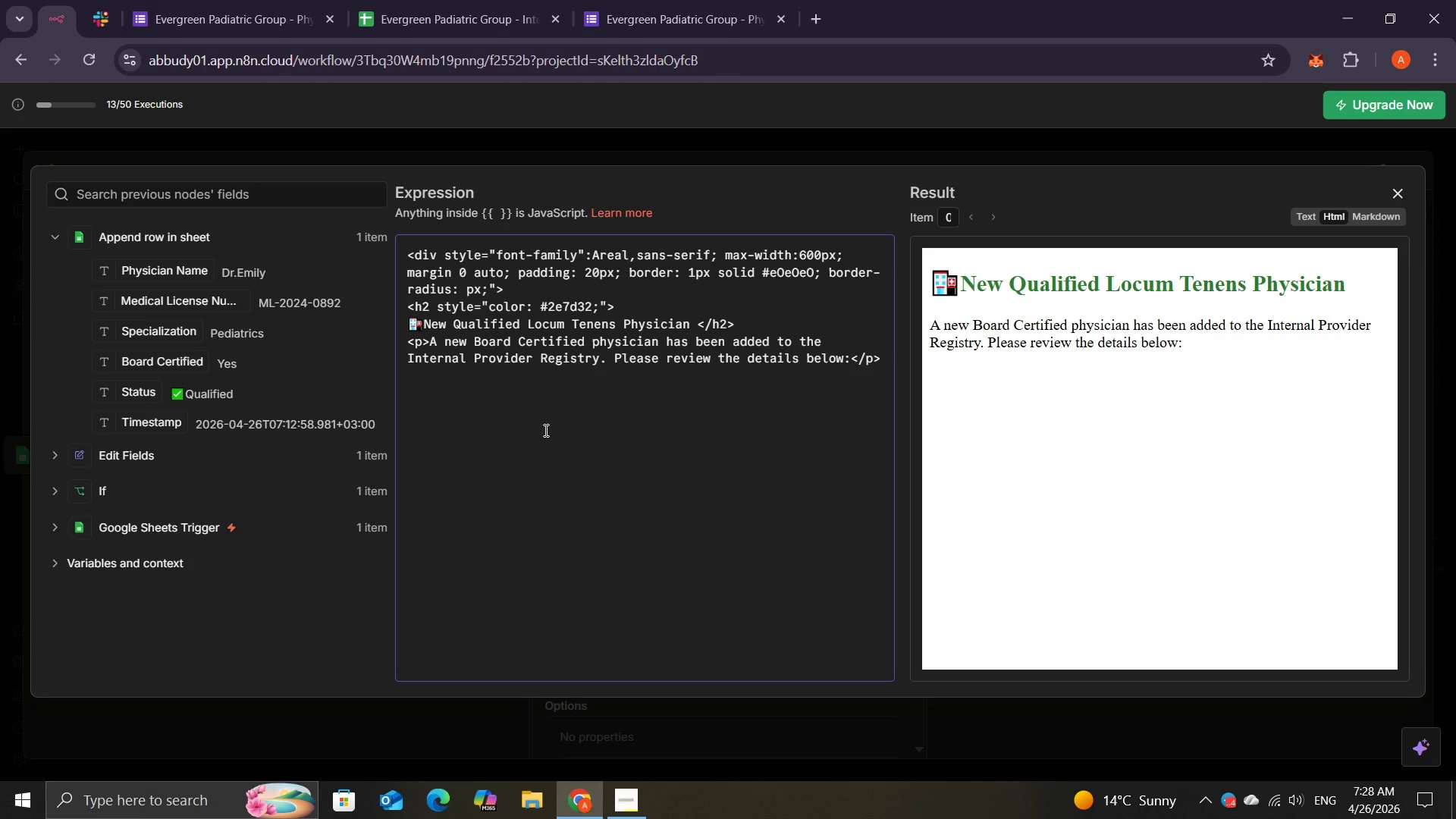 
key(Enter)
 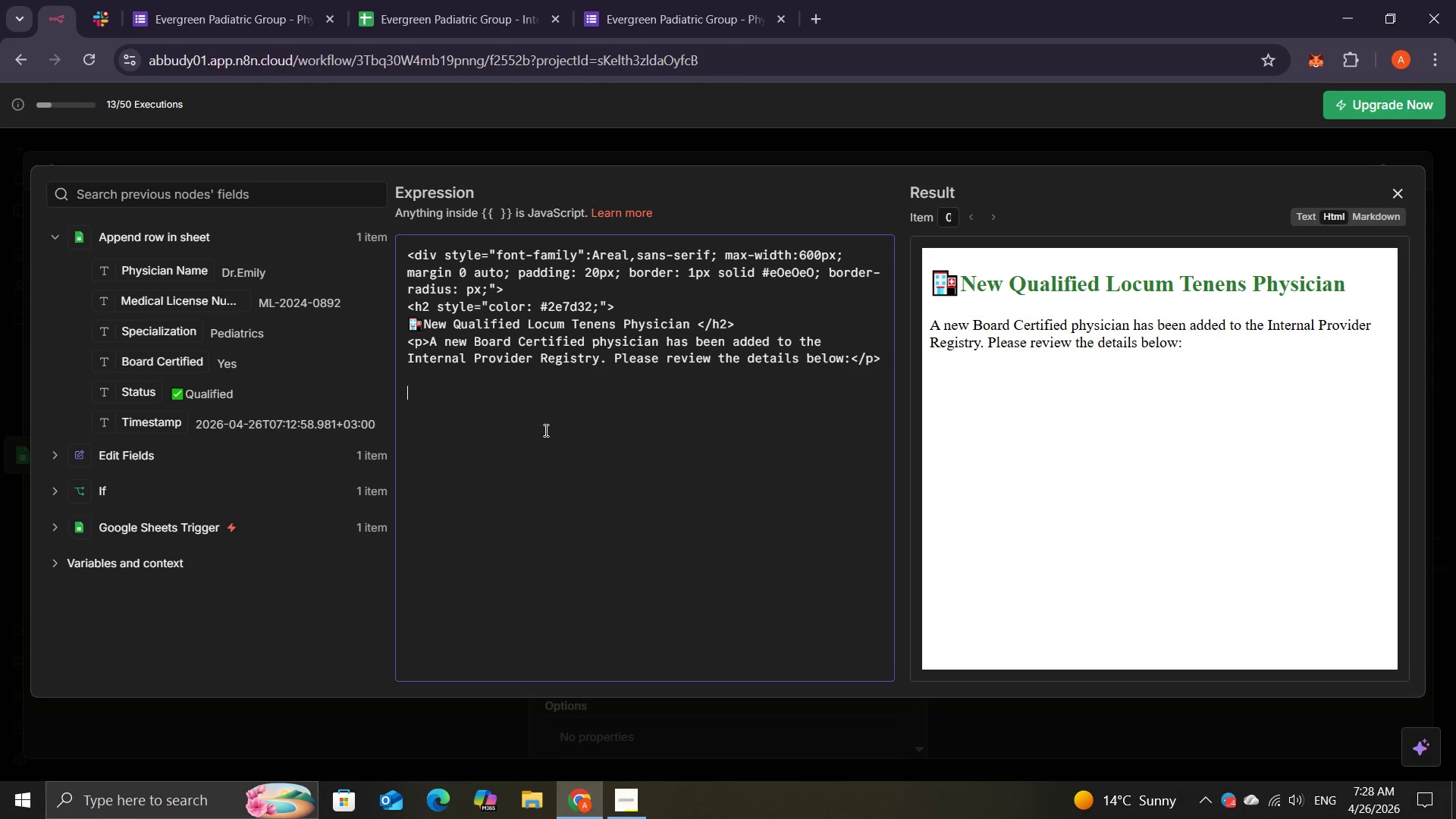 
key(Enter)
 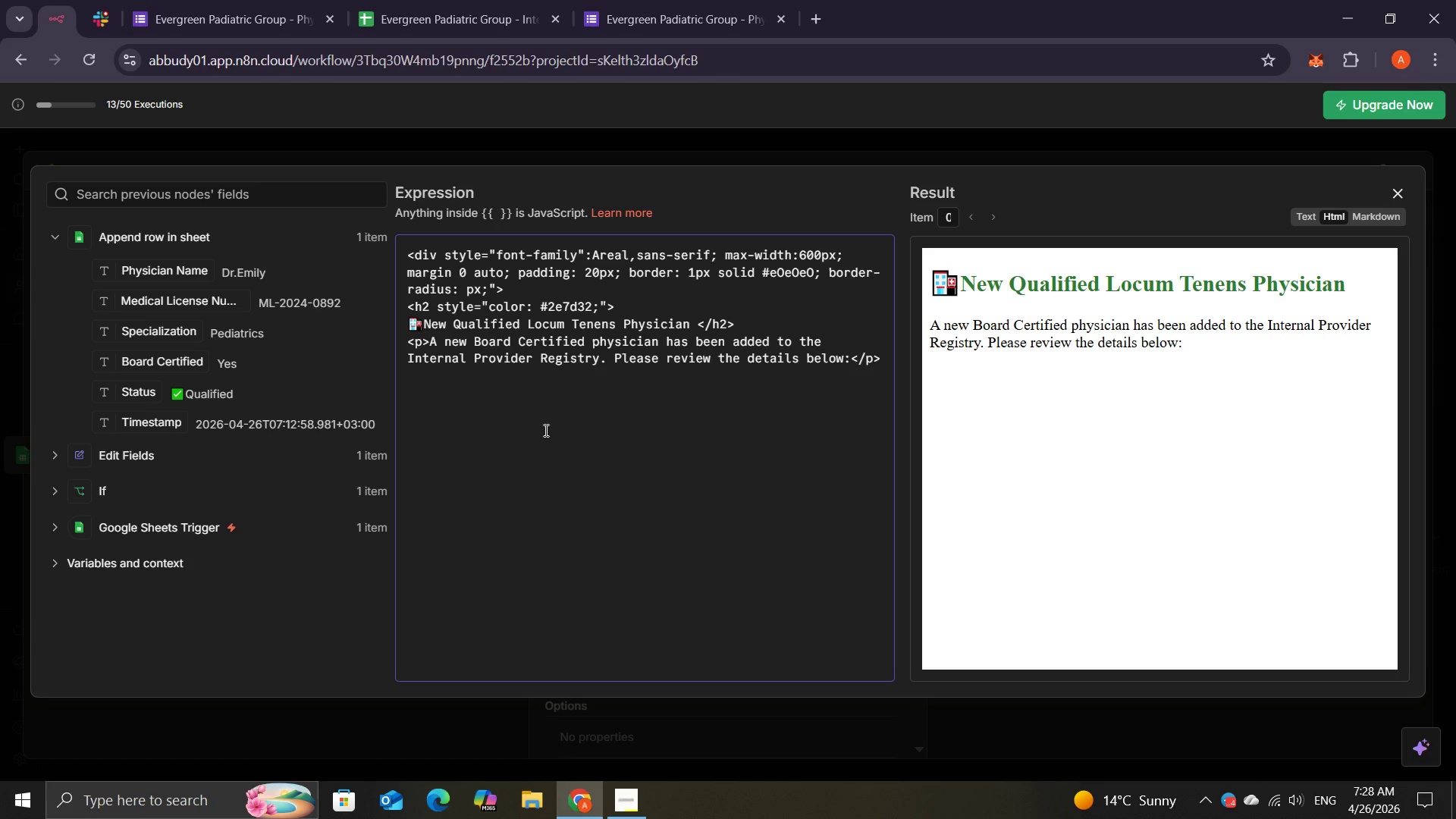 
type(<table)
 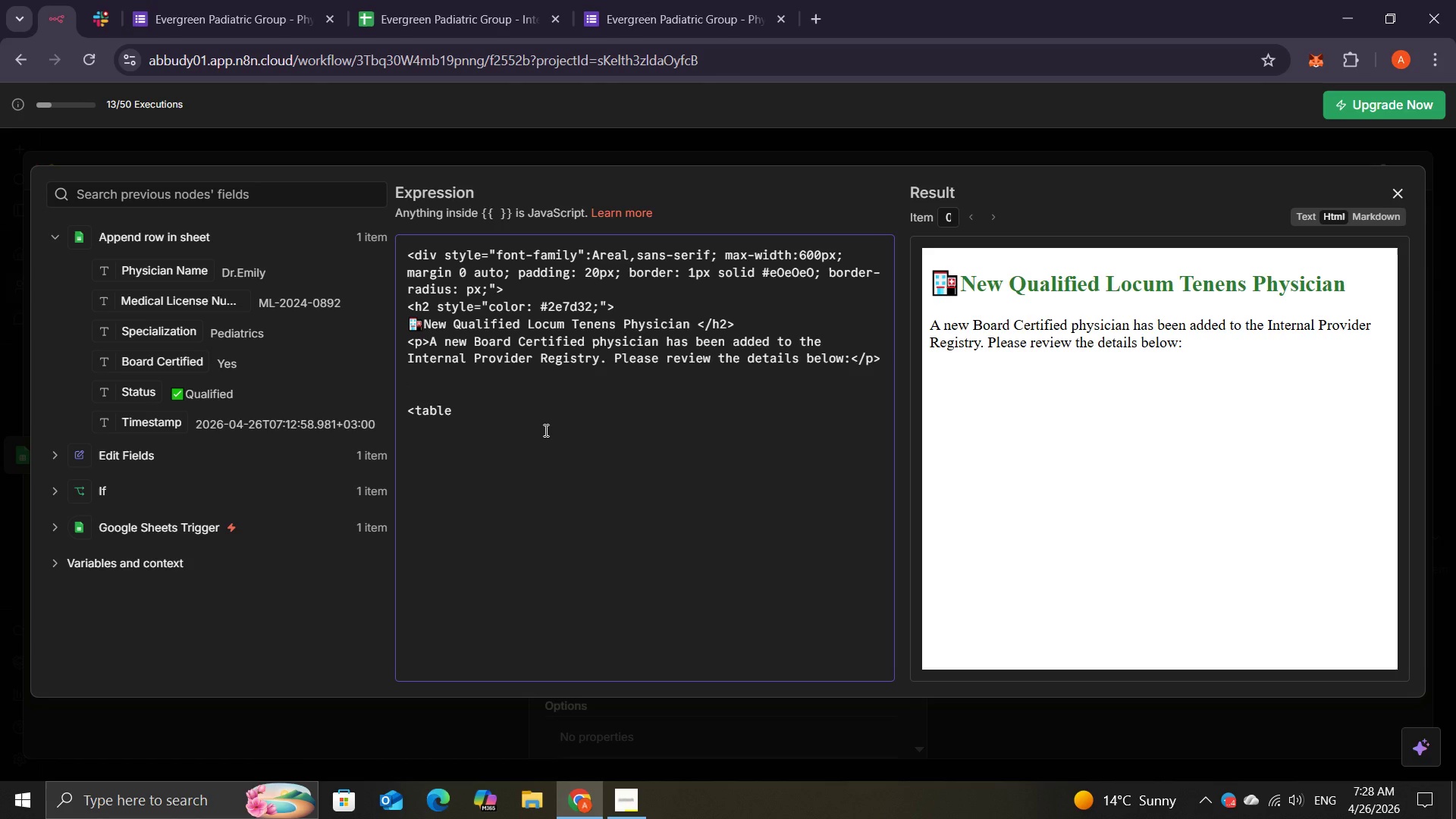 
key(Space)
 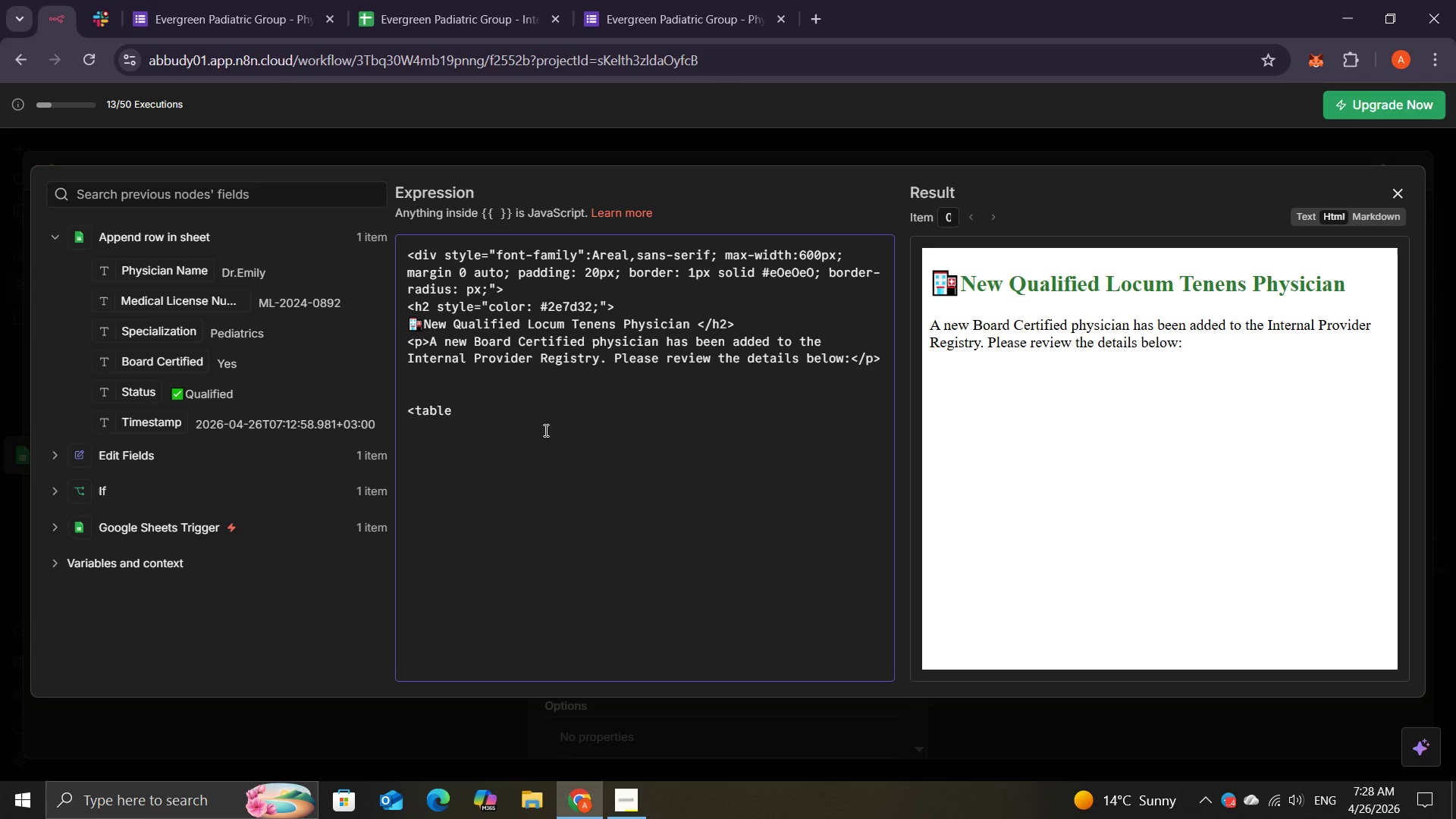 
key(Backspace)
 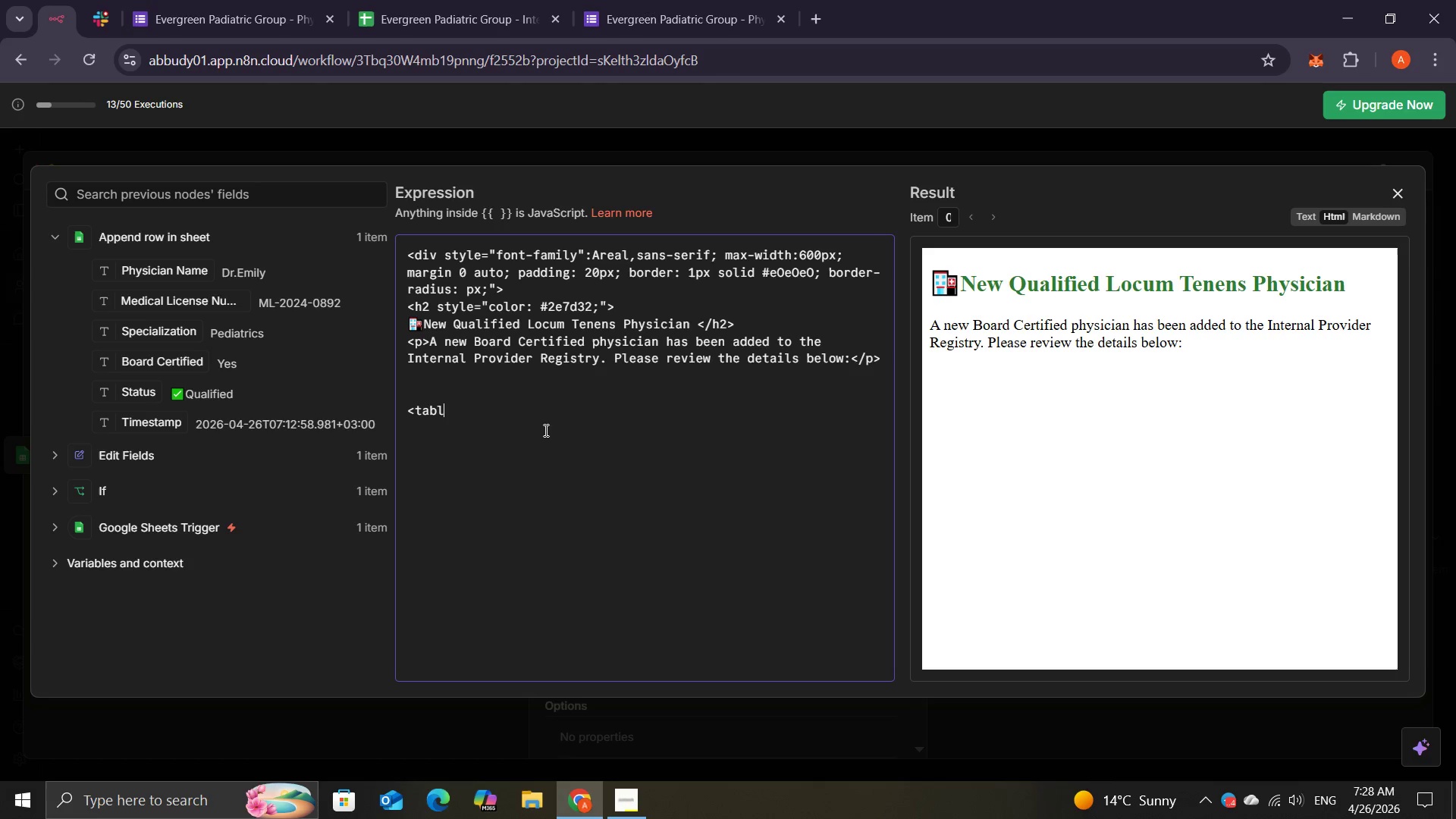 
key(Backspace)
 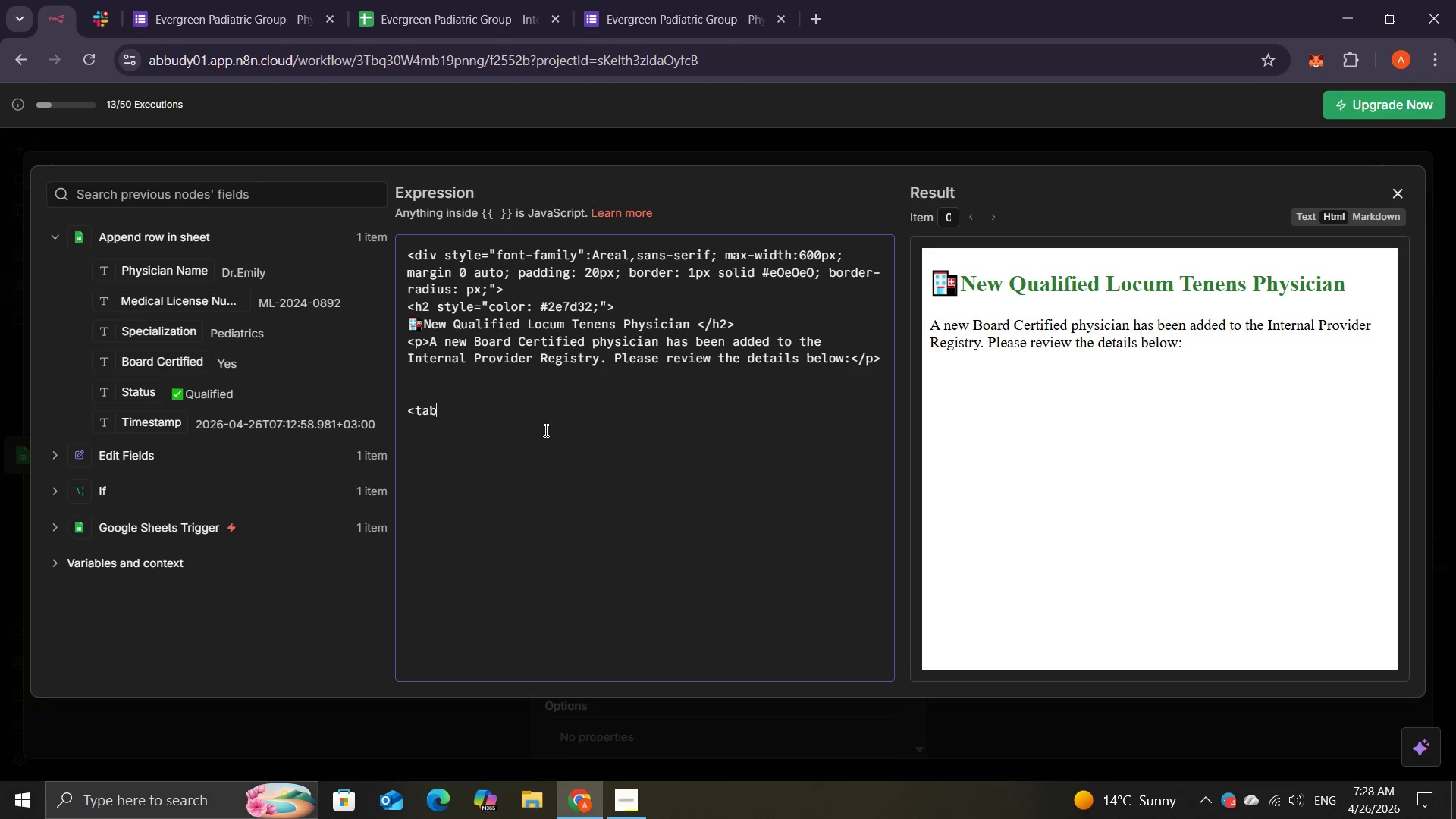 
key(Backspace)
 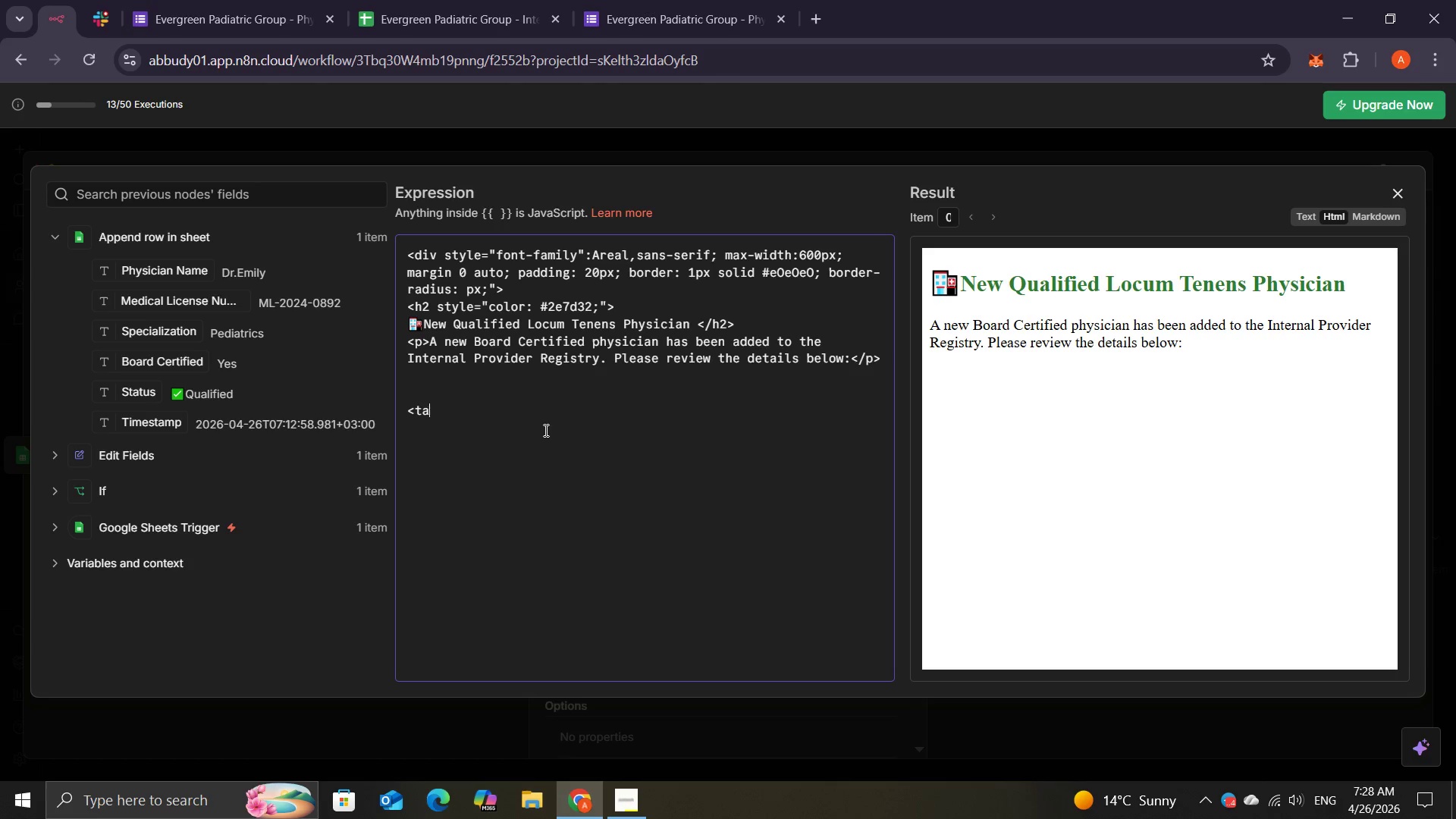 
key(Backspace)
 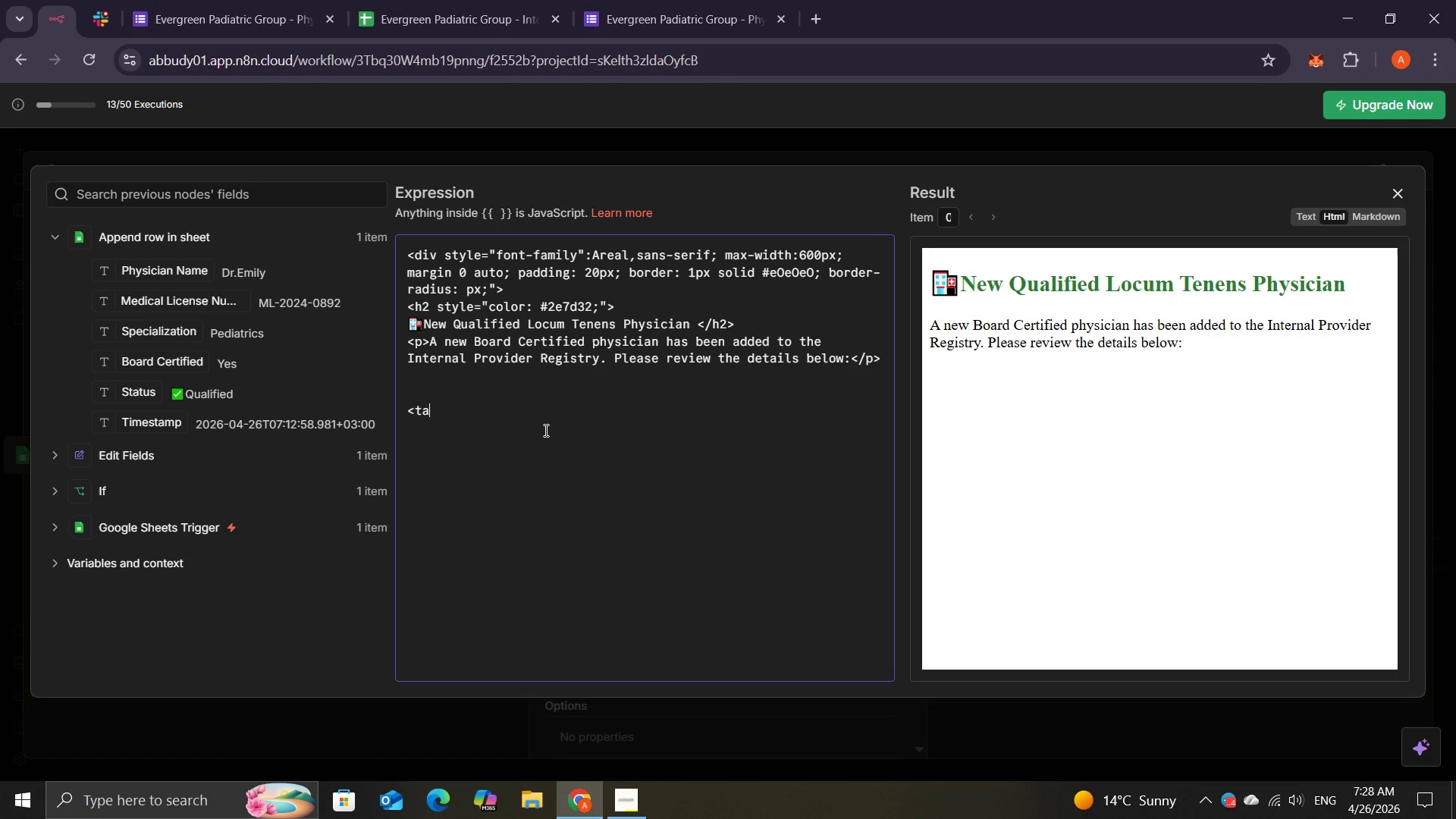 
key(Backspace)
 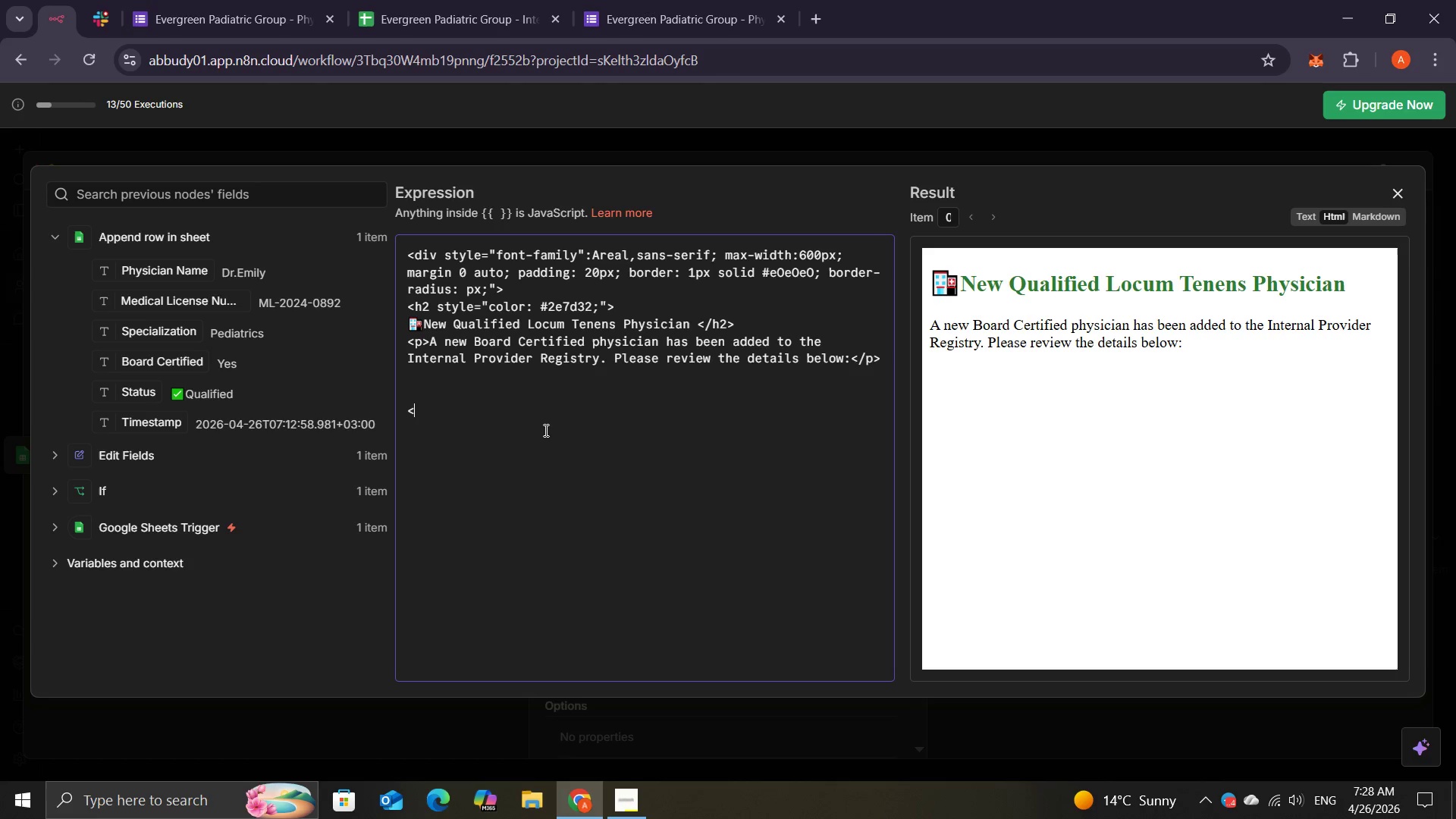 
key(Backspace)
 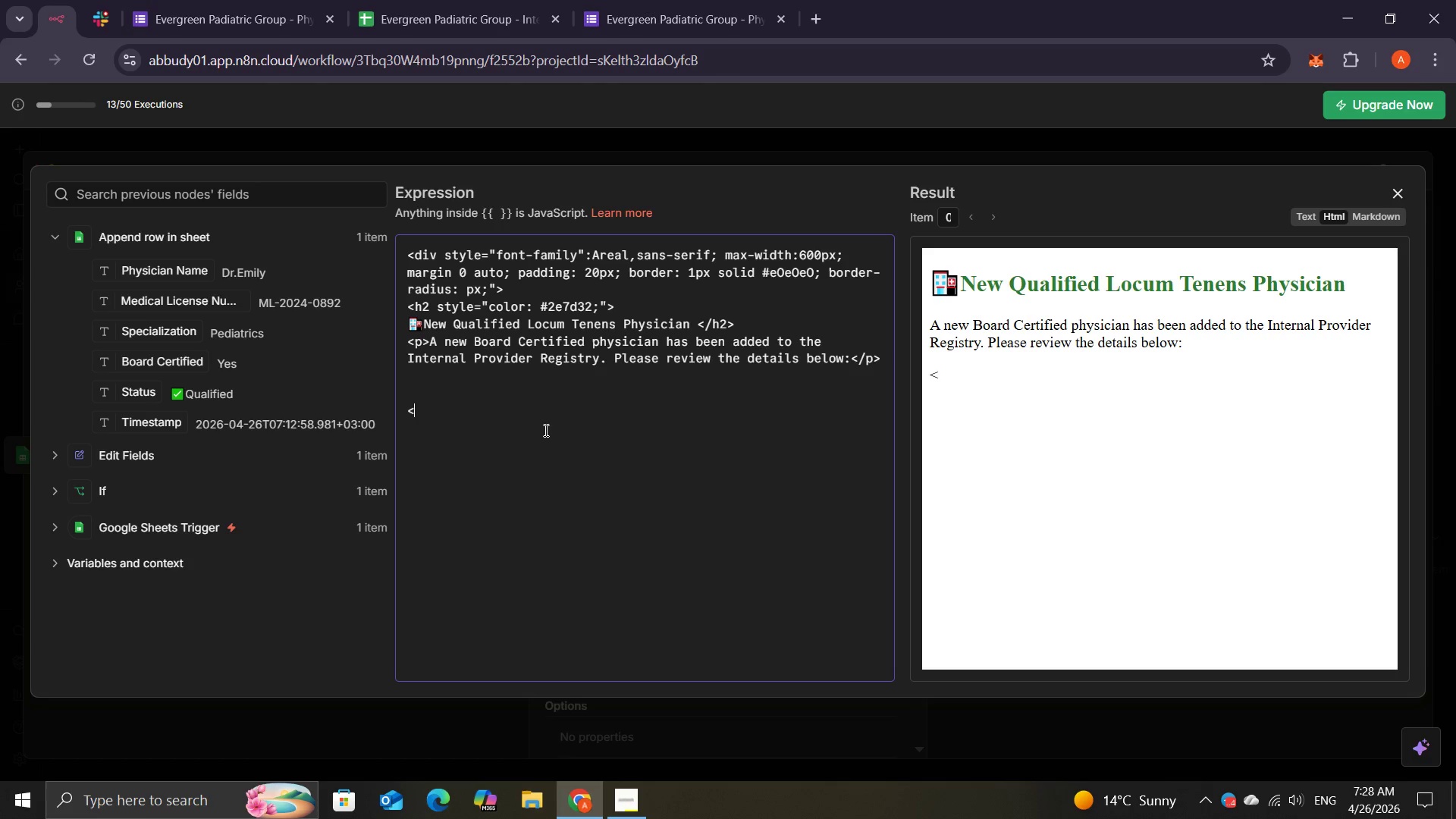 
key(Backspace)
 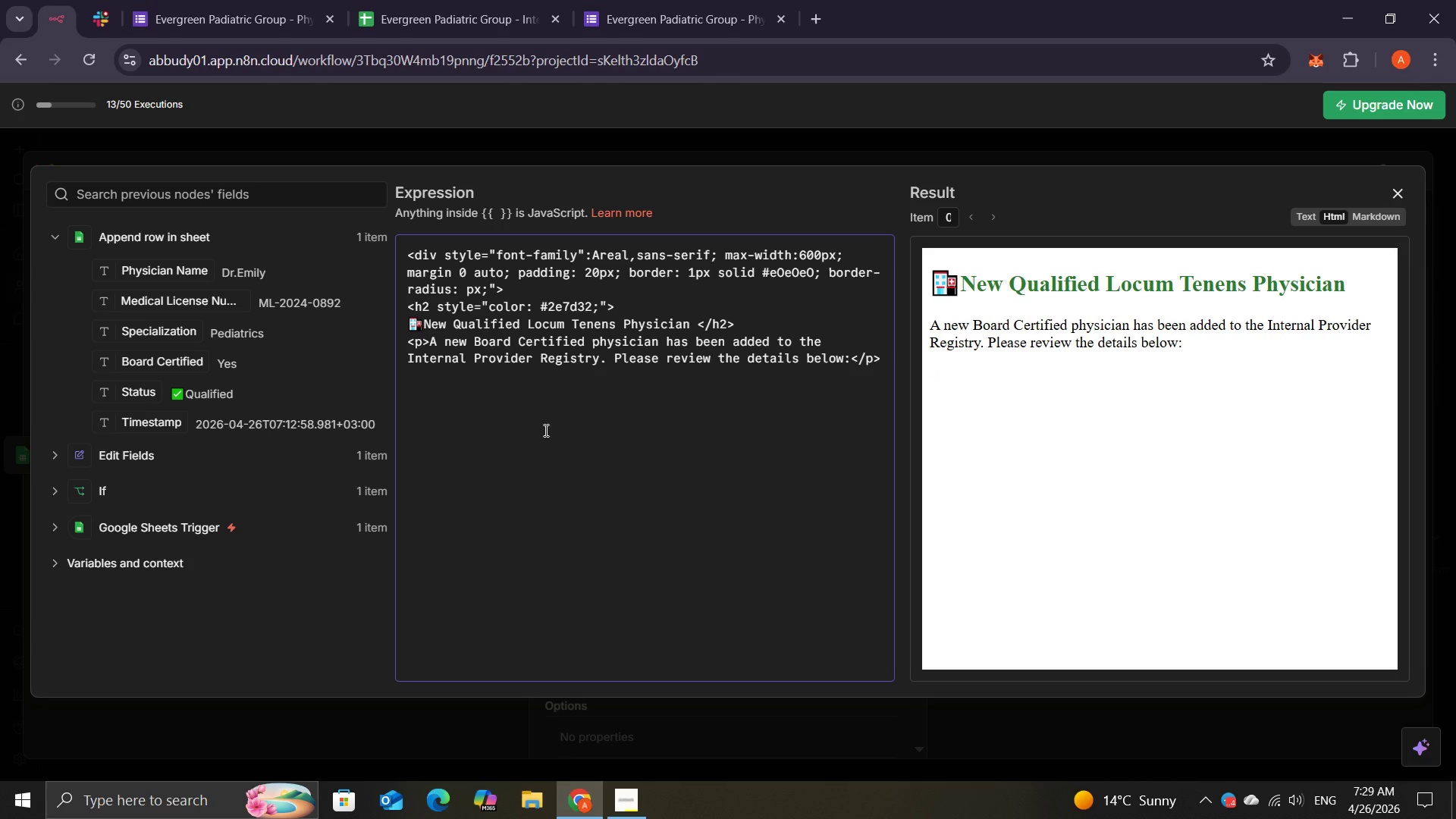 
key(Control+V)
 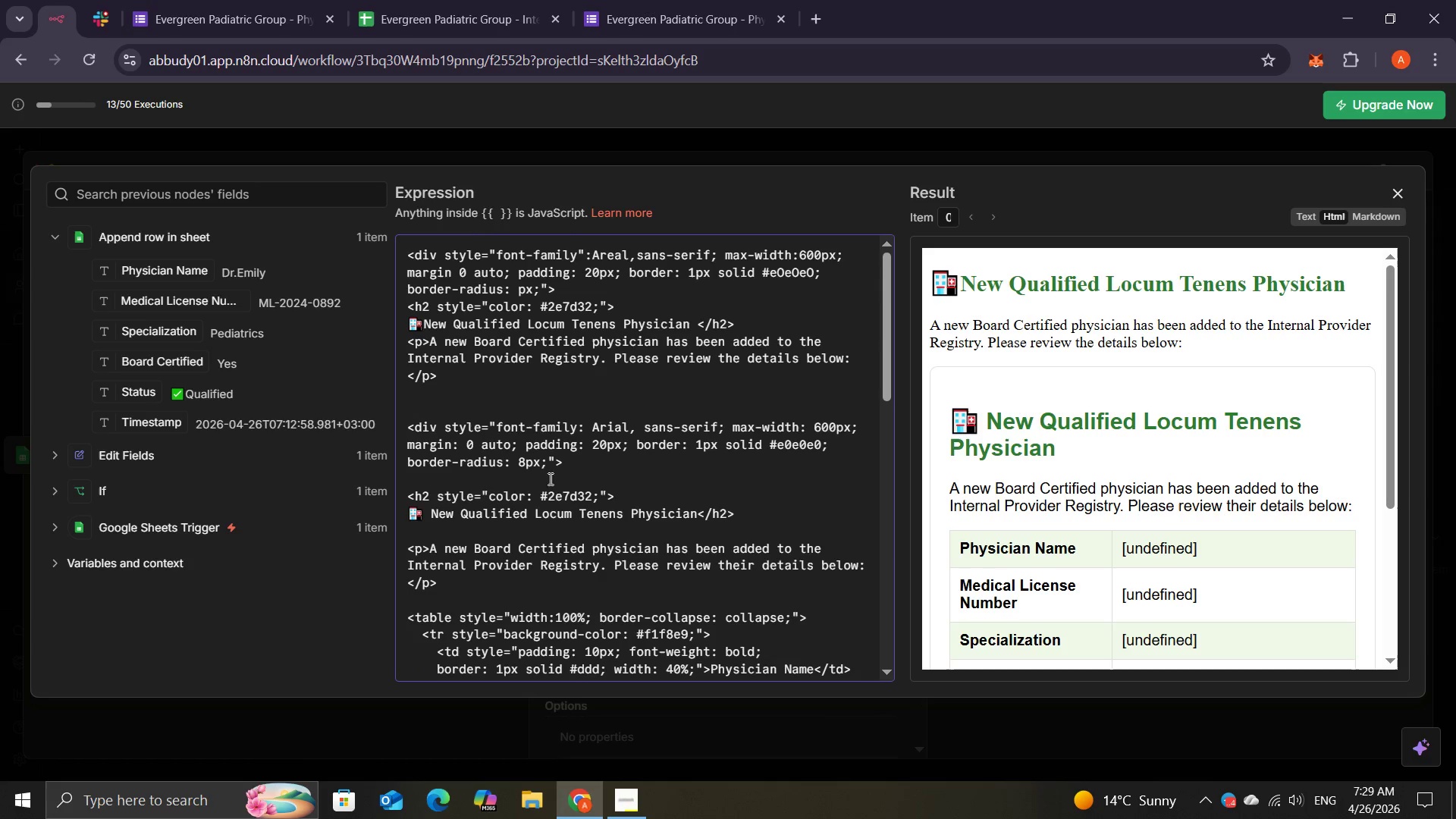 
wait(11.62)
 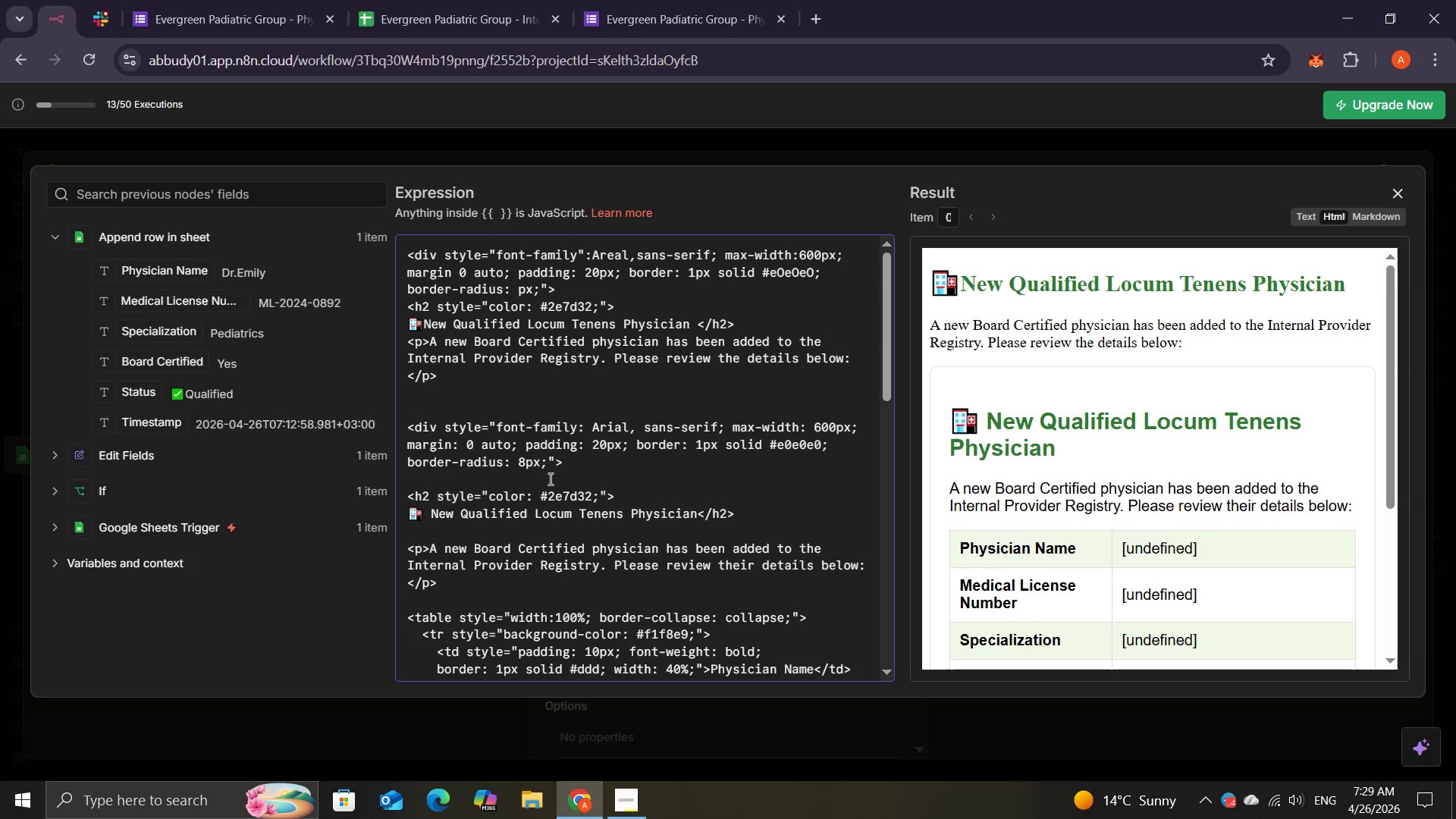 
left_click([461, 380])
 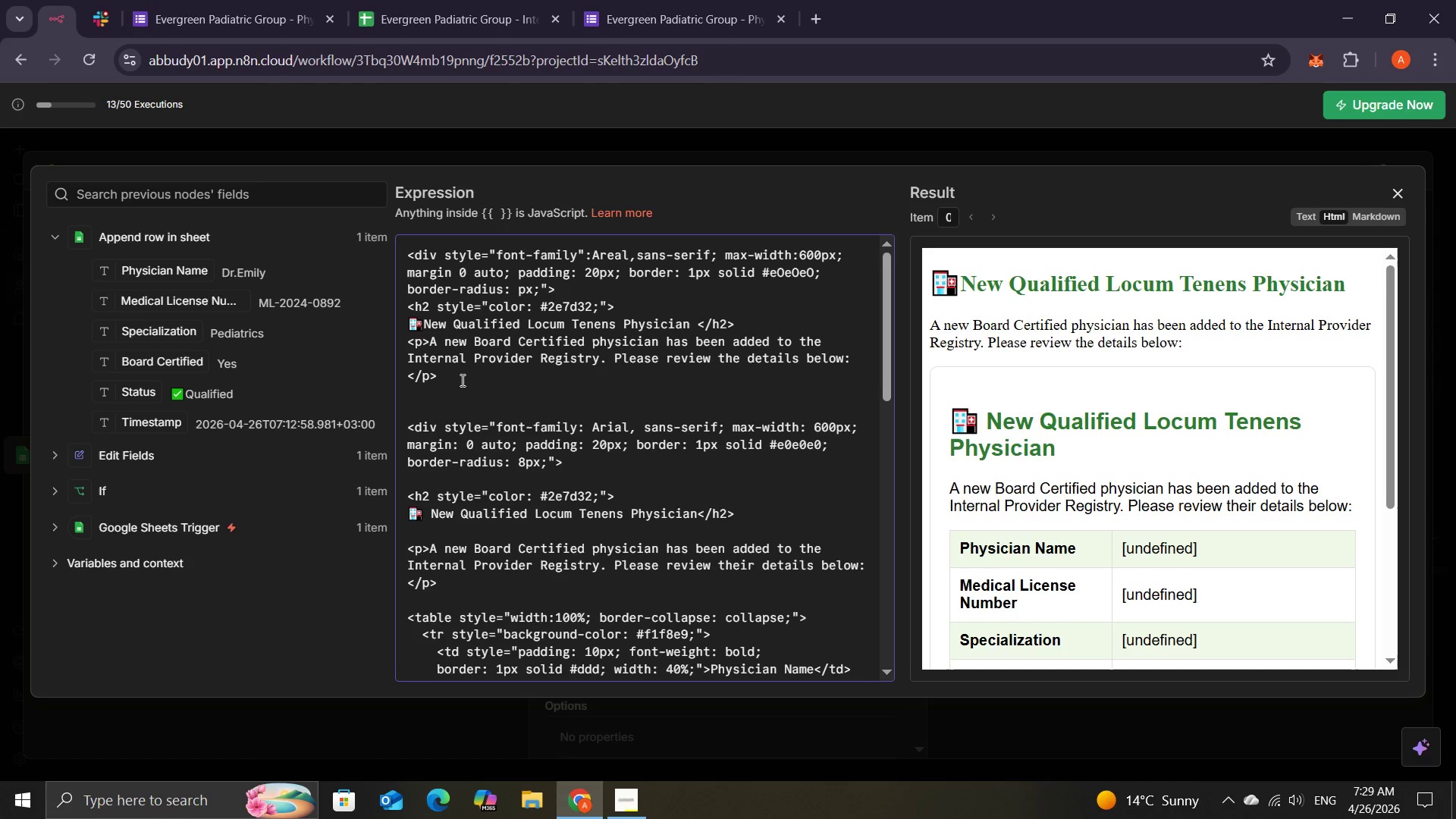 
key(Backspace)
 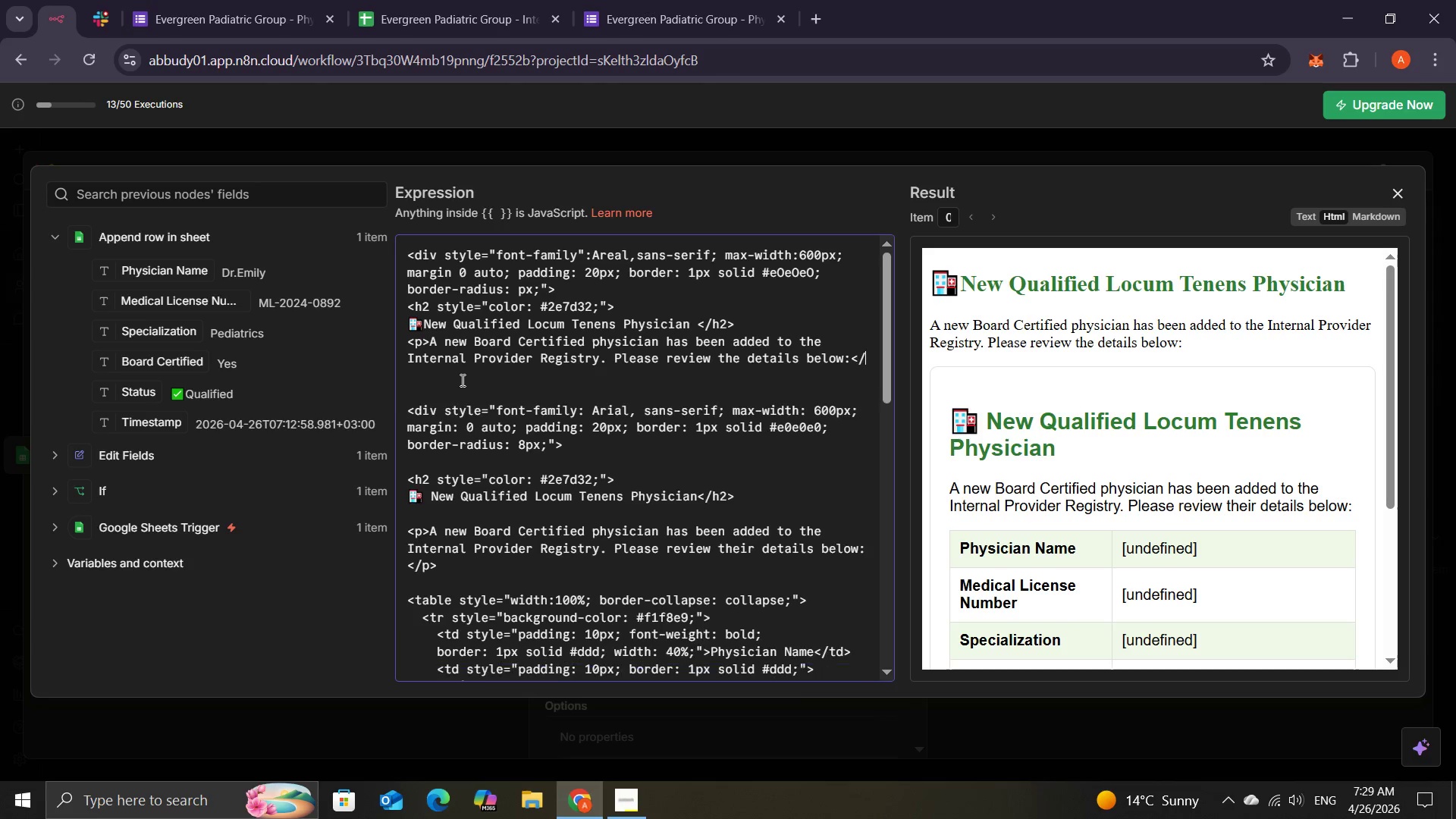 
key(Backspace)
 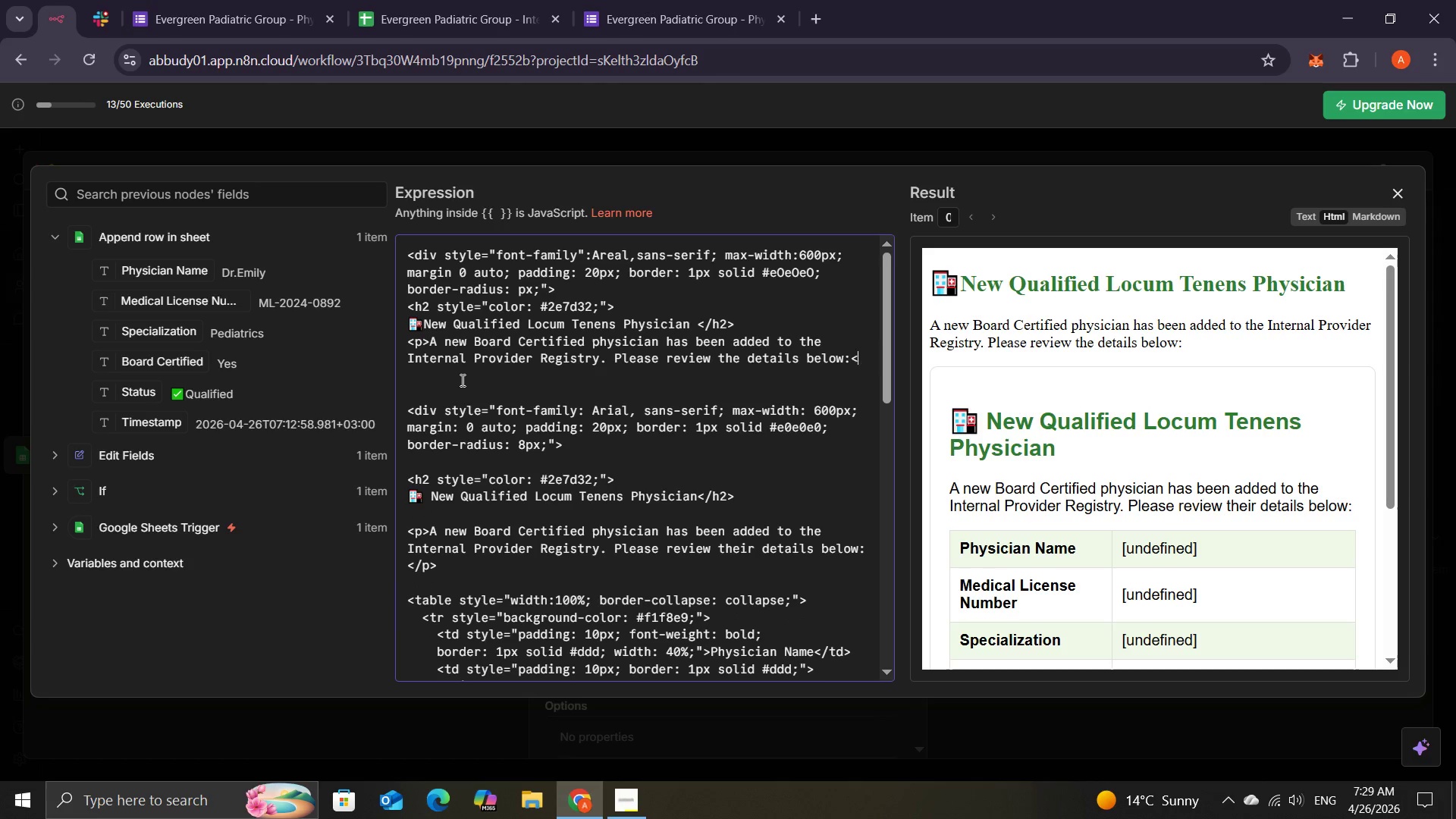 
key(Backspace)
 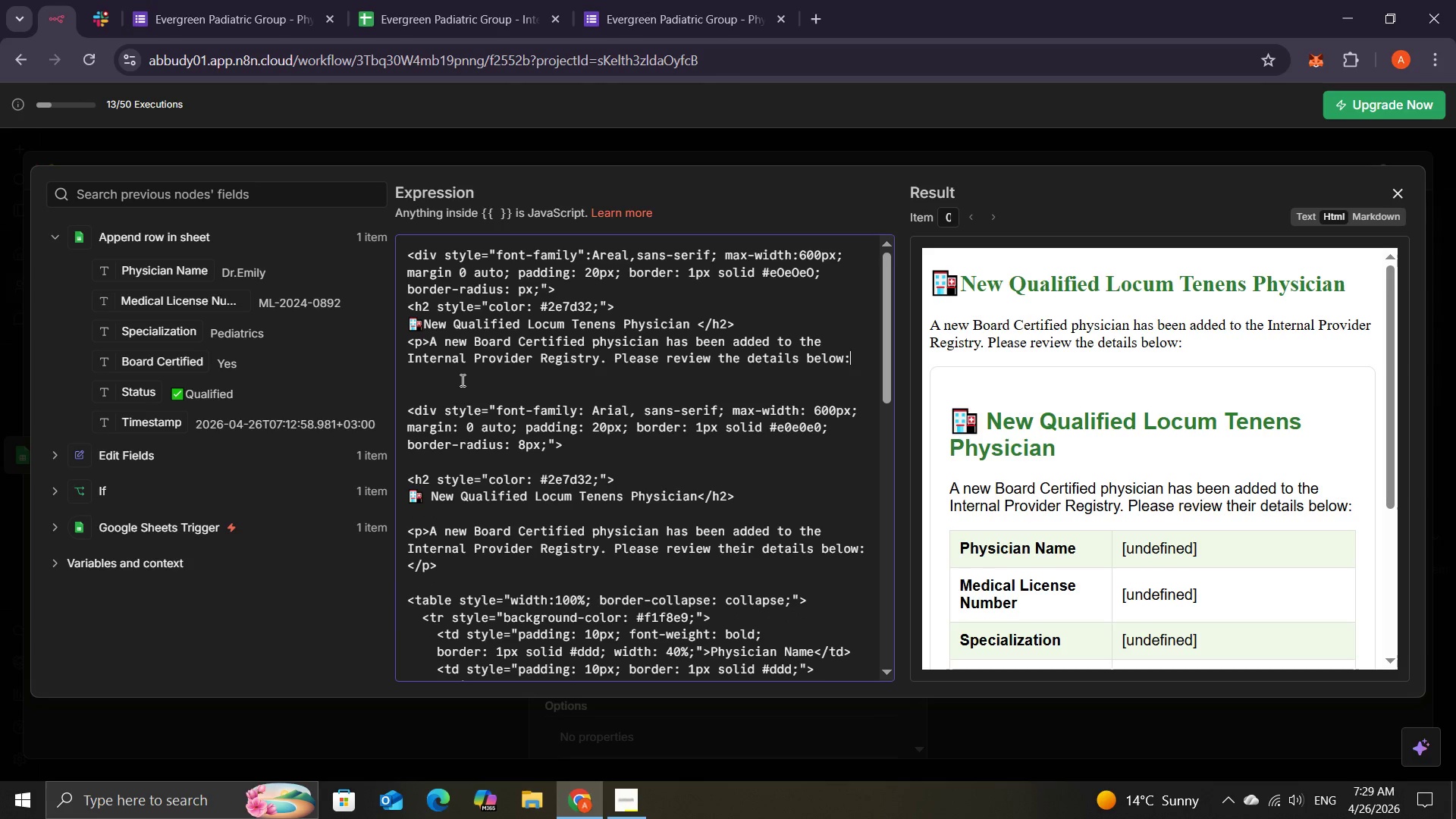 
hold_key(key=Backspace, duration=1.53)
 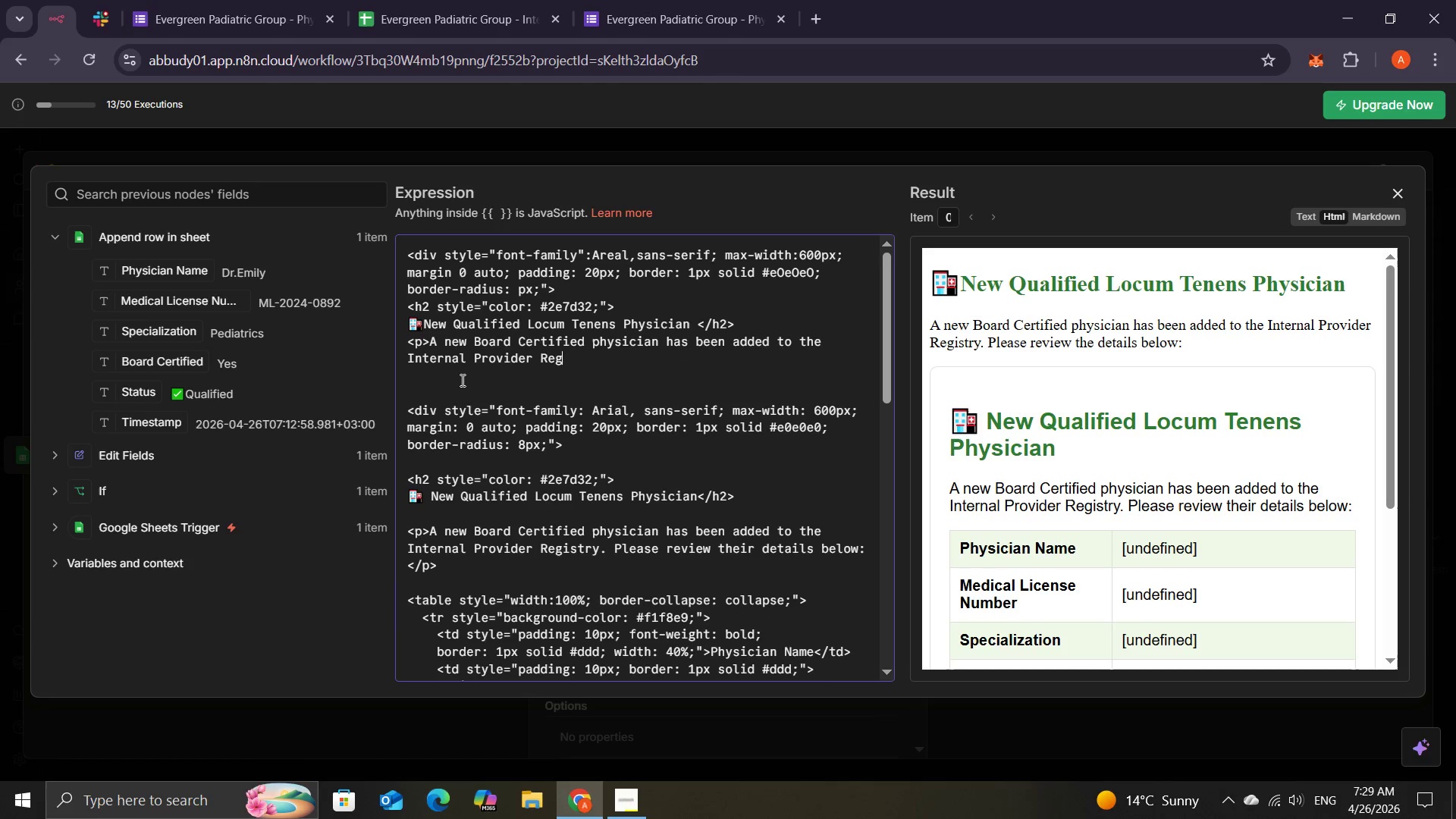 
hold_key(key=Backspace, duration=1.5)
 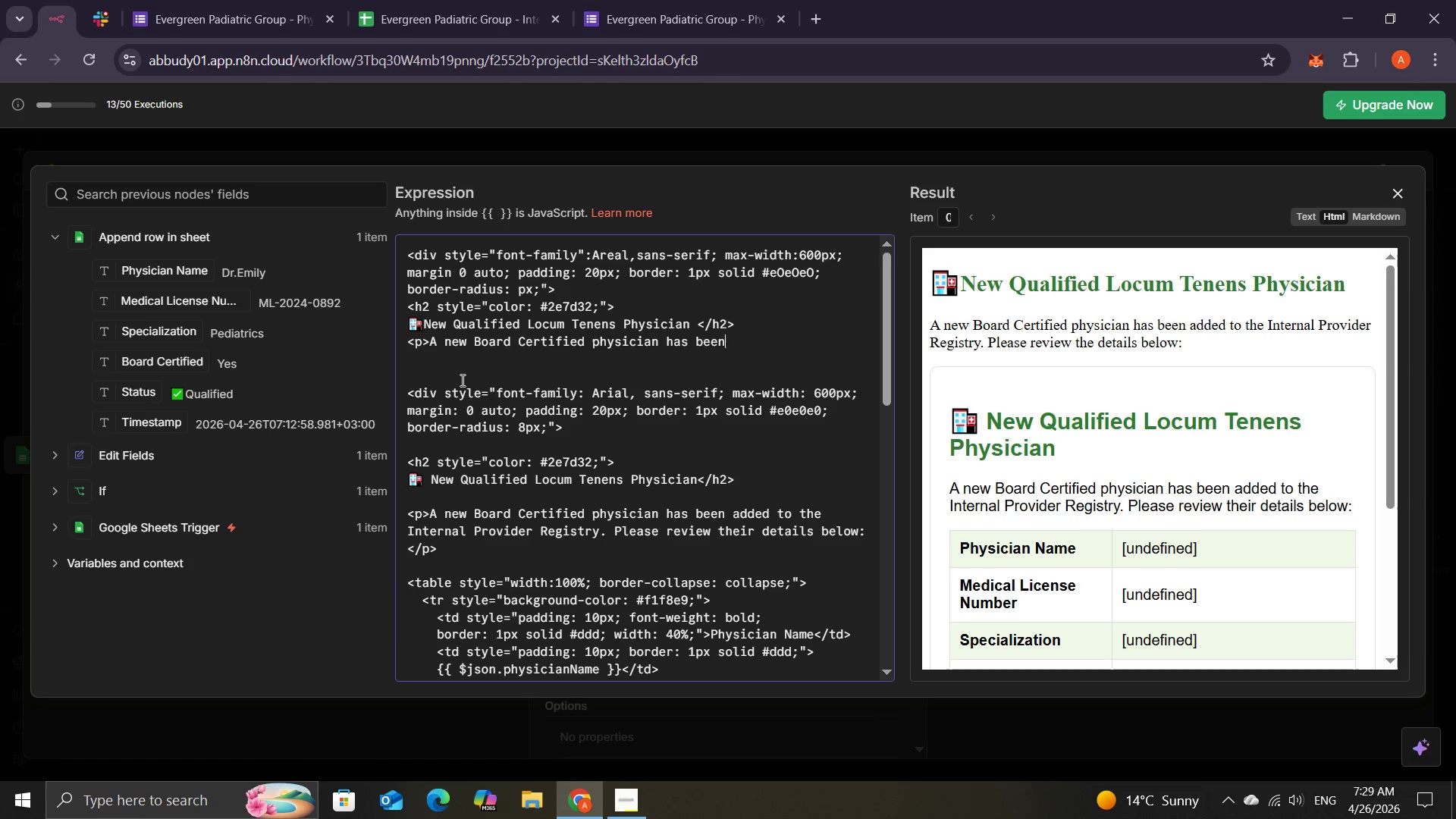 
hold_key(key=Backspace, duration=0.73)
 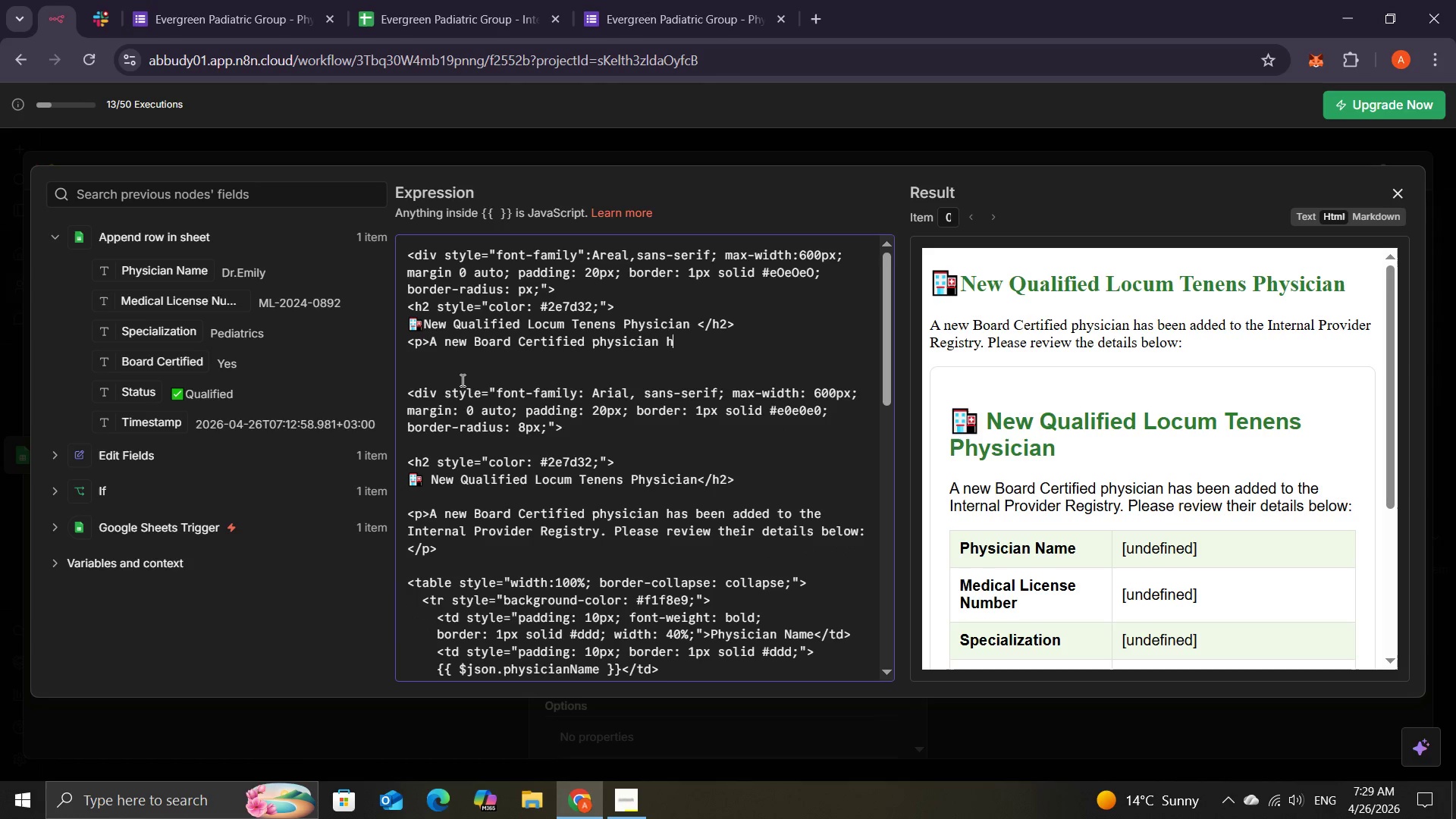 
key(Backspace)
 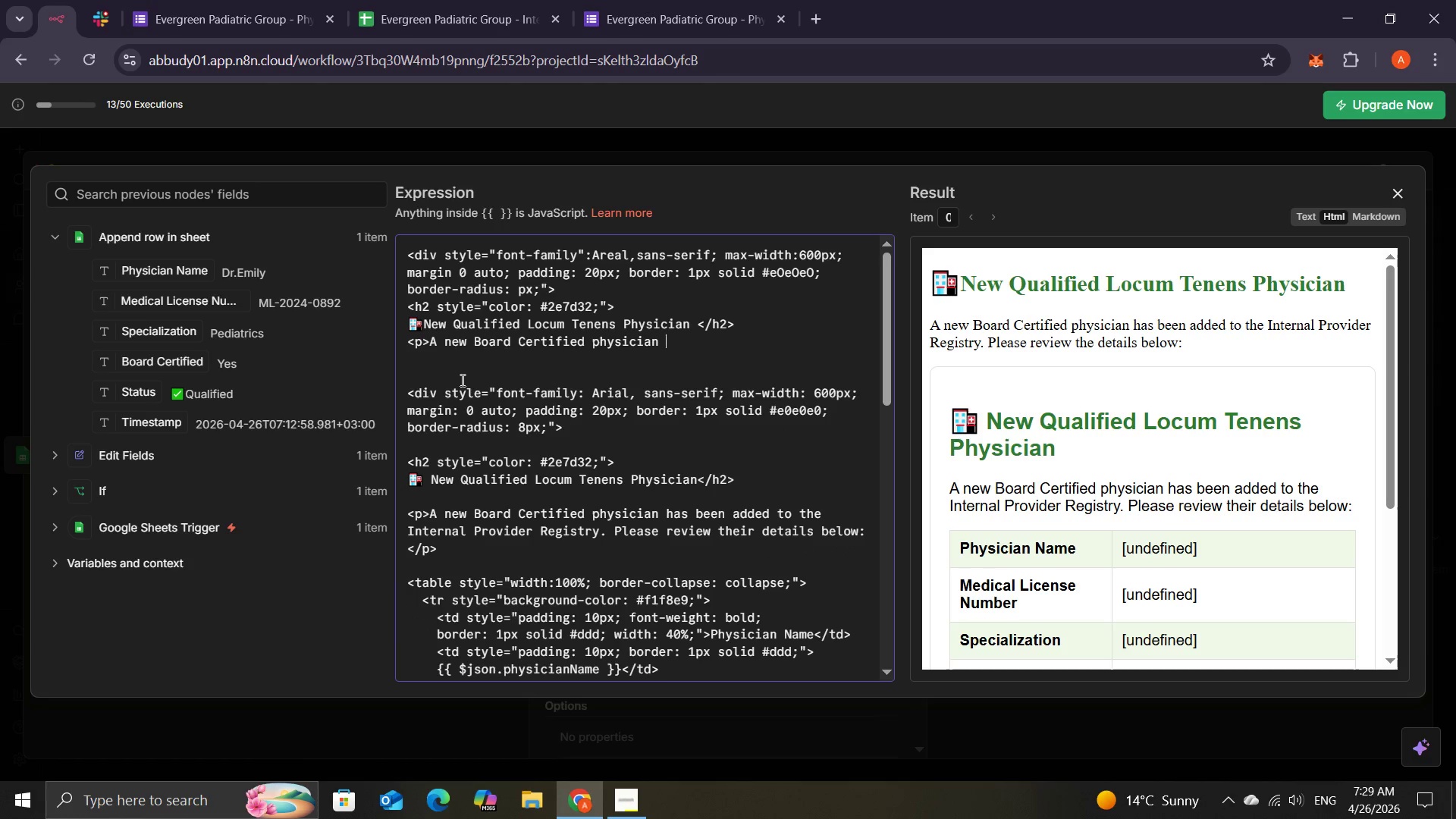 
key(Backspace)
 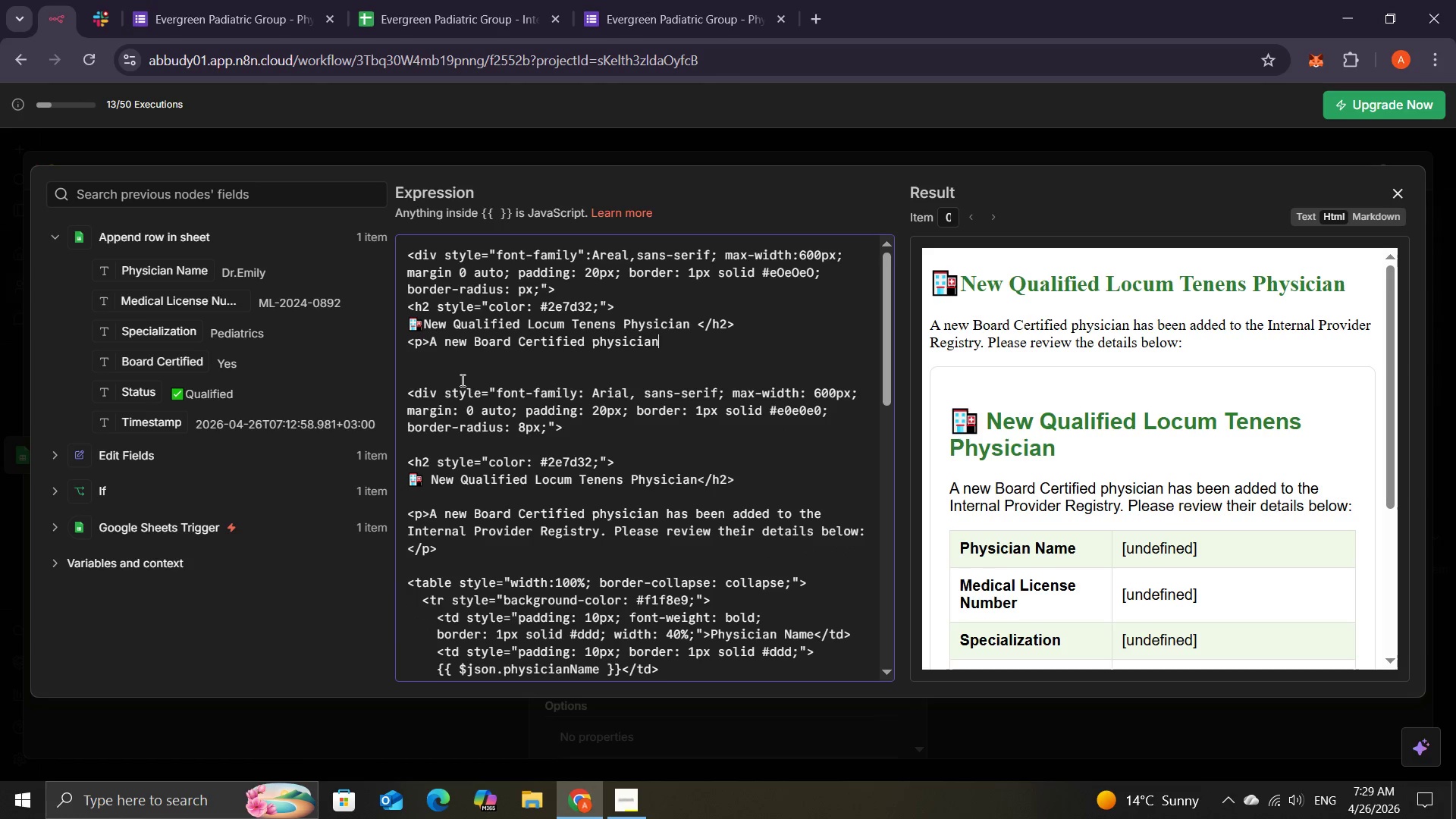 
hold_key(key=Backspace, duration=1.53)
 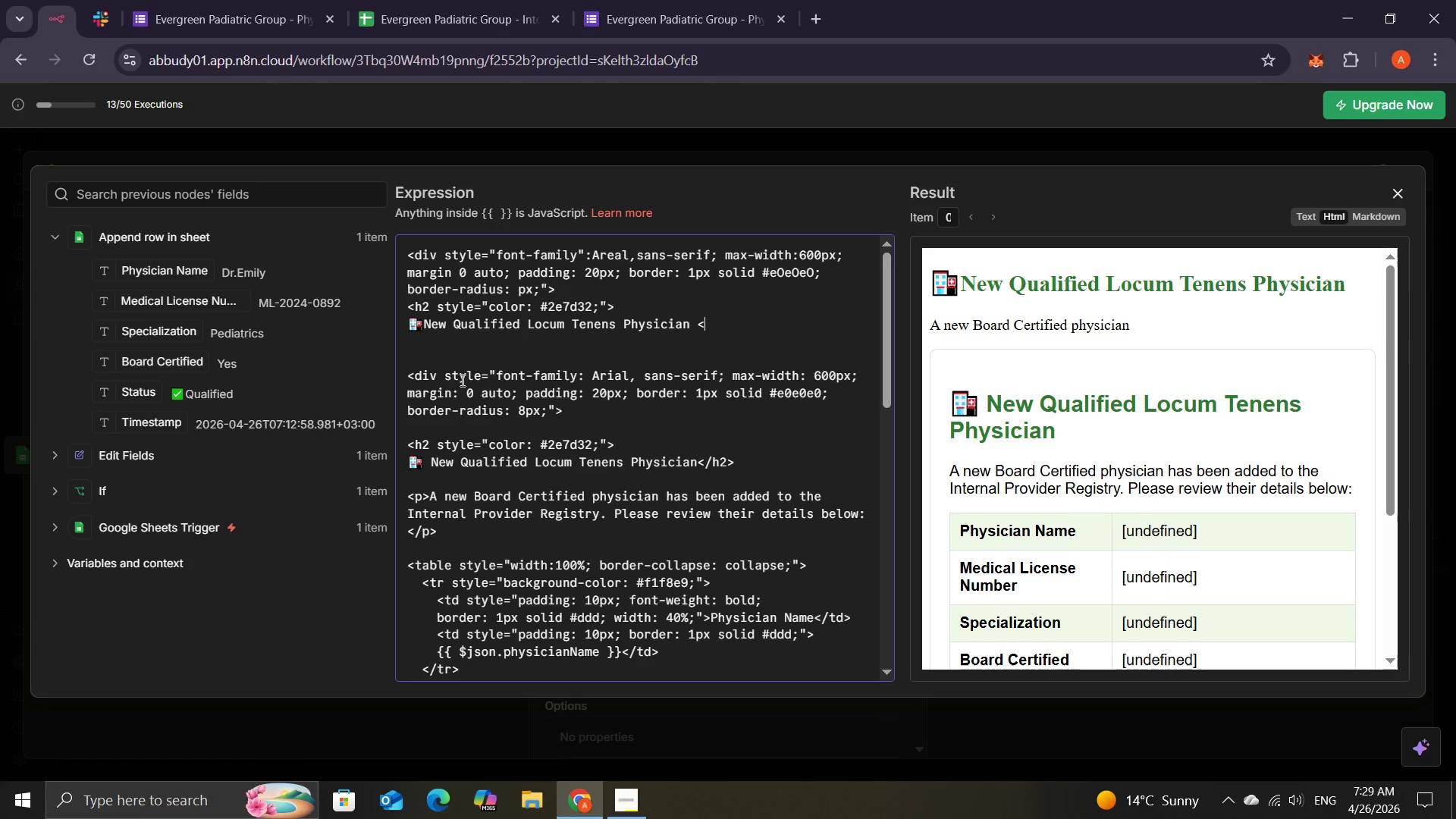 
hold_key(key=Backspace, duration=1.52)
 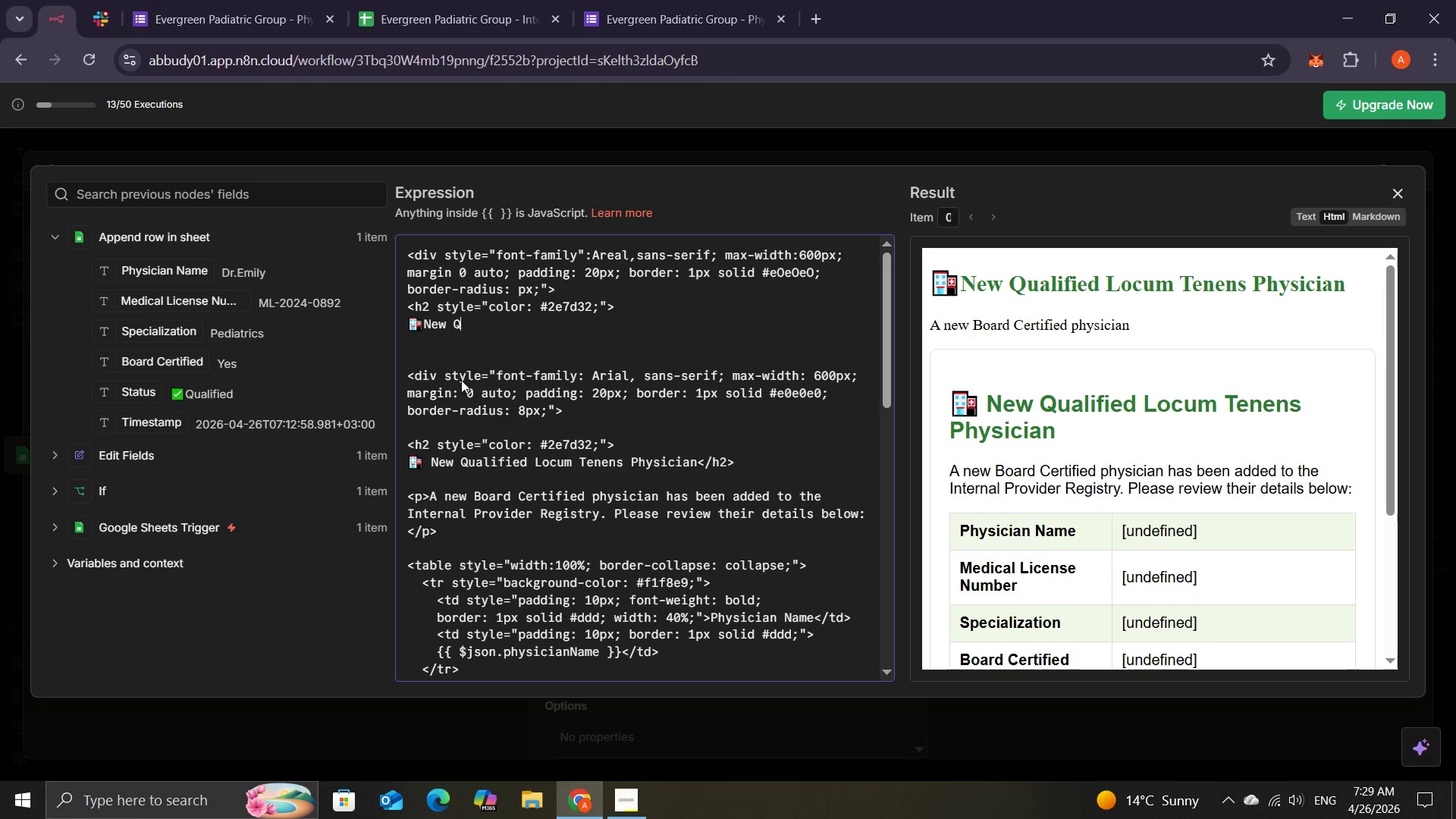 
hold_key(key=Backspace, duration=0.38)
 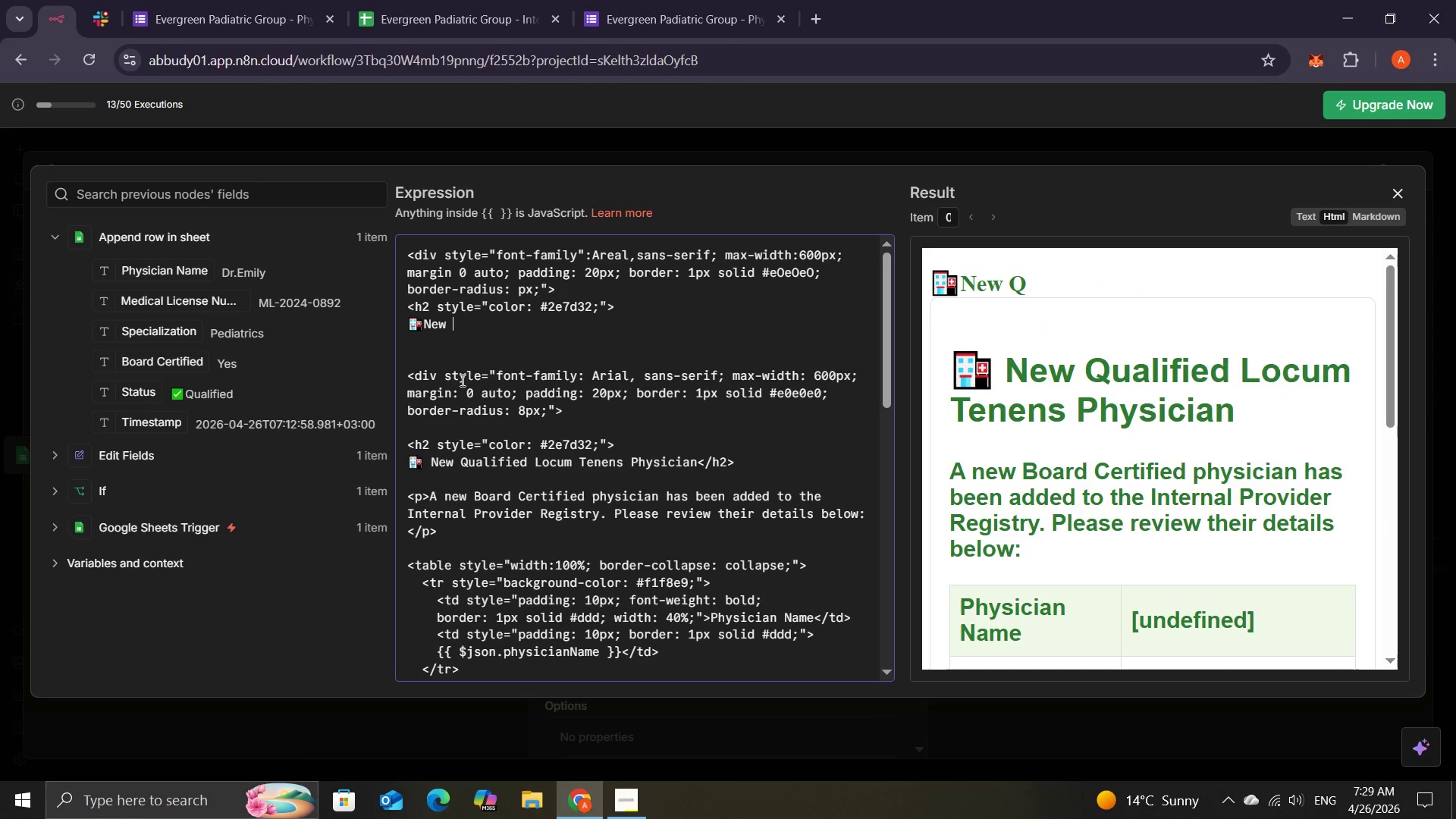 
key(Backspace)
 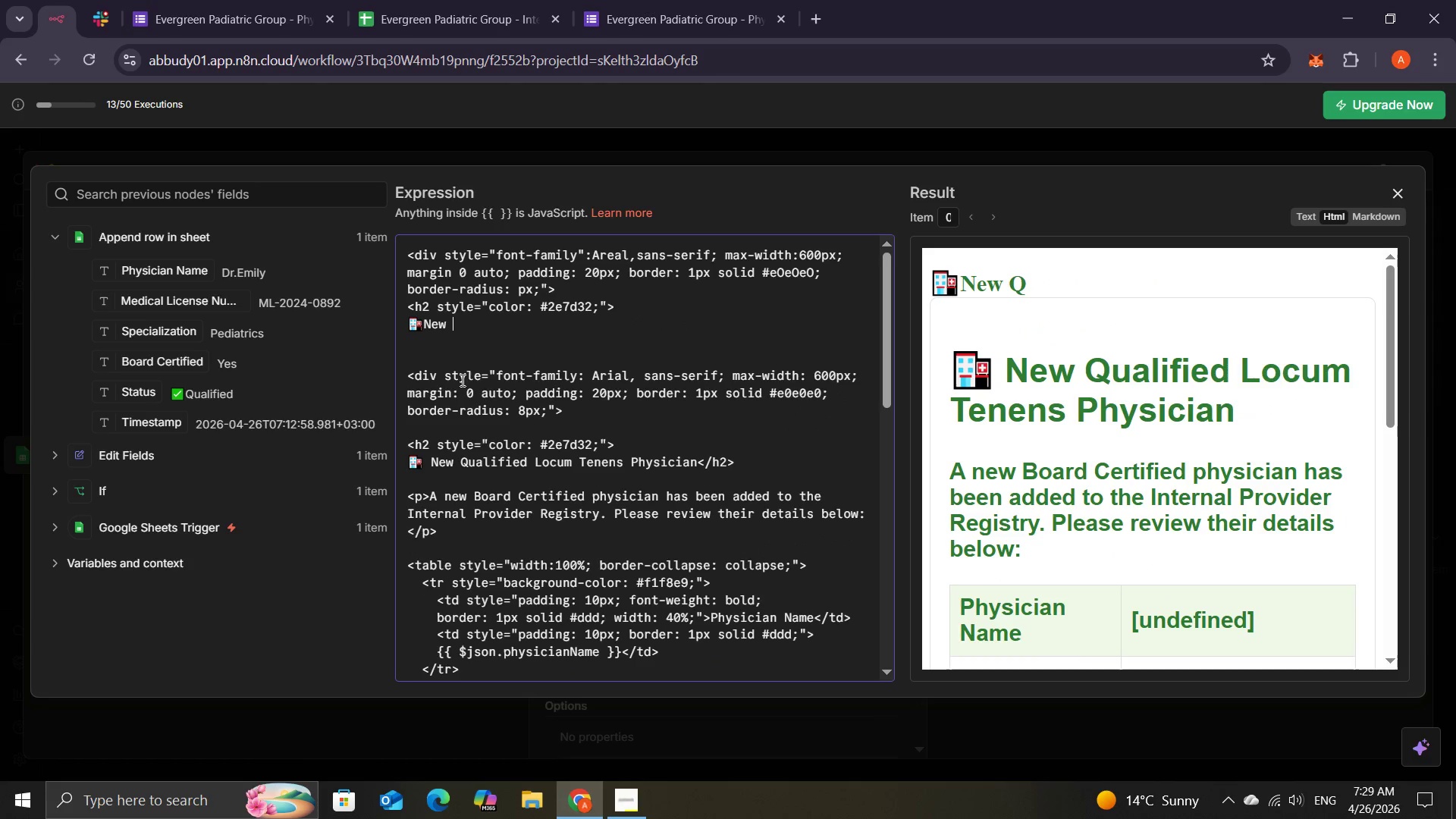 
key(Backspace)
 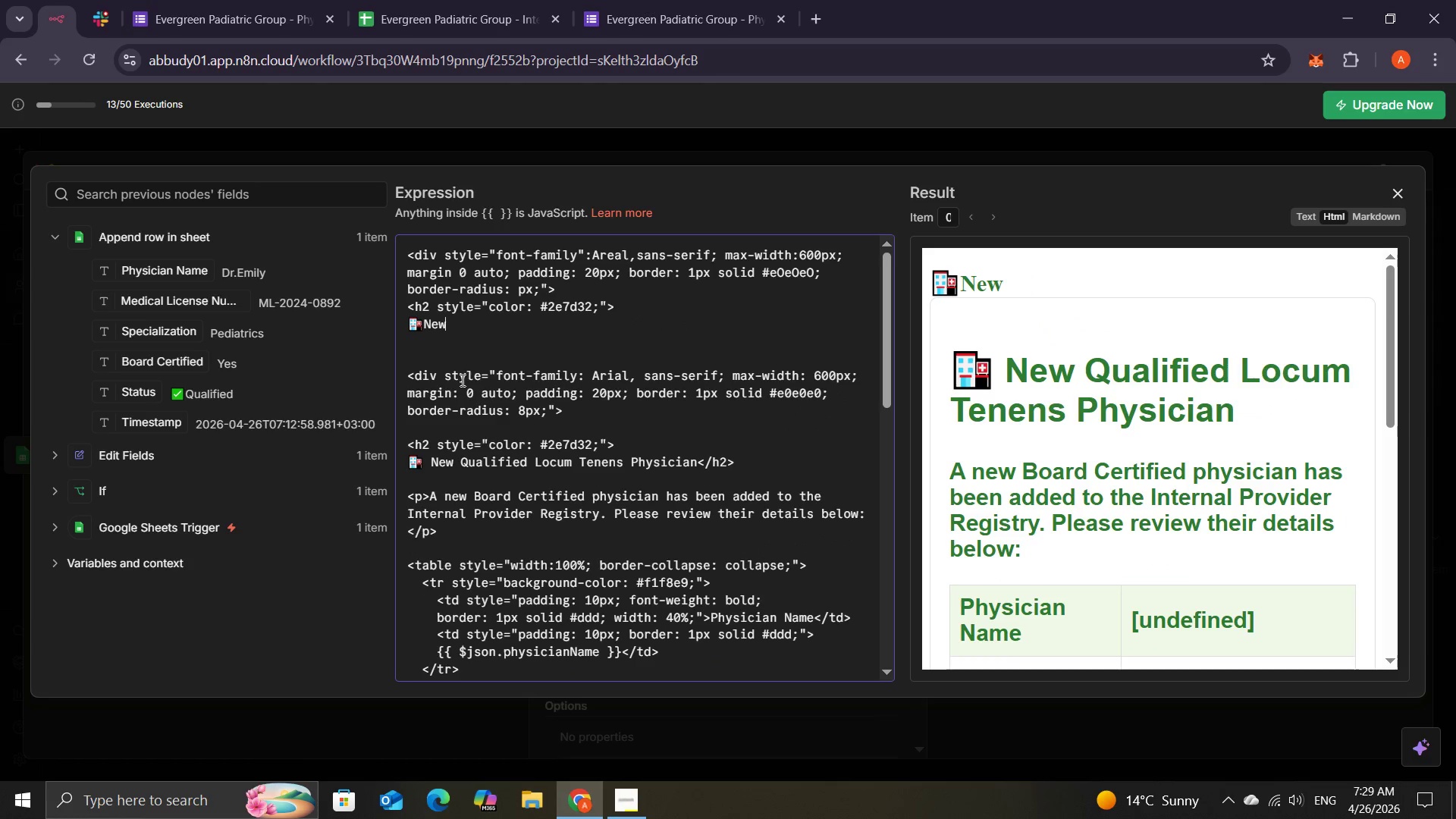 
key(Backspace)
 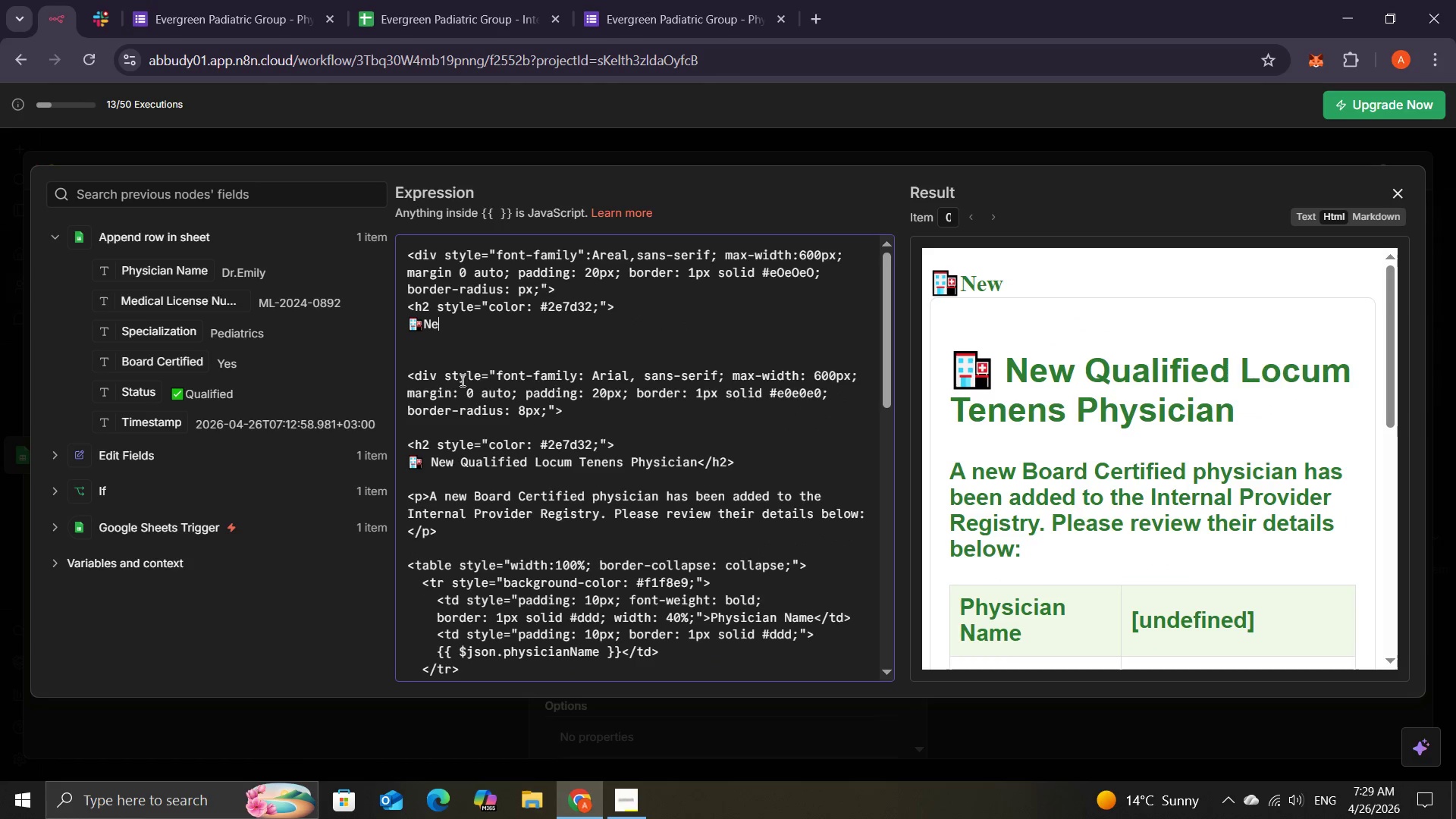 
hold_key(key=Backspace, duration=1.45)
 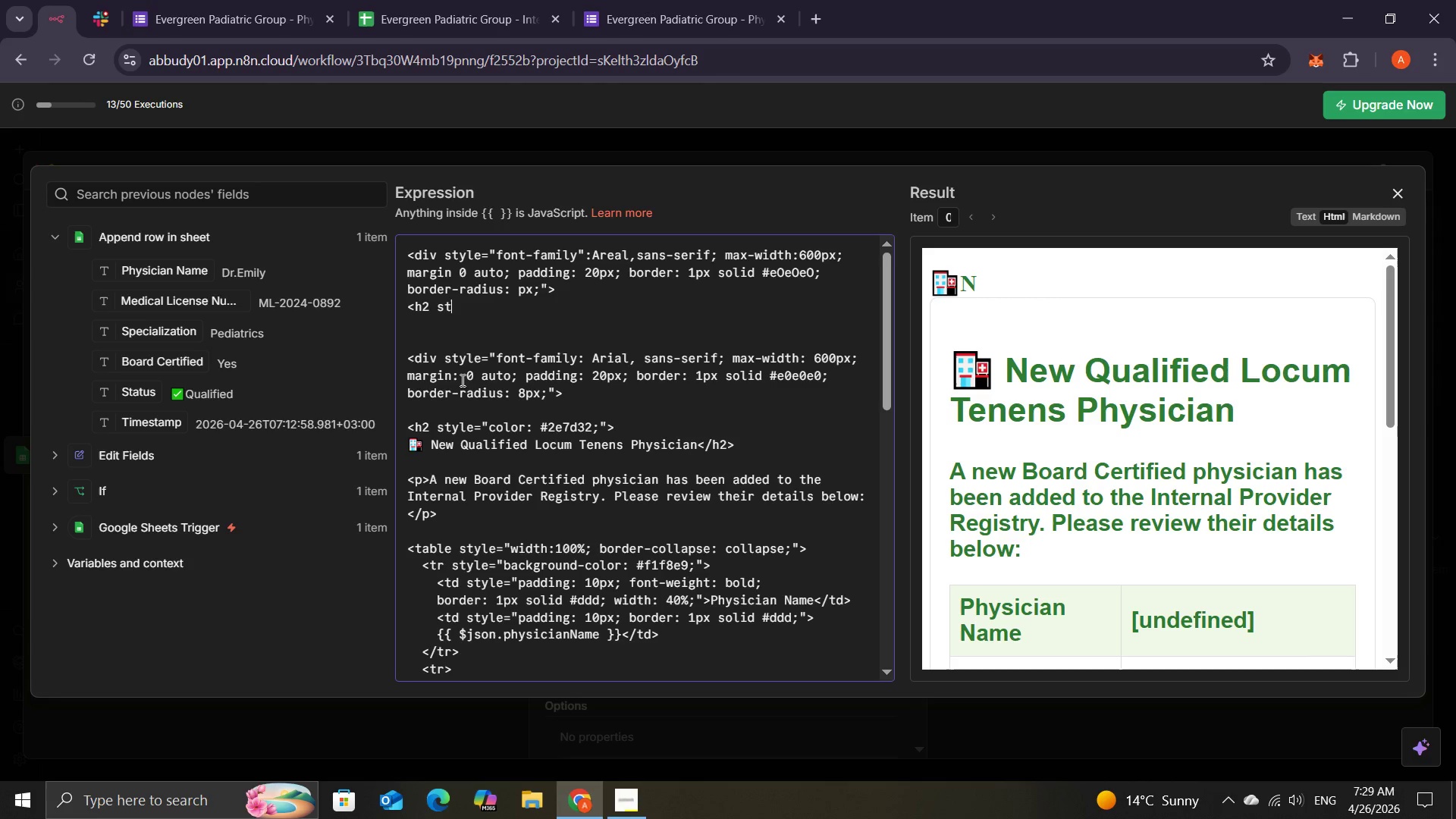 
key(Backspace)
 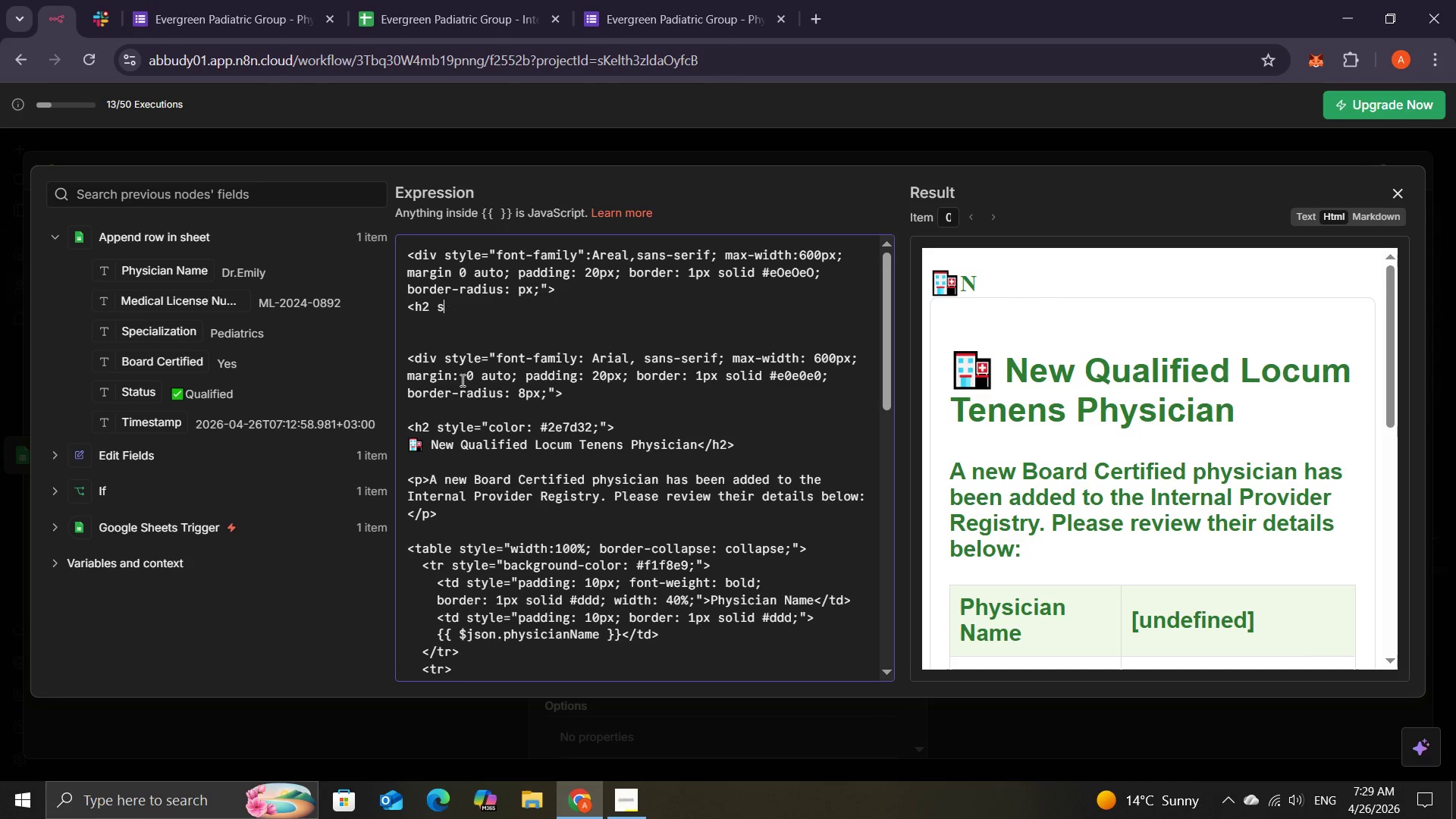 
key(Backspace)
 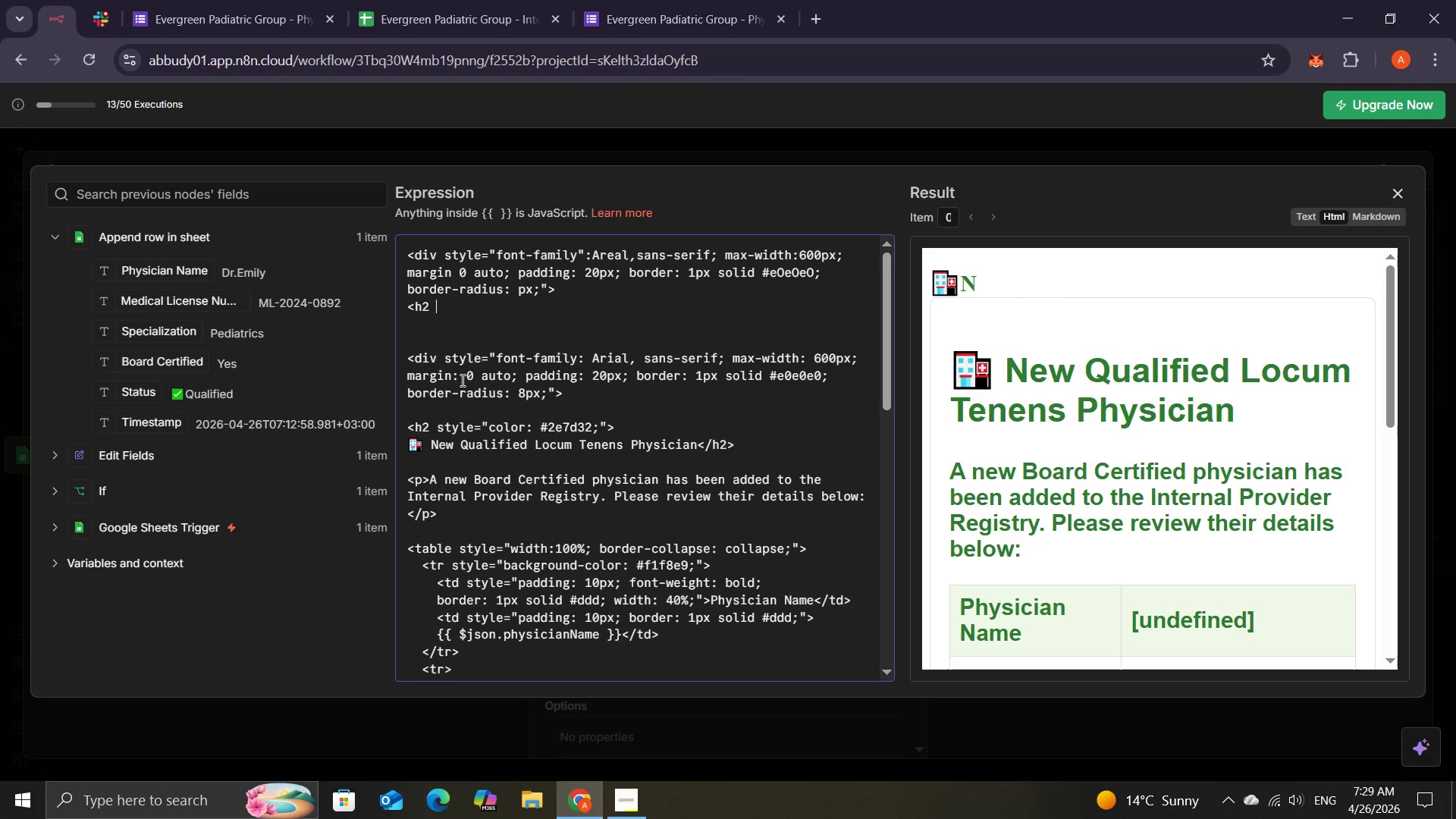 
hold_key(key=Backspace, duration=1.34)
 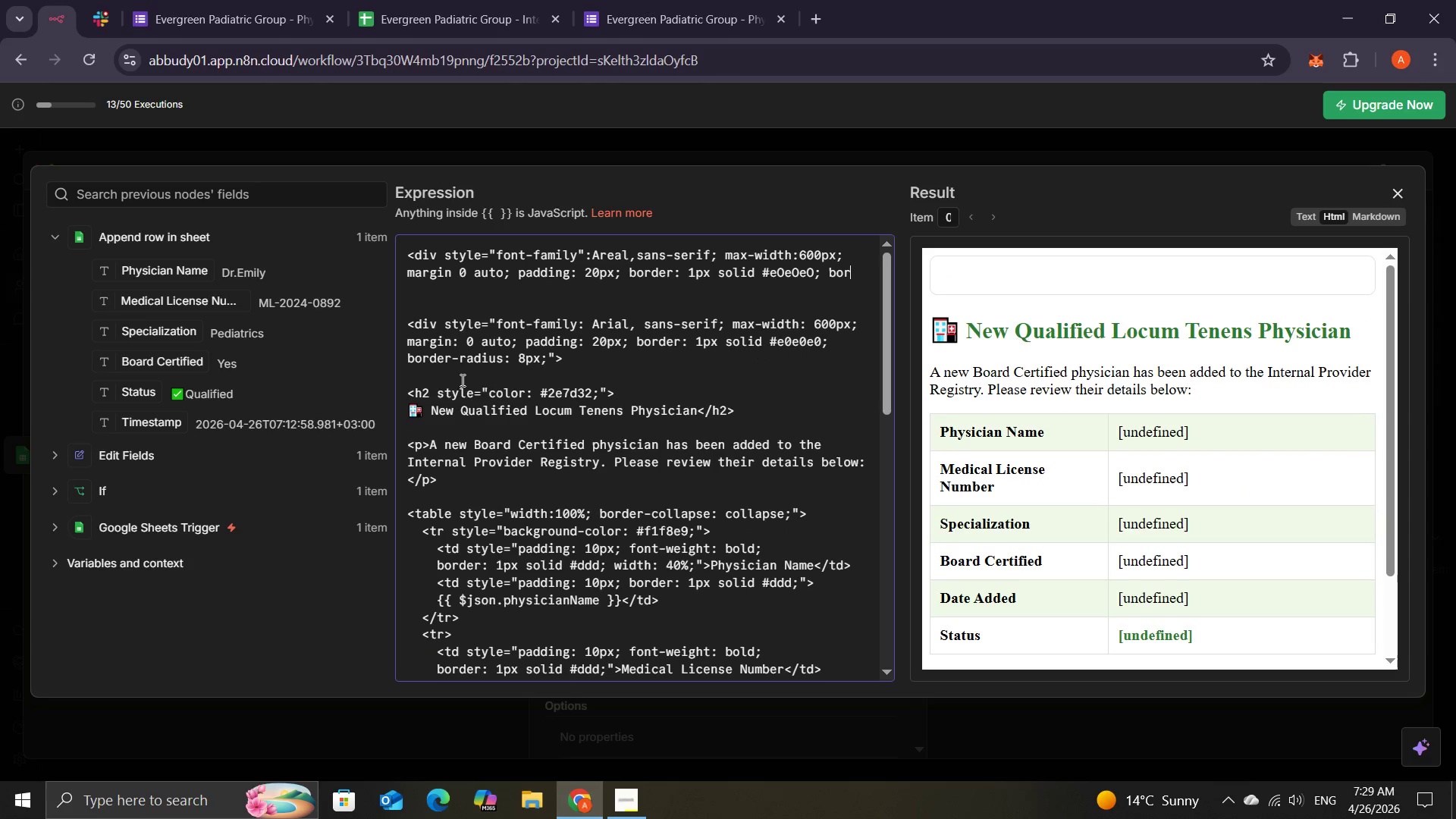 
key(Backspace)
 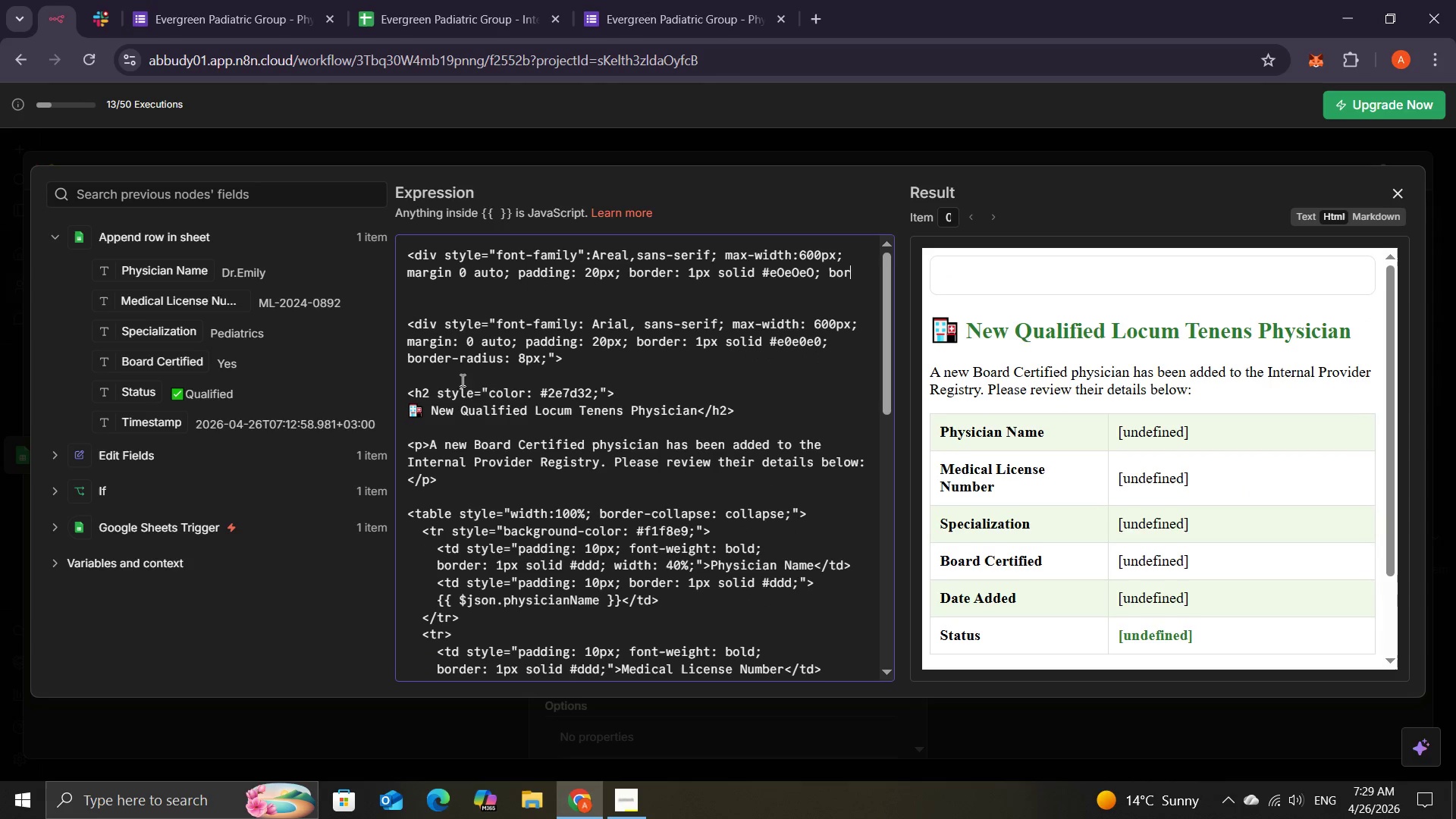 
hold_key(key=Backspace, duration=1.34)
 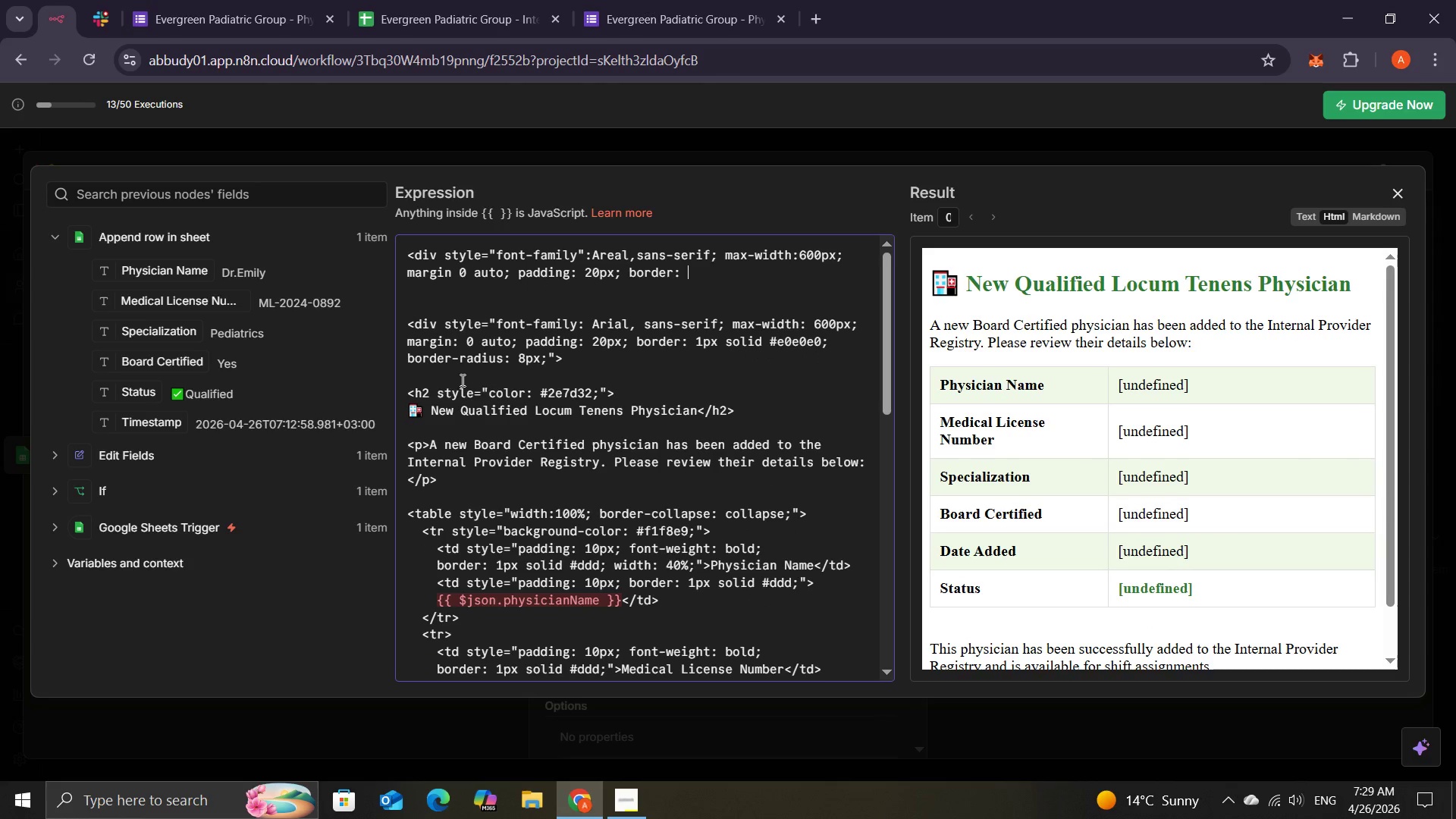 
key(Backspace)
 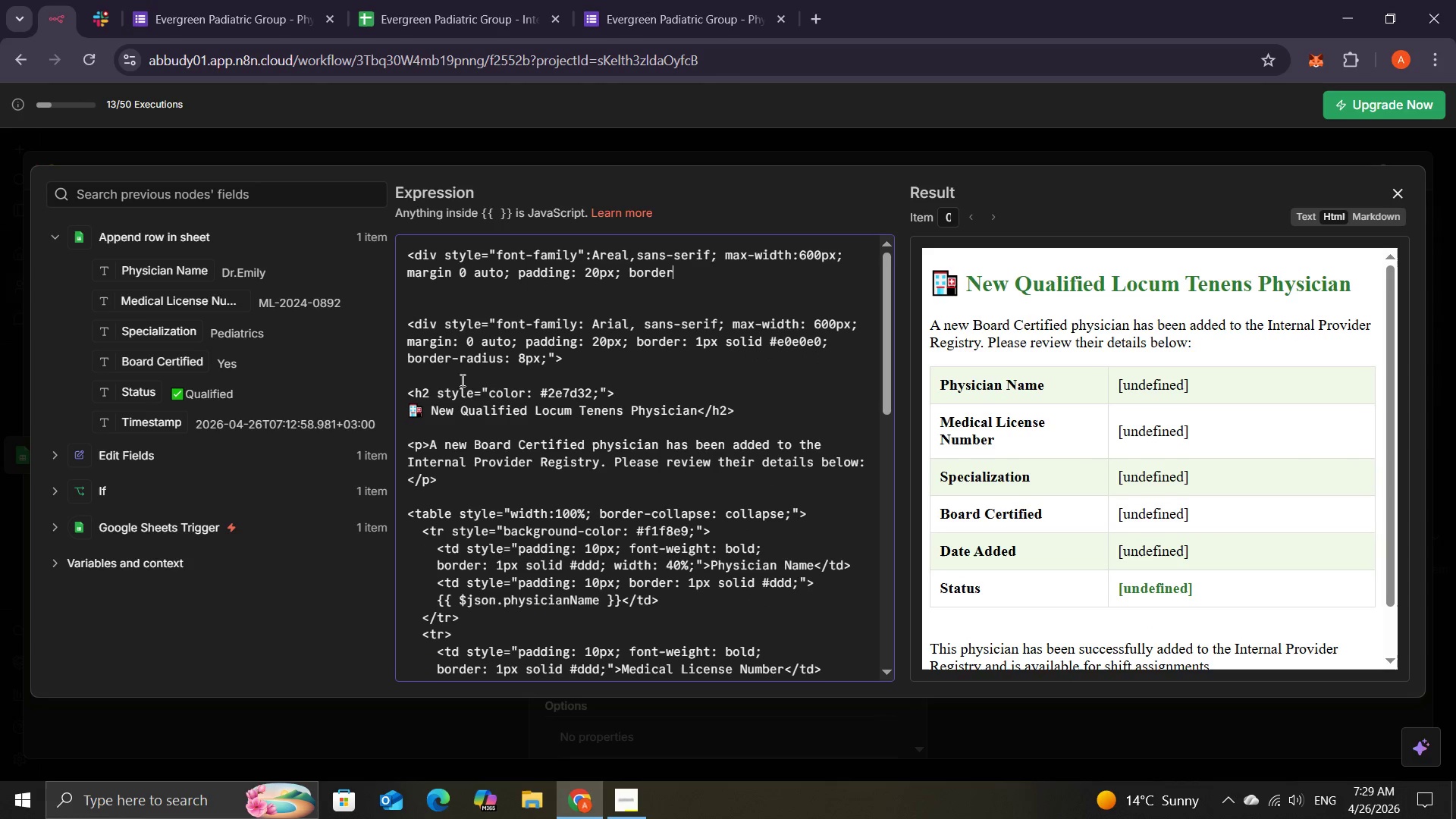 
hold_key(key=Backspace, duration=0.61)
 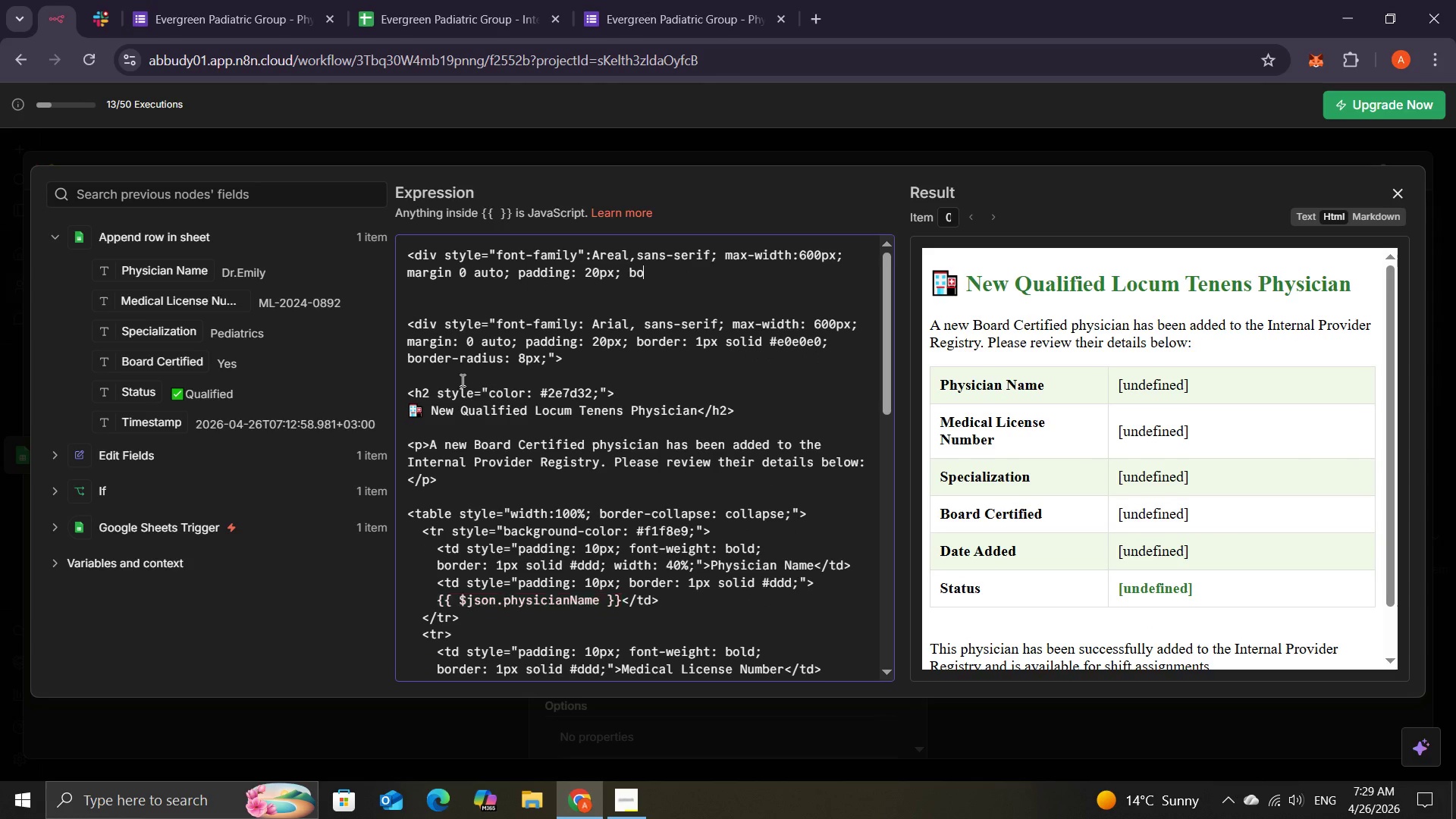 
hold_key(key=Backspace, duration=0.83)
 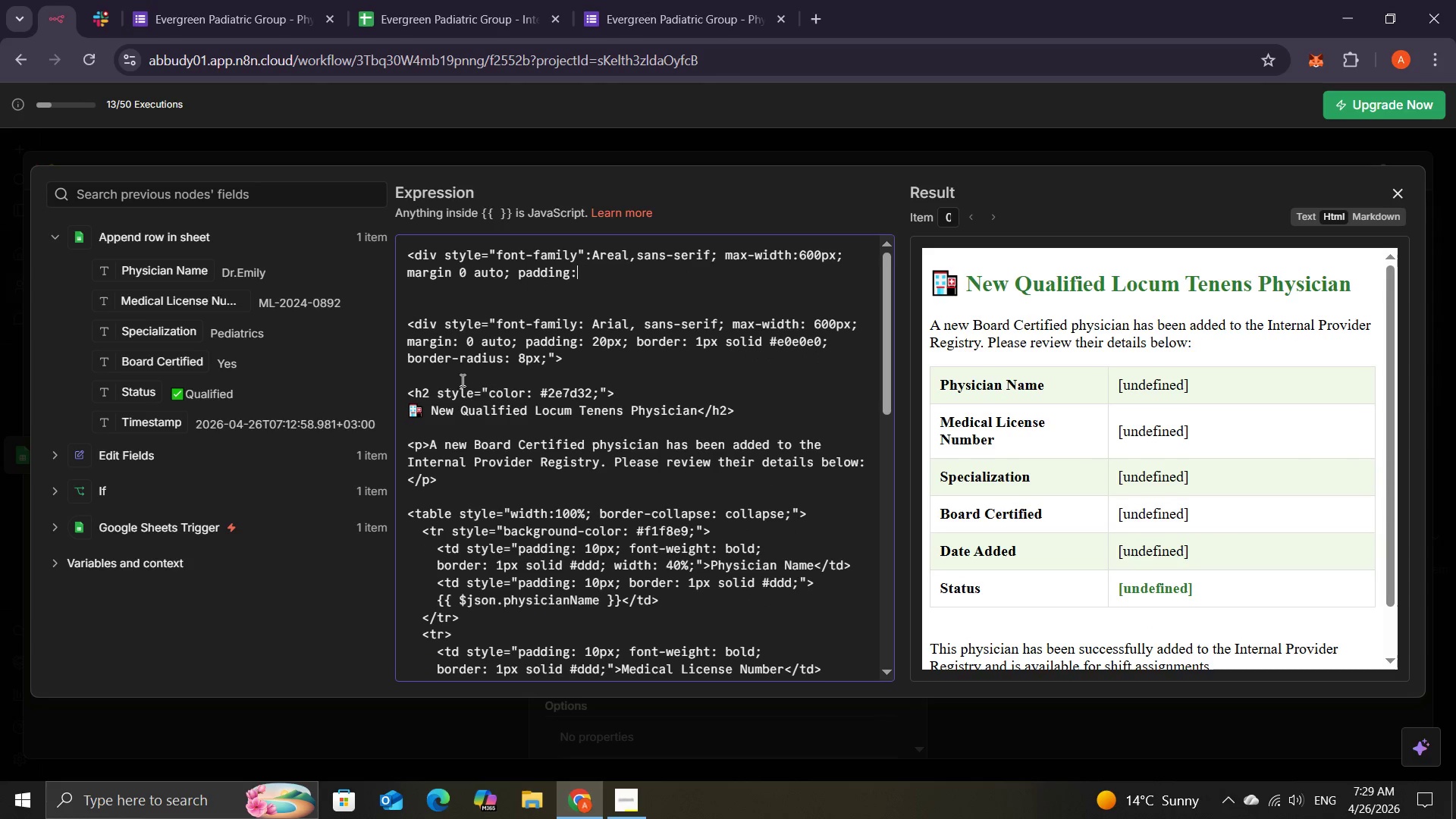 
hold_key(key=Backspace, duration=1.53)
 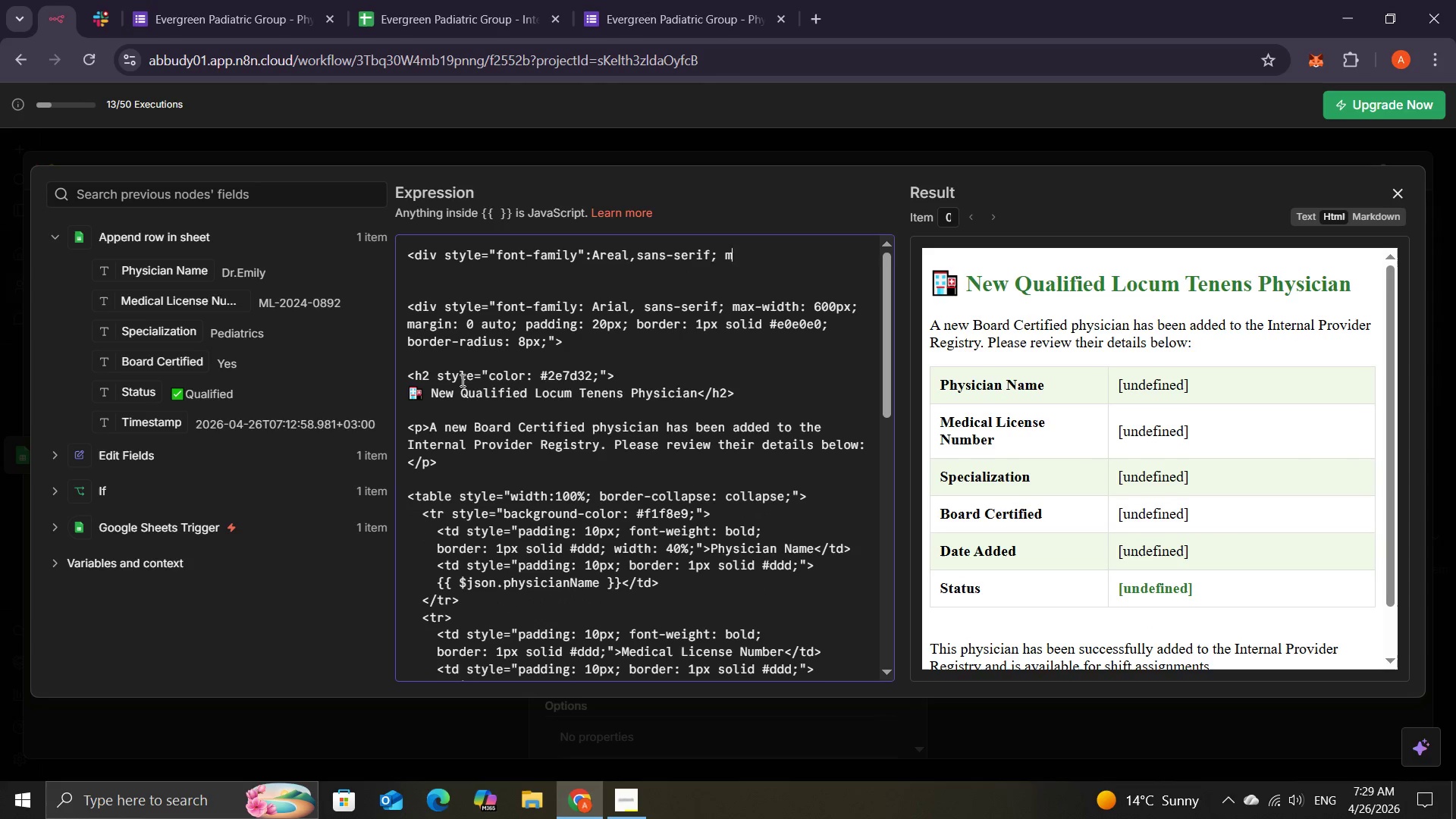 
hold_key(key=Backspace, duration=1.5)
 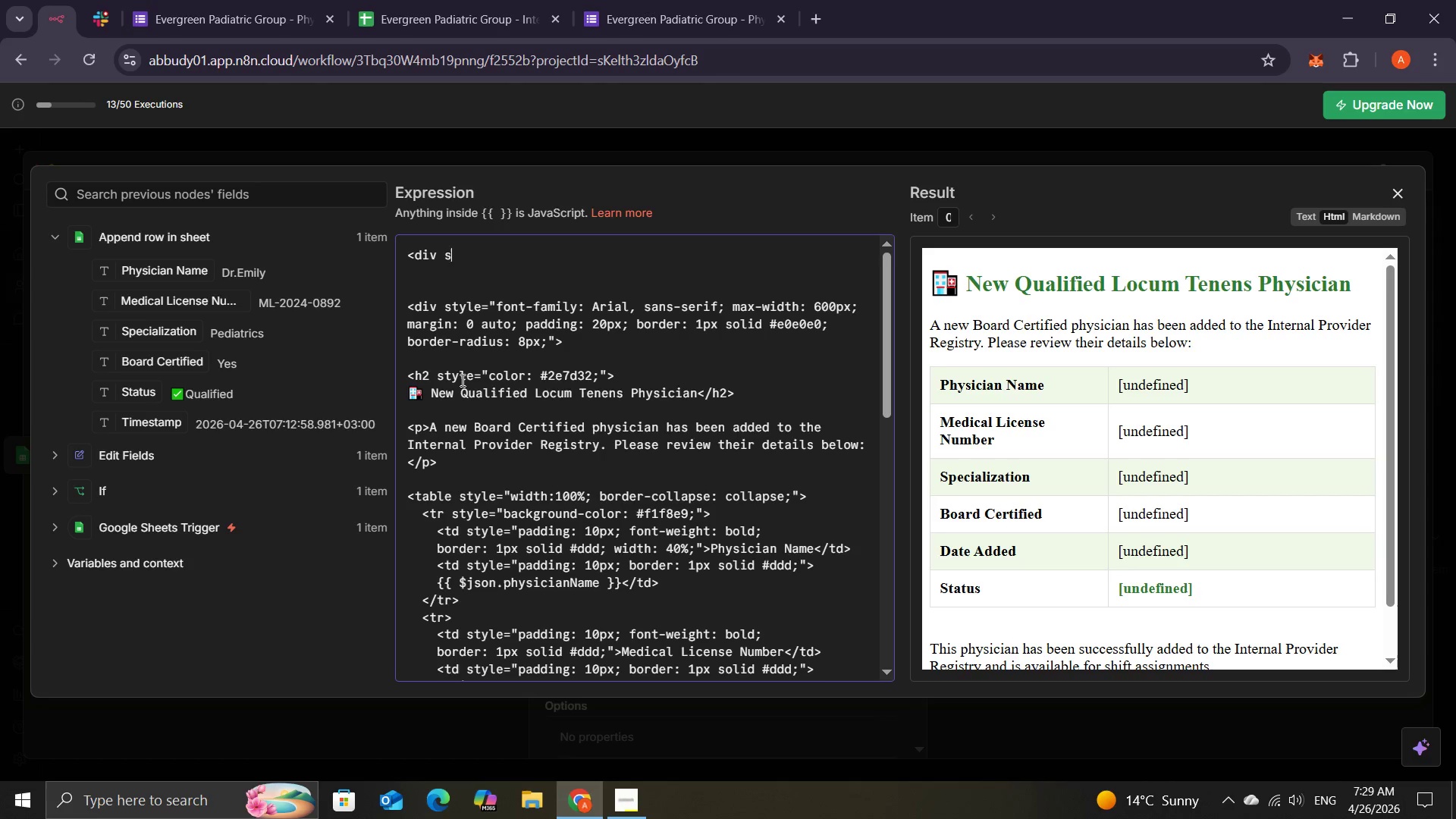 
hold_key(key=Backspace, duration=1.11)
 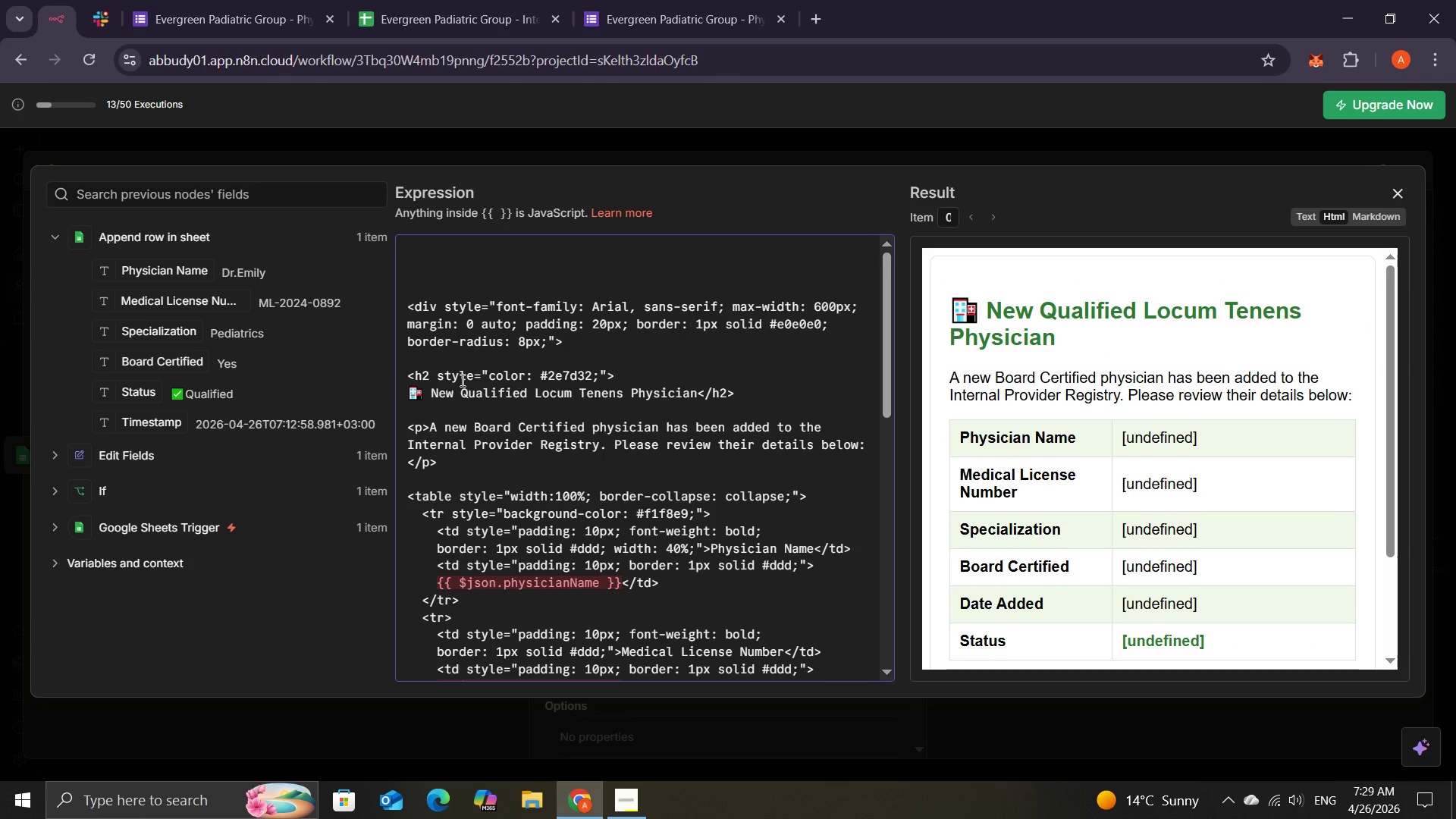 
hold_key(key=Backspace, duration=1.72)
 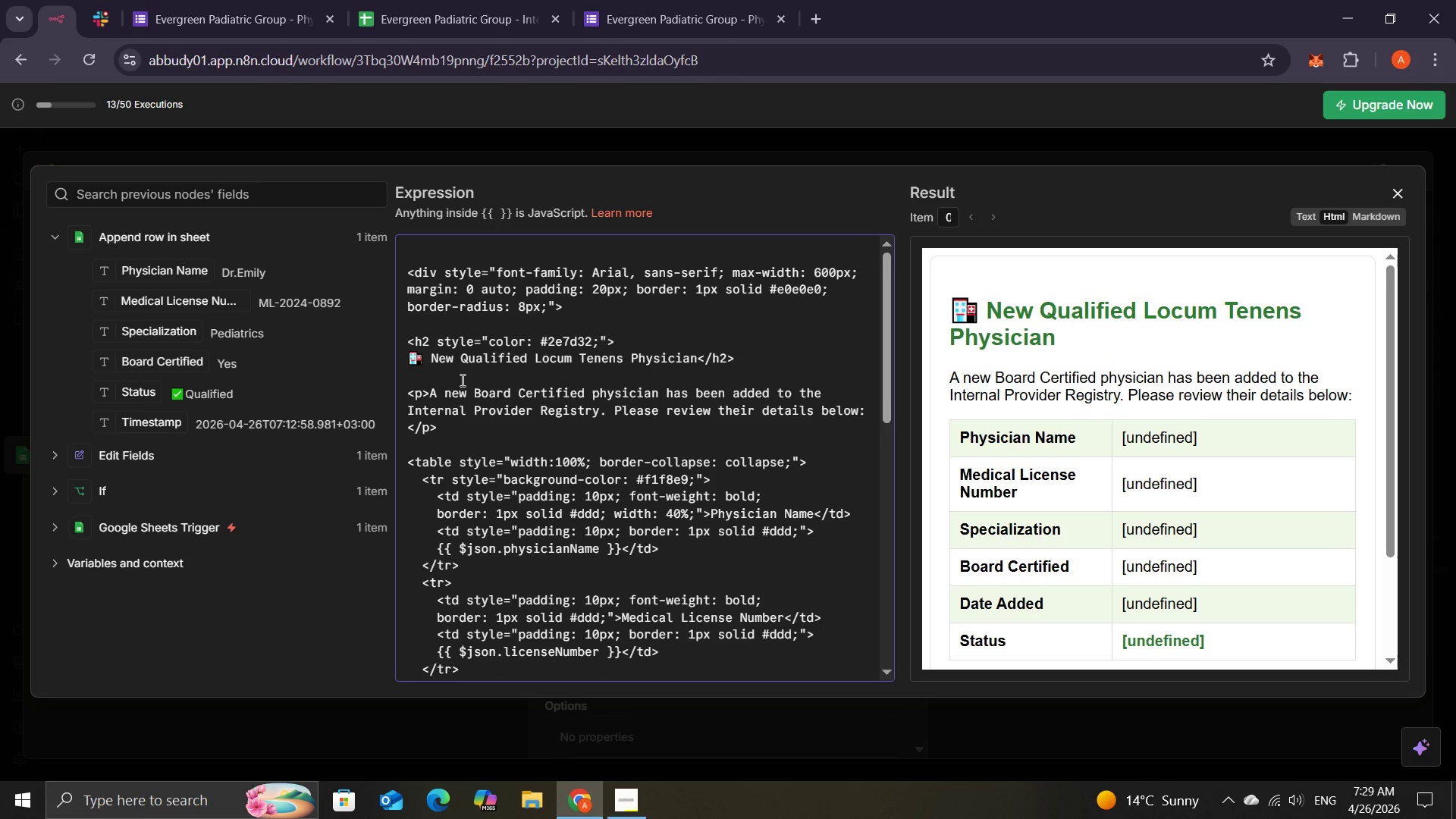 
key(ArrowDown)
 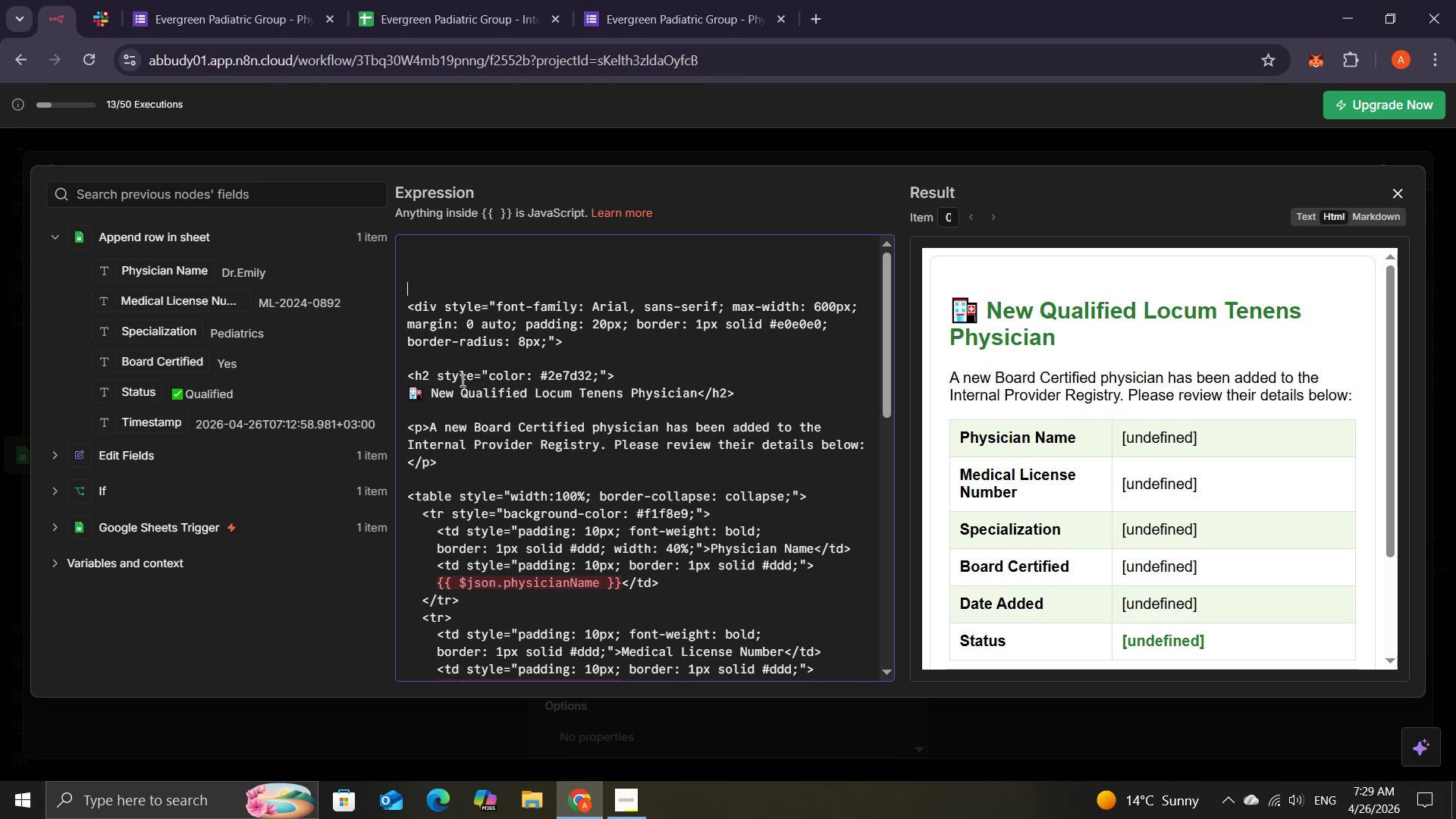 
key(ArrowDown)
 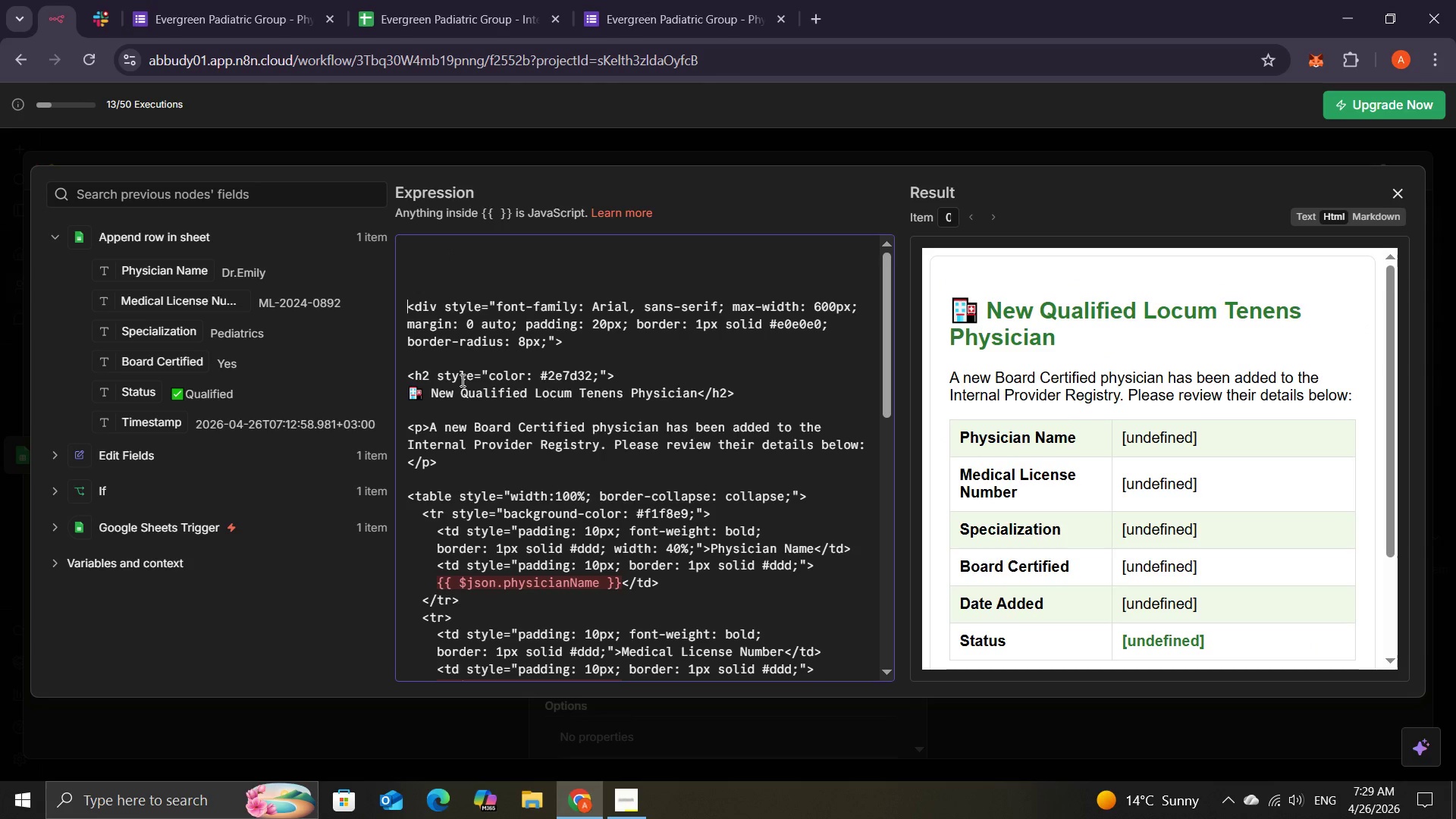 
key(ArrowDown)
 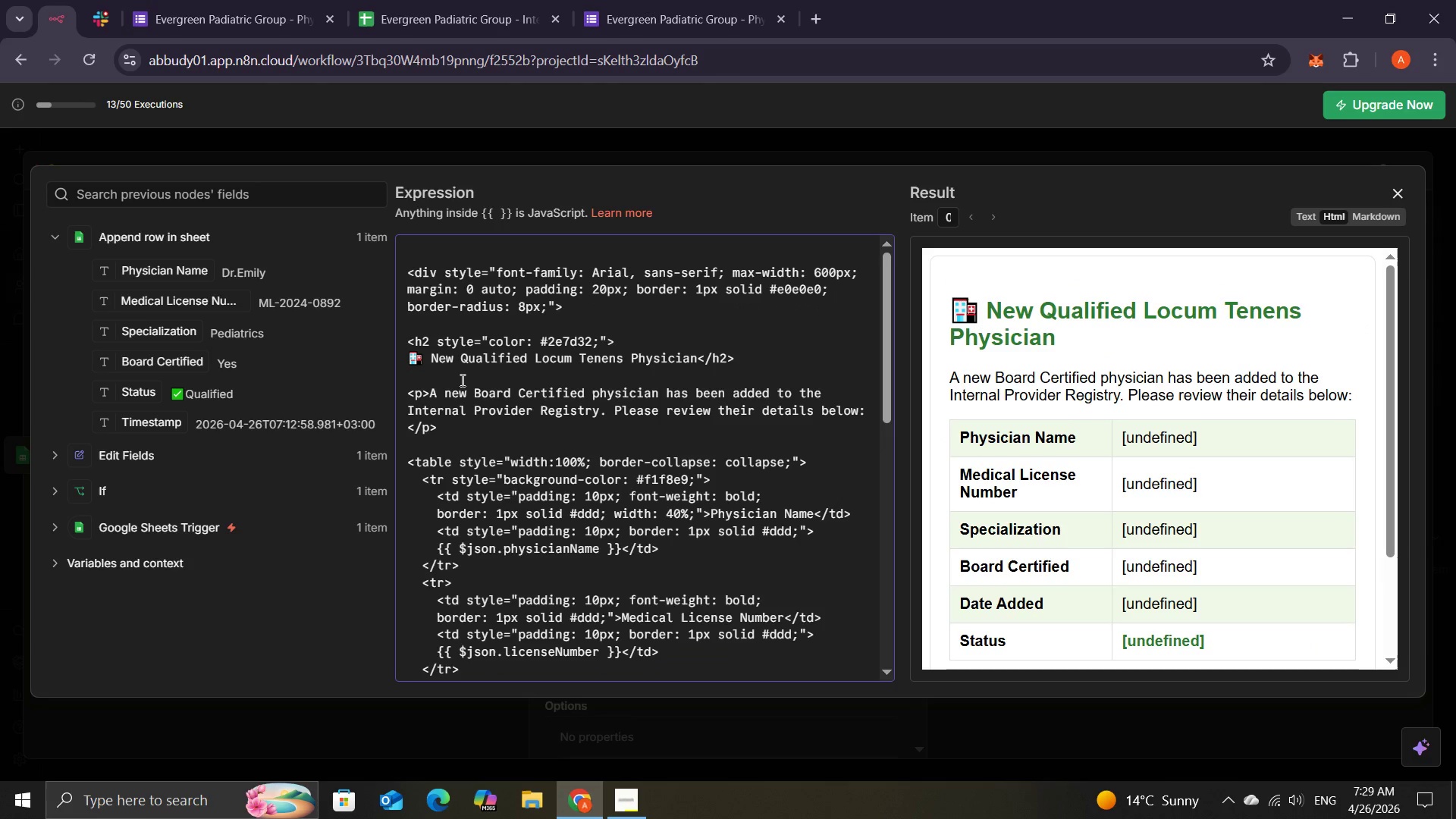 
key(Backspace)
 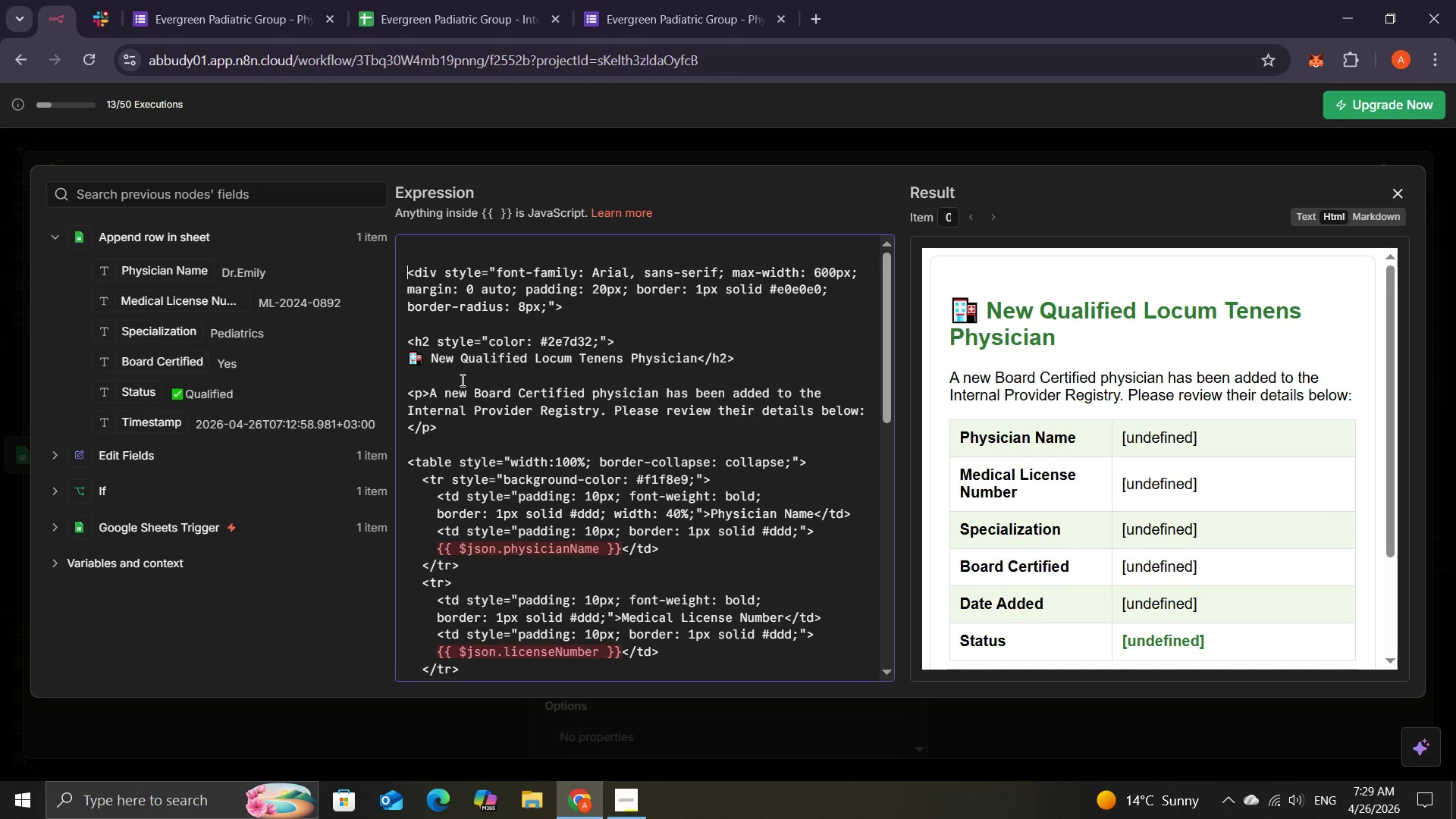 
key(Backspace)
 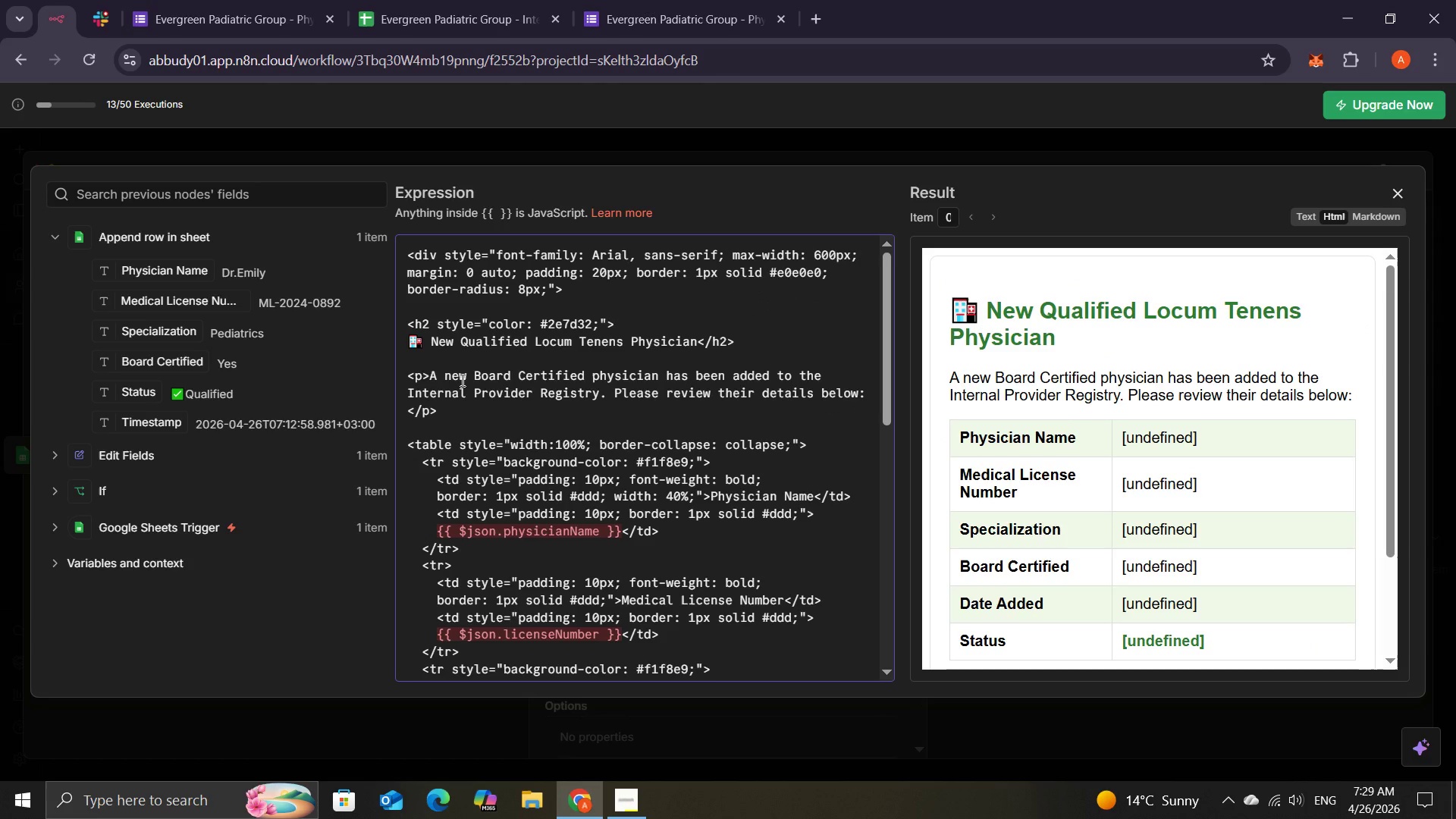 
key(Backspace)
 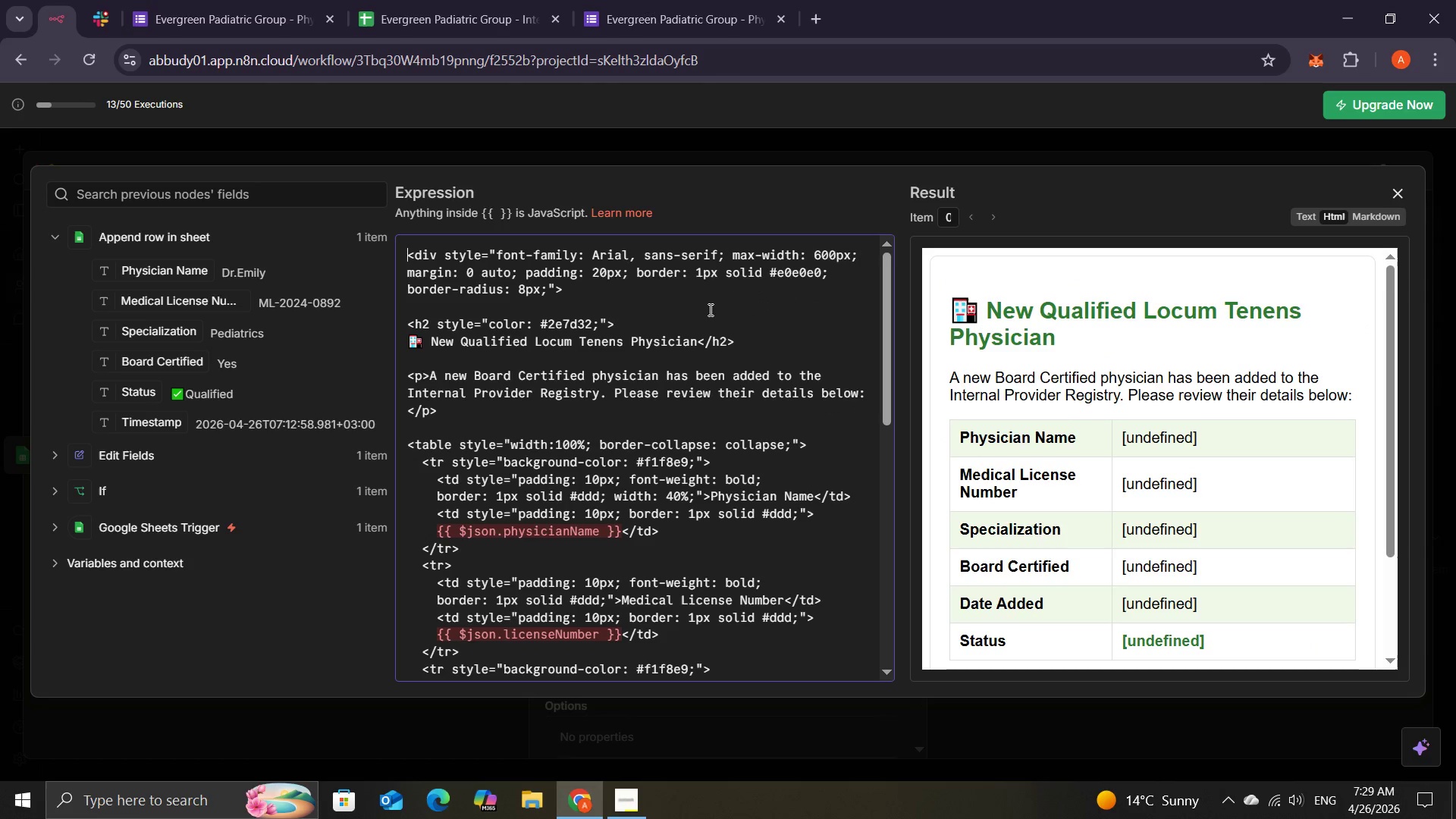 
left_click([708, 309])
 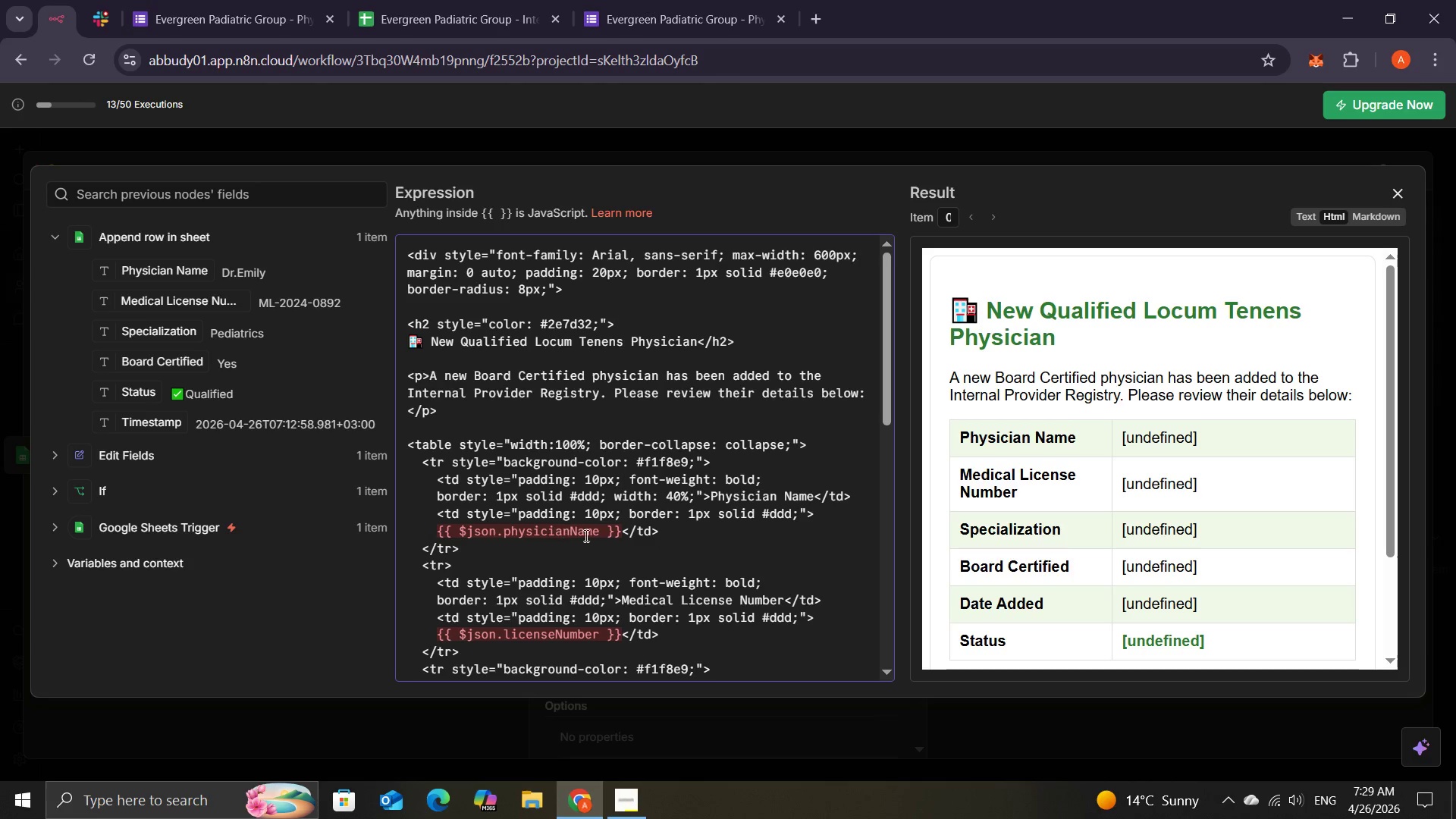 
wait(5.12)
 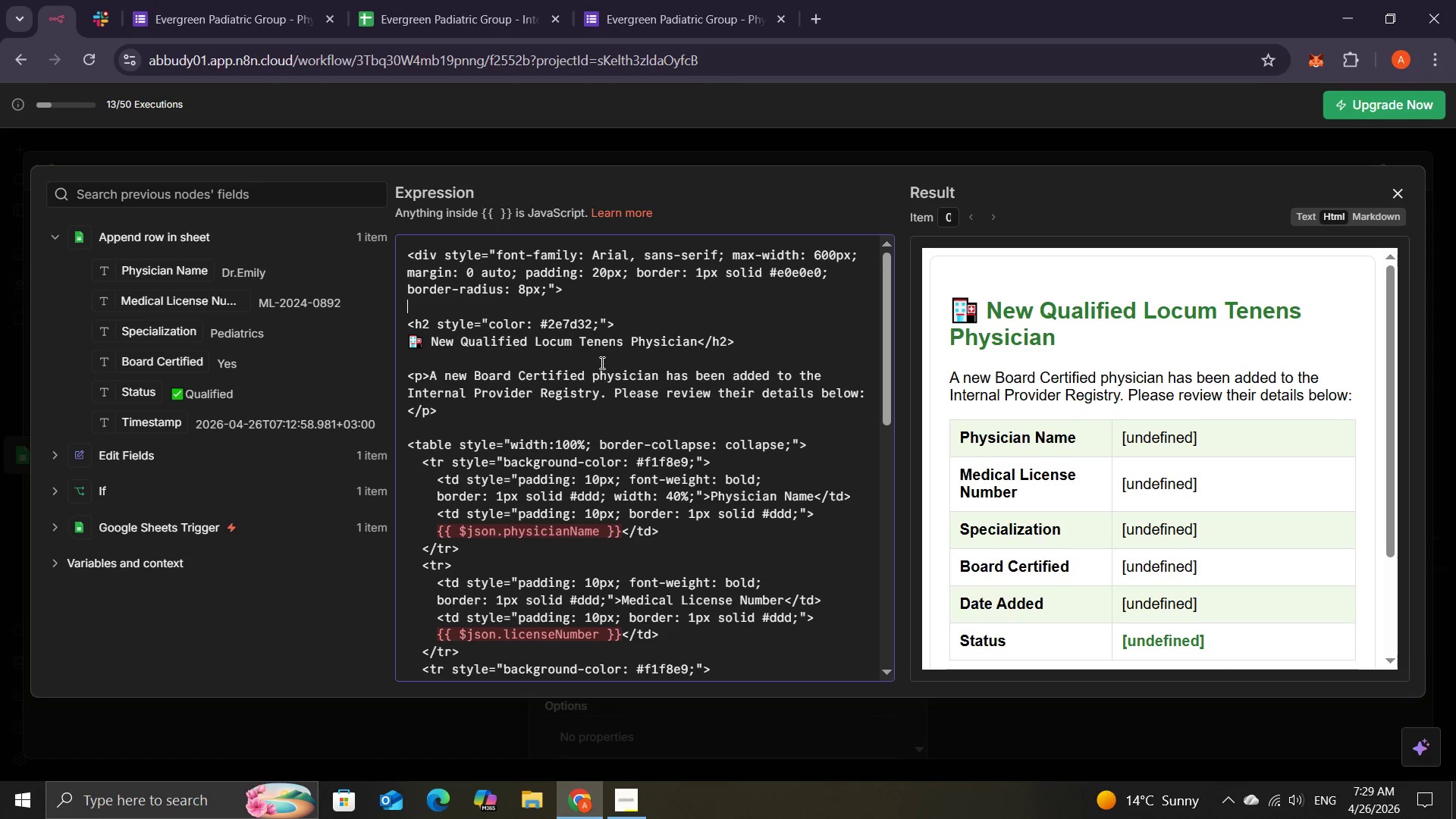 
left_click([620, 532])
 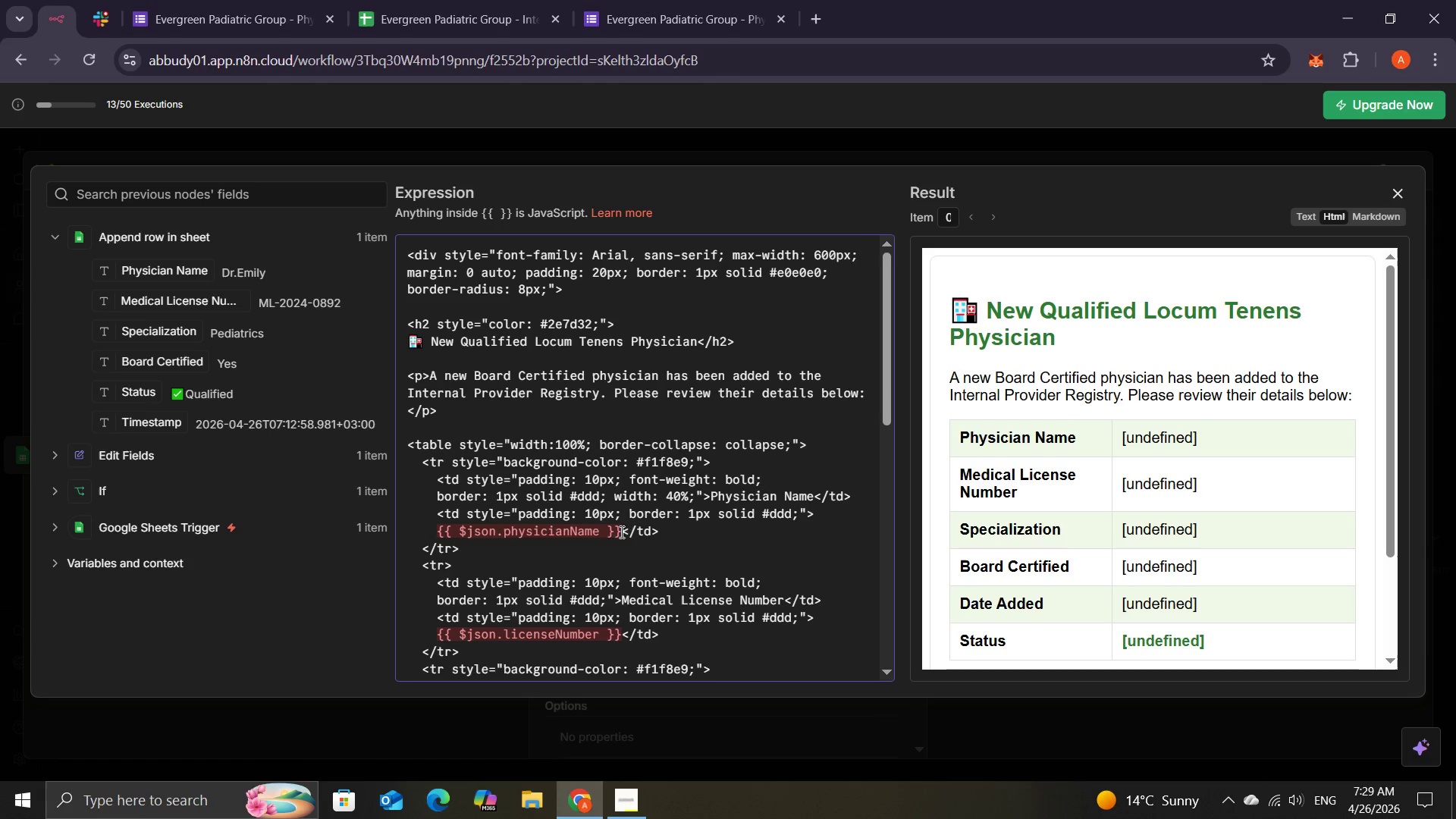 
key(Backspace)
 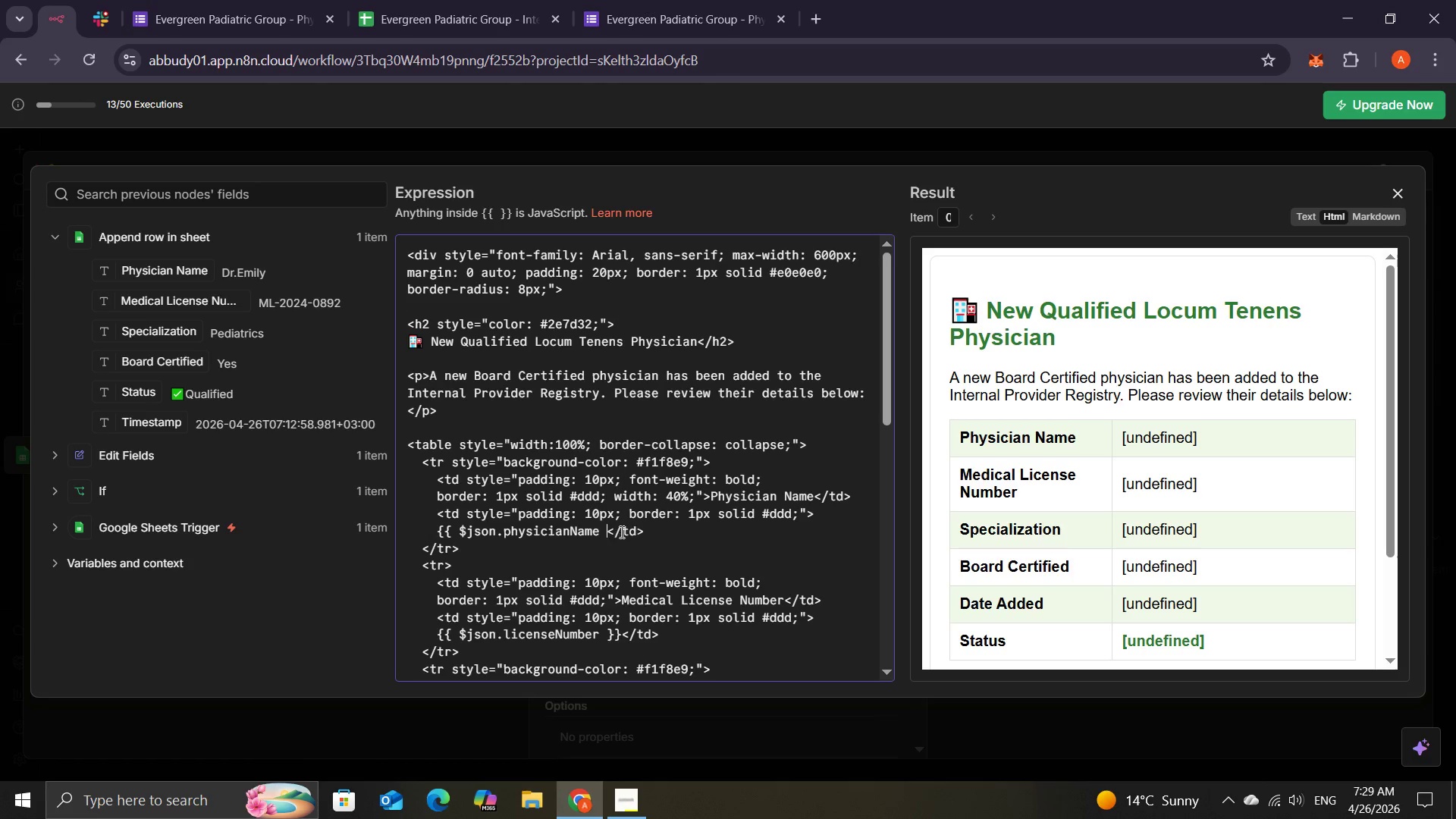 
key(Backspace)
 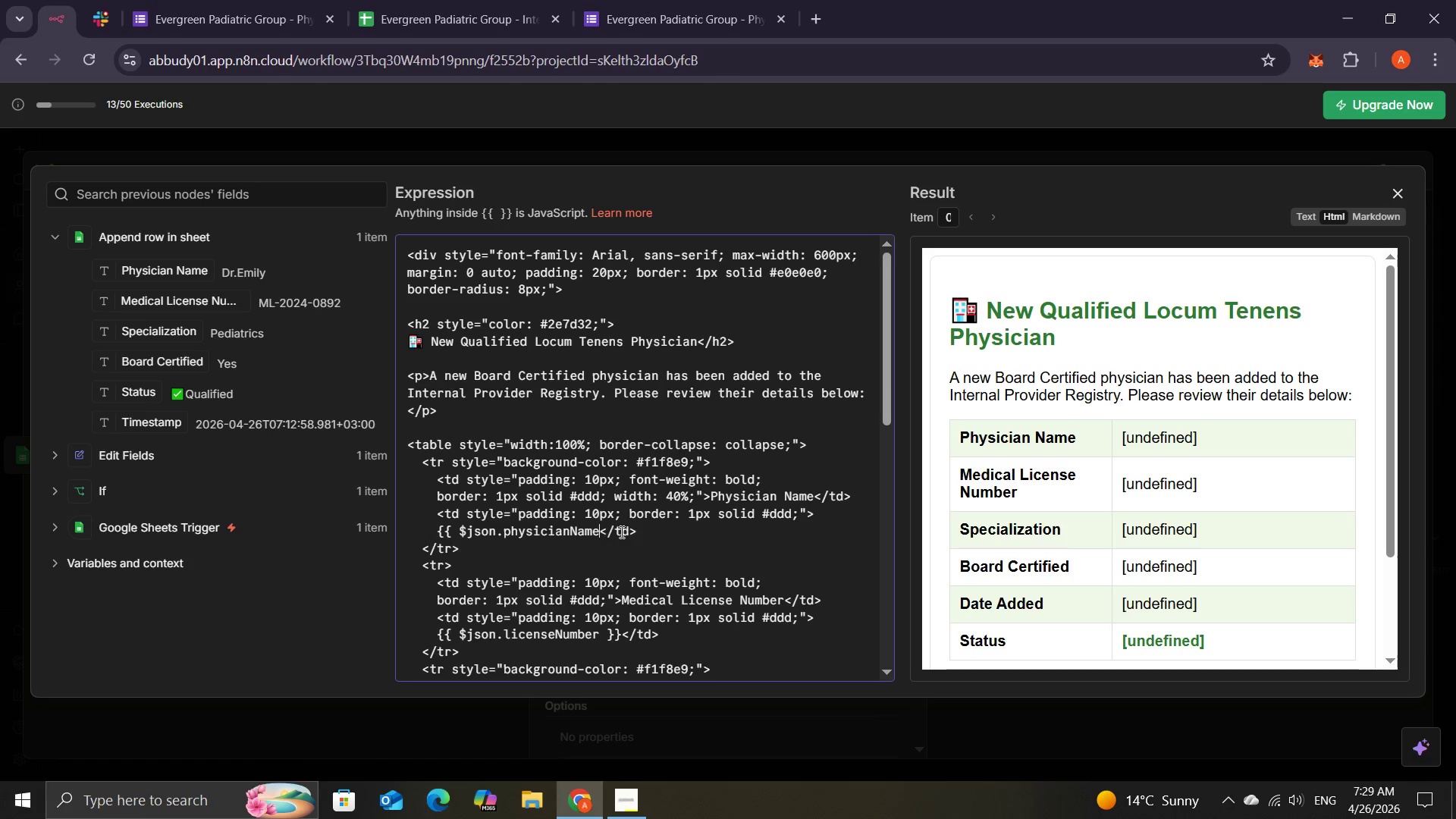 
key(Backspace)
 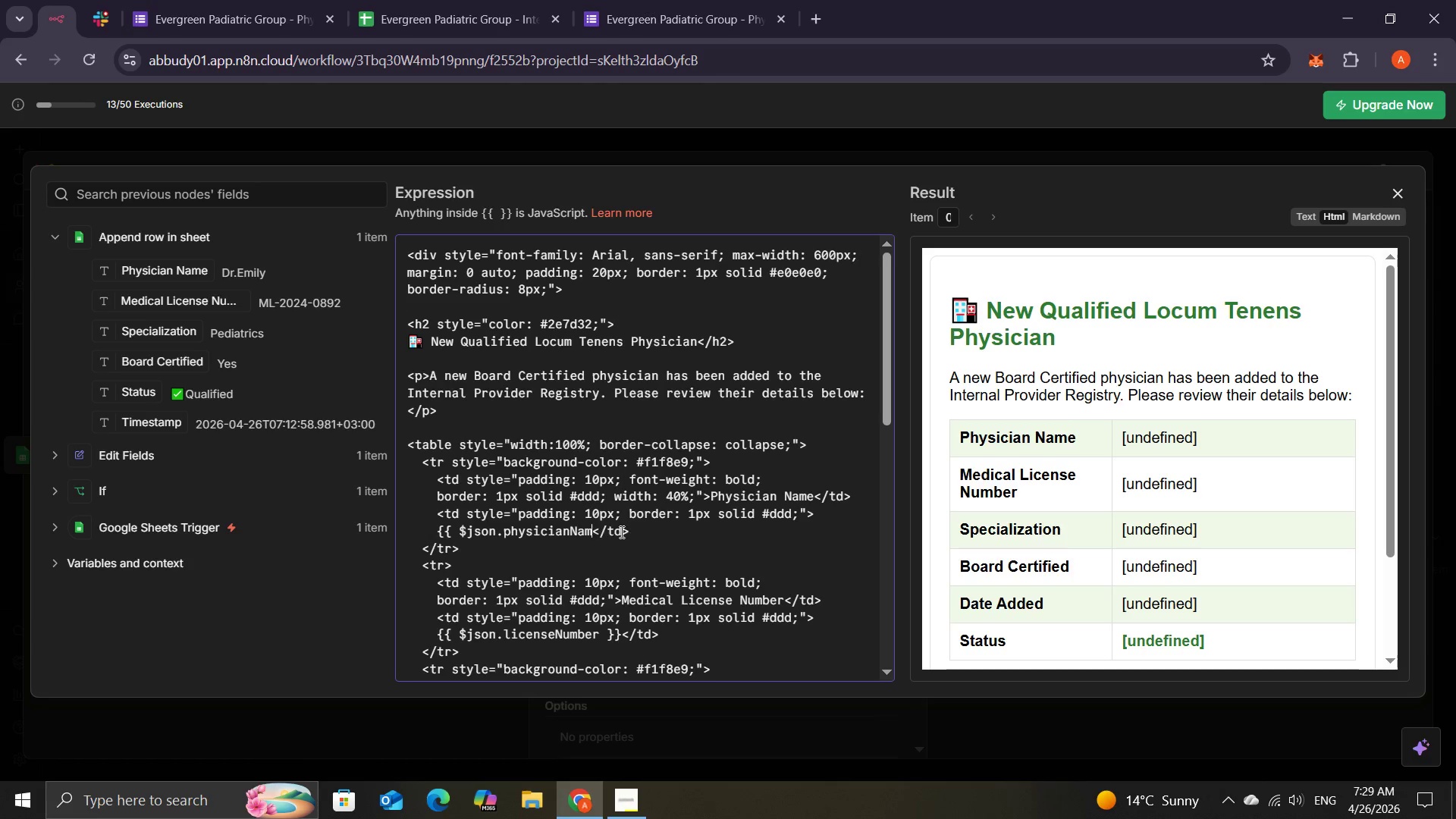 
key(Backspace)
 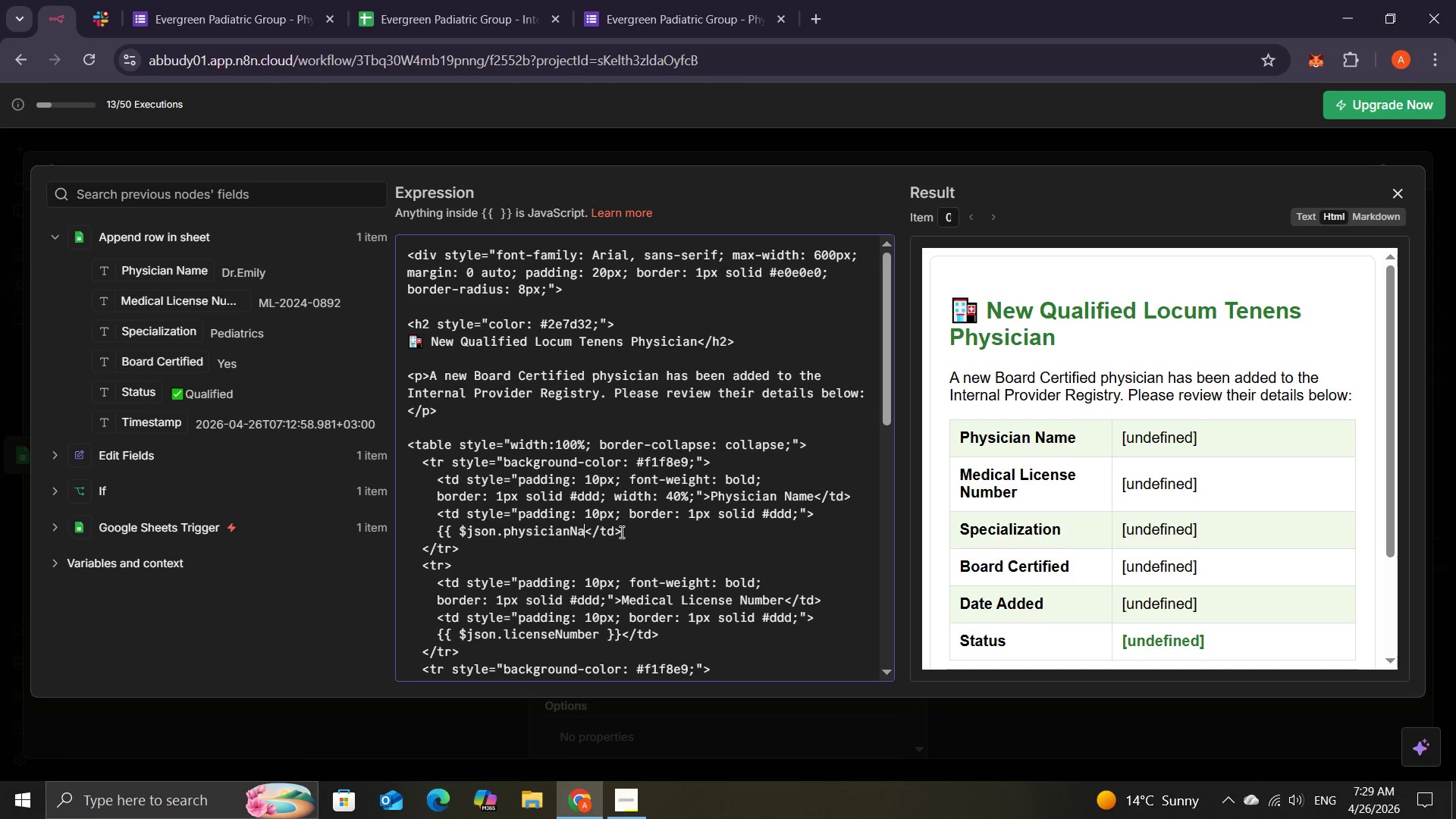 
key(Backspace)
 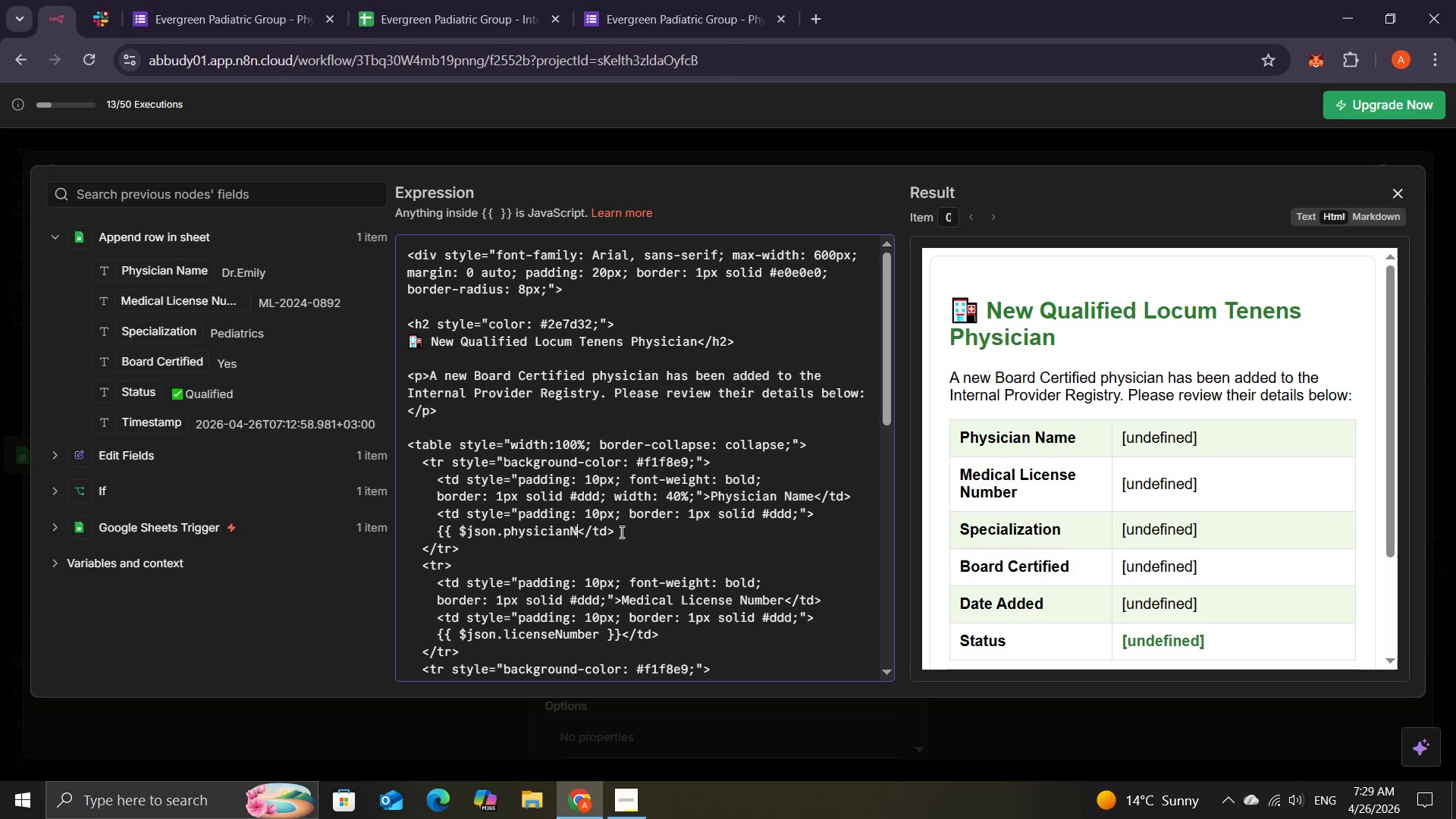 
key(Backspace)
 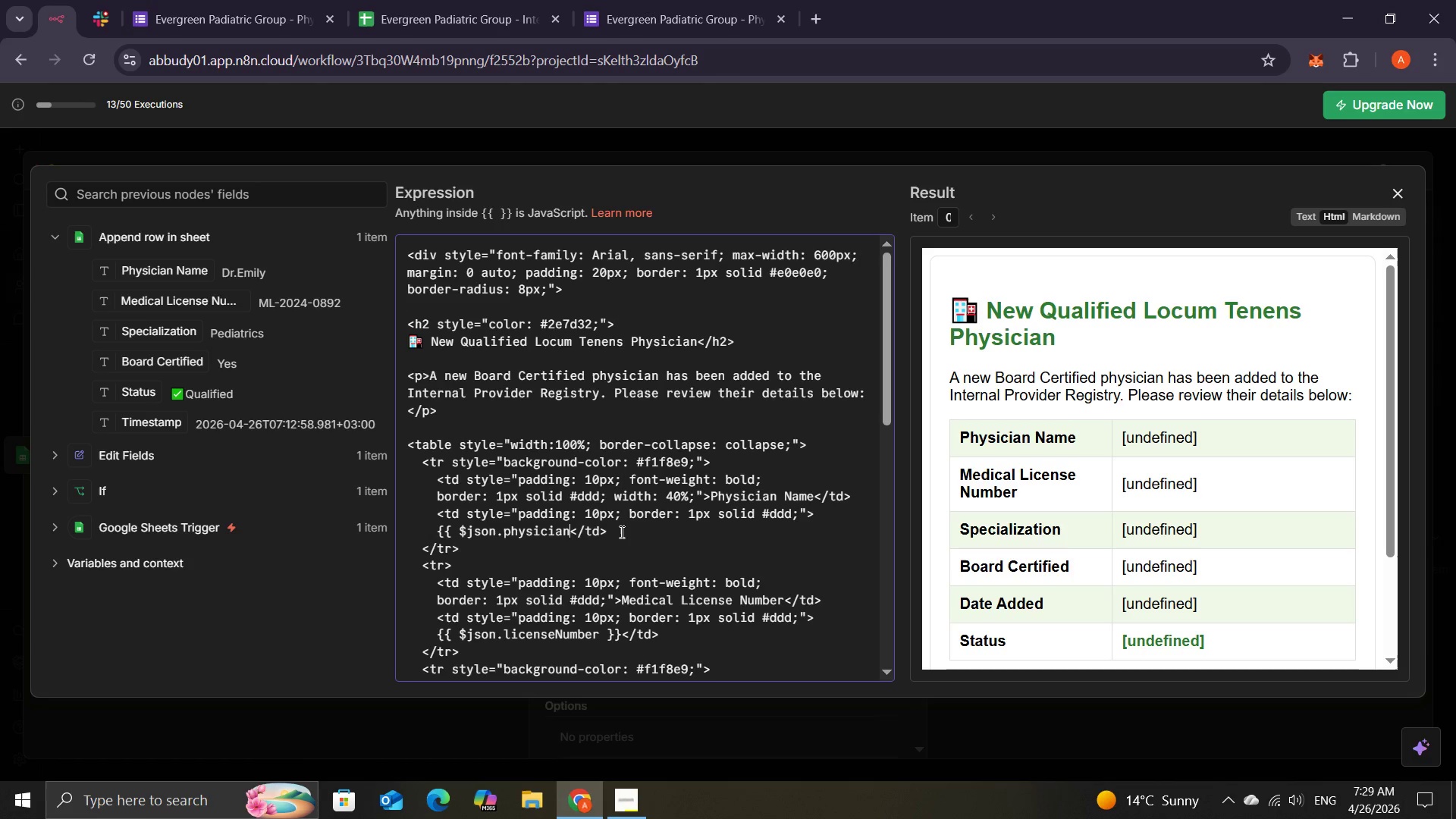 
key(Backspace)
 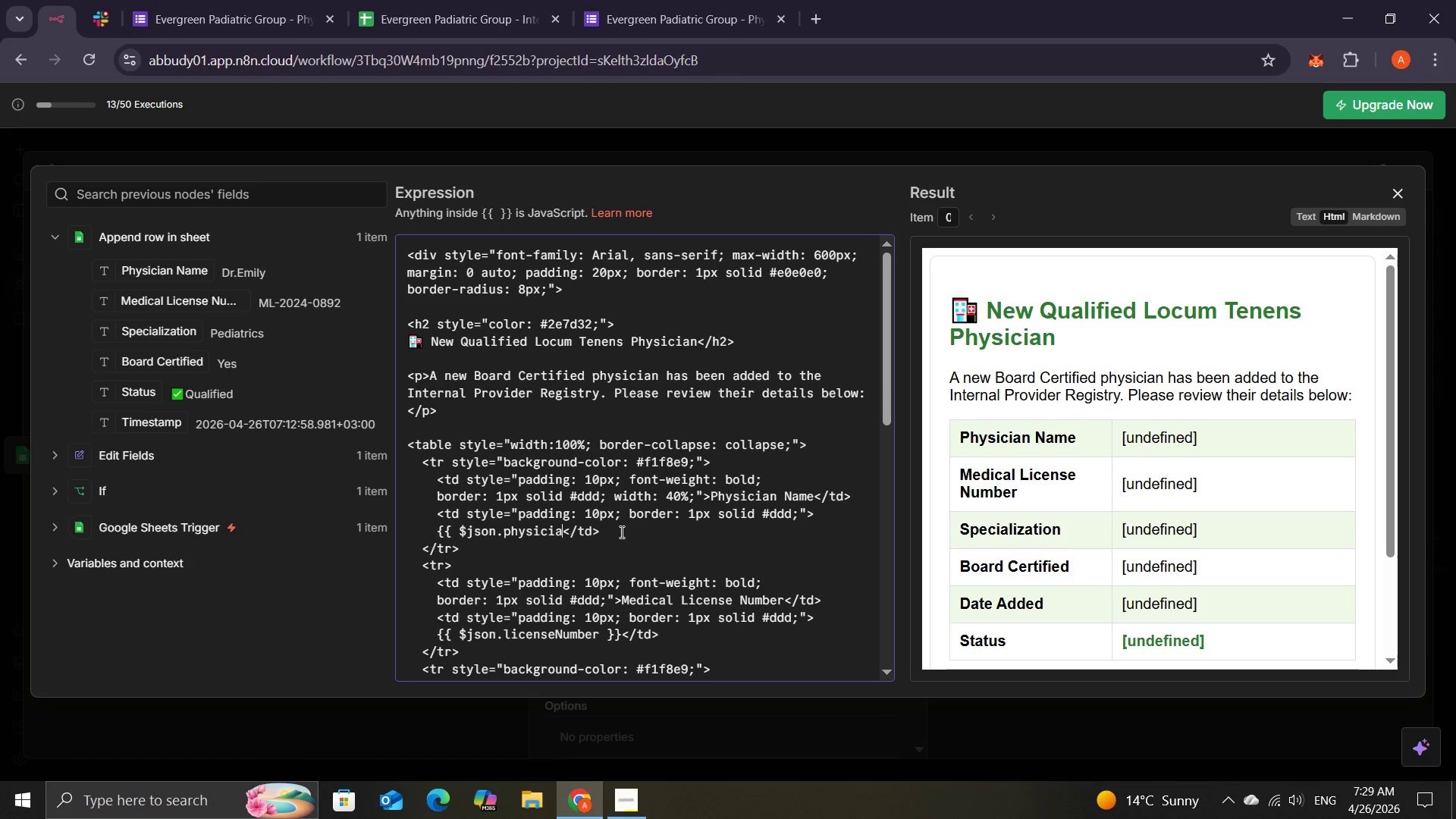 
key(Backspace)
 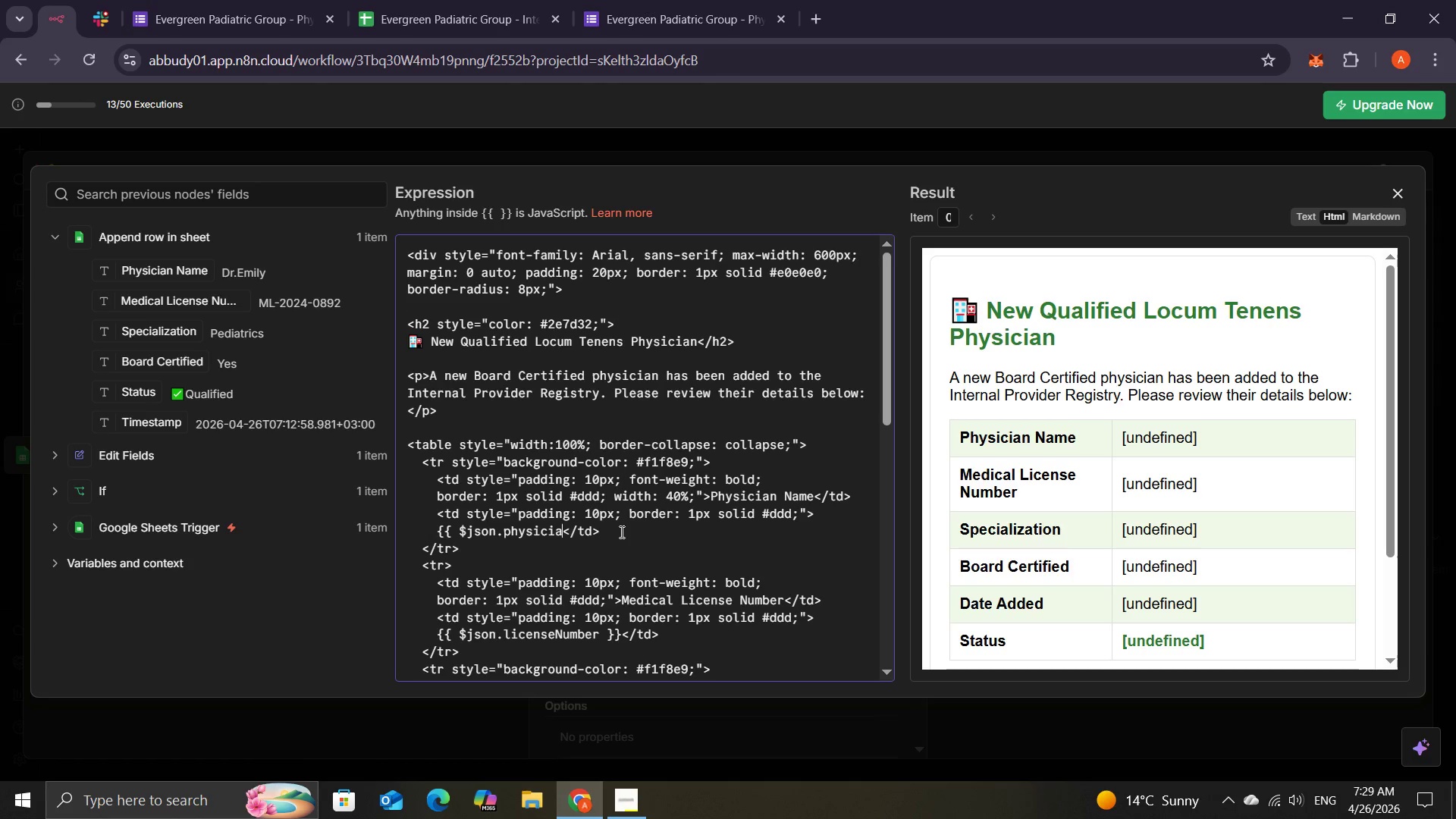 
key(Backspace)
 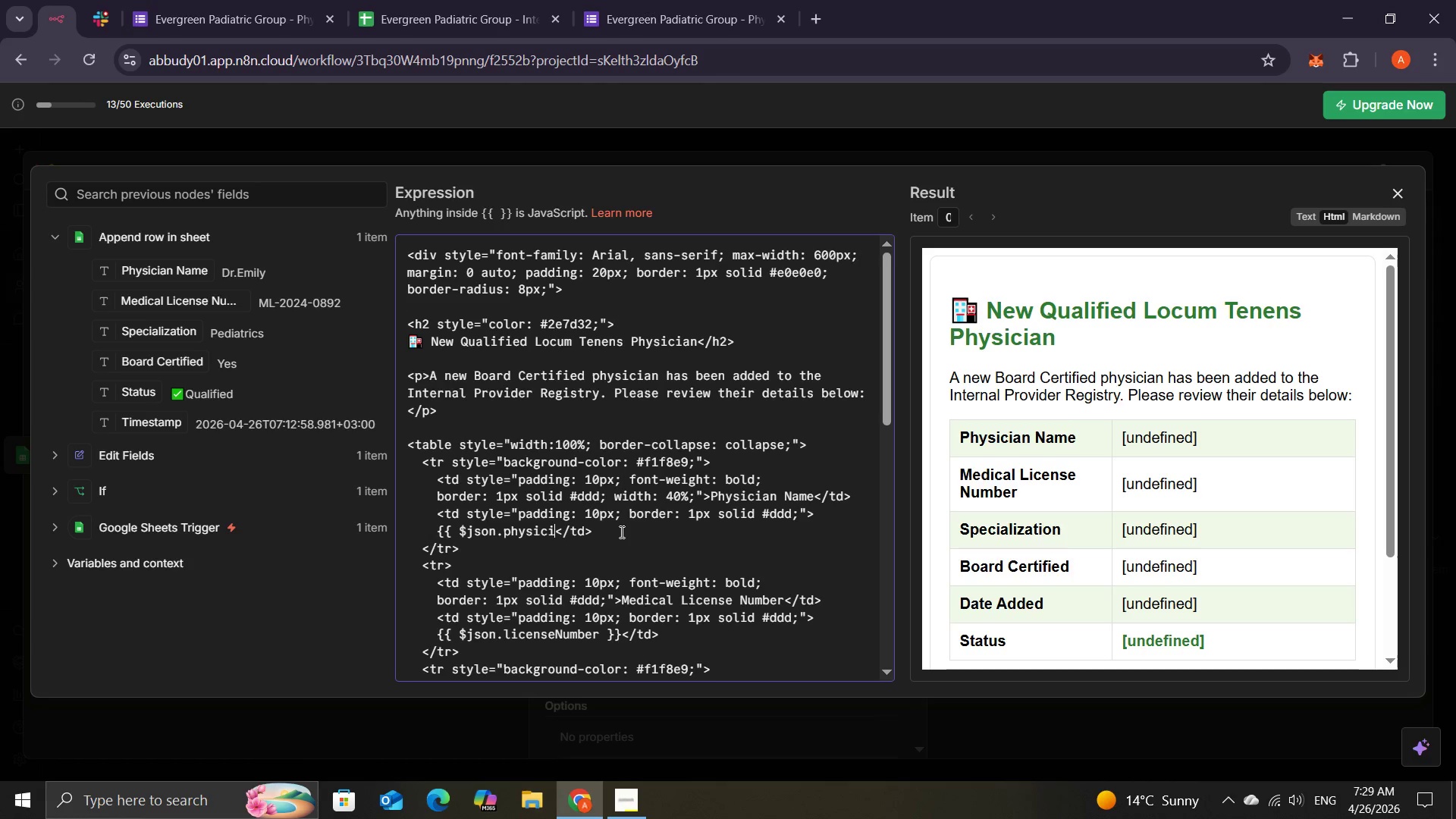 
key(Backspace)
 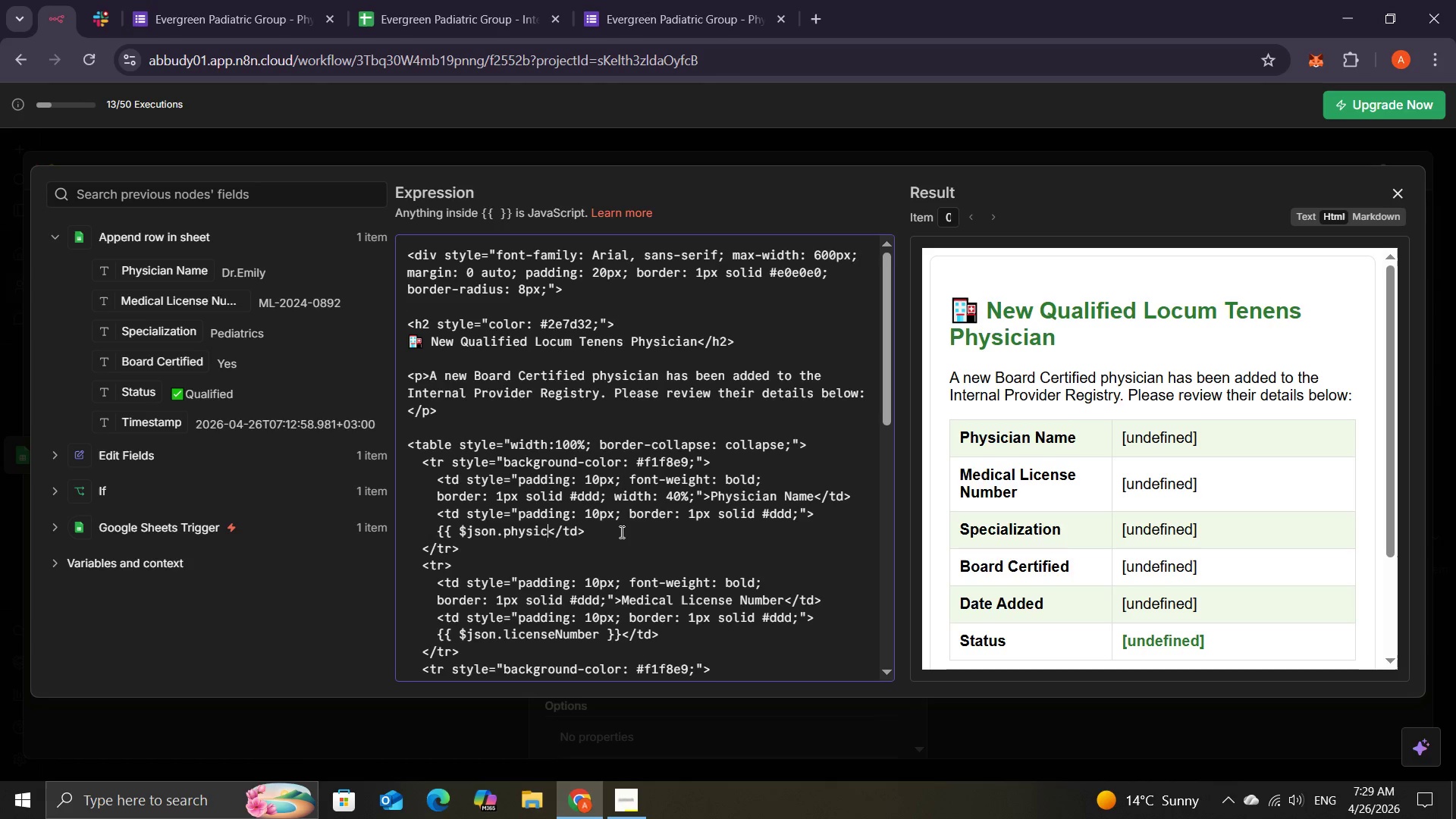 
key(Backspace)
 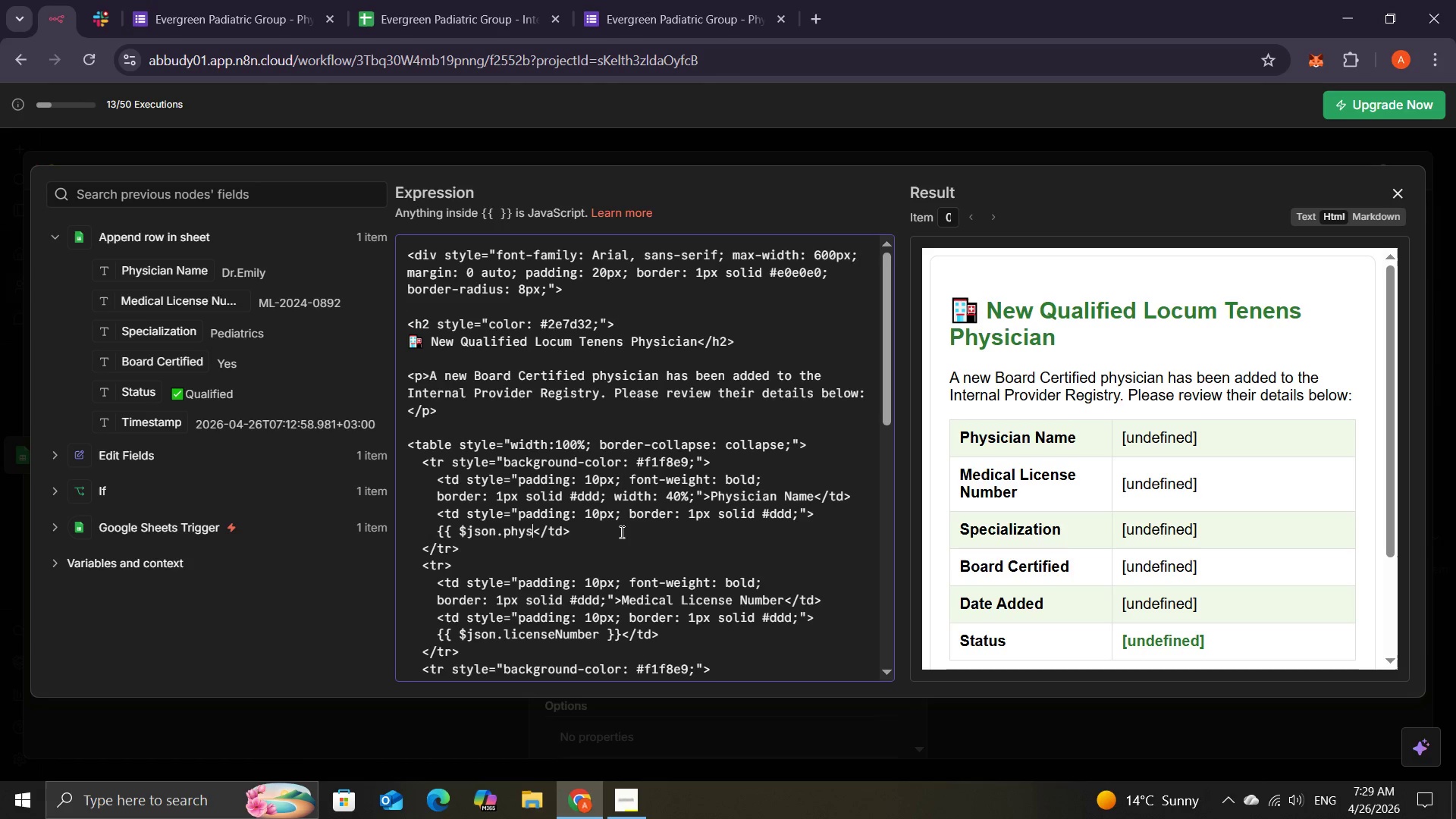 
key(Backspace)
 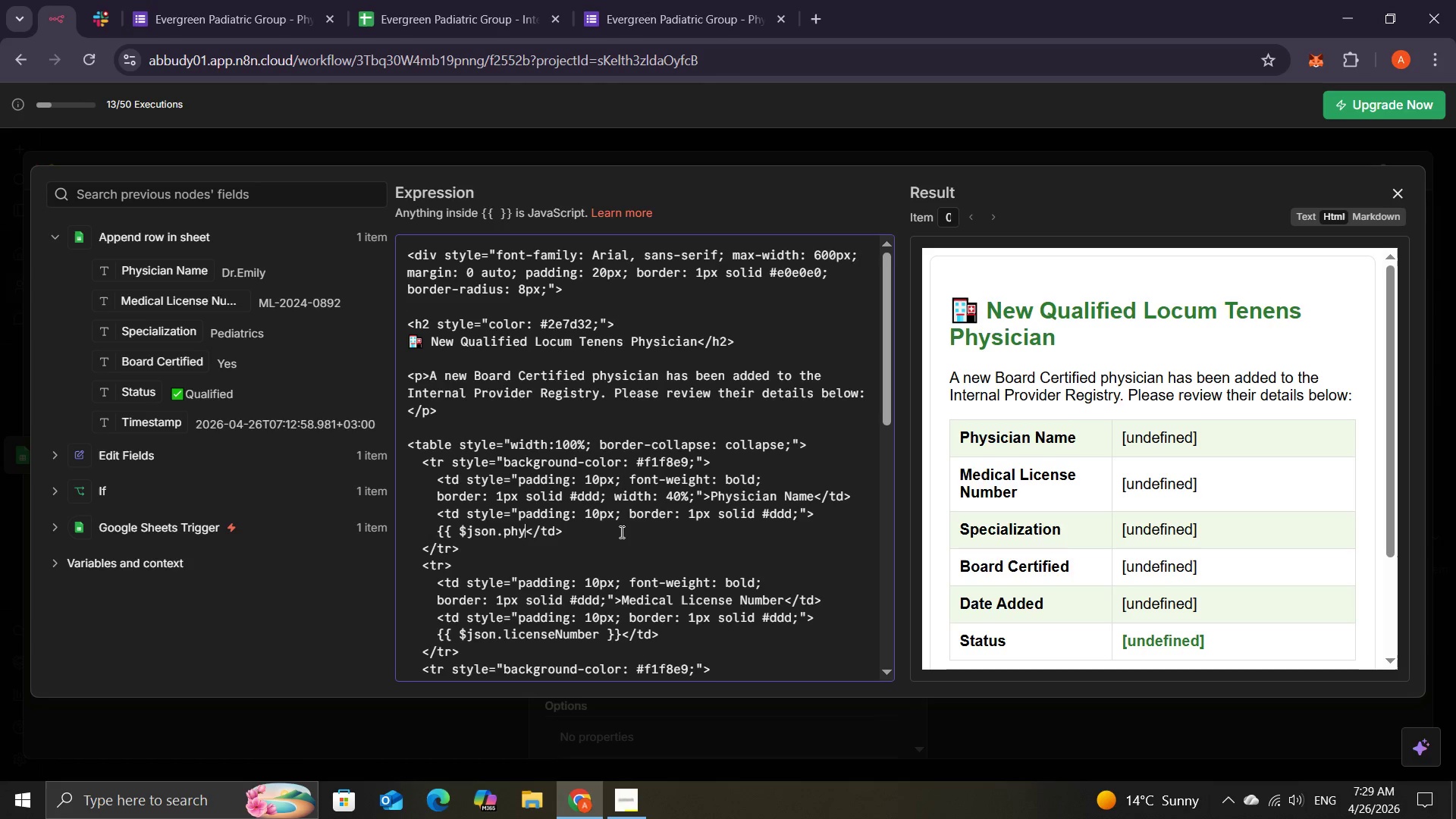 
key(Backspace)
 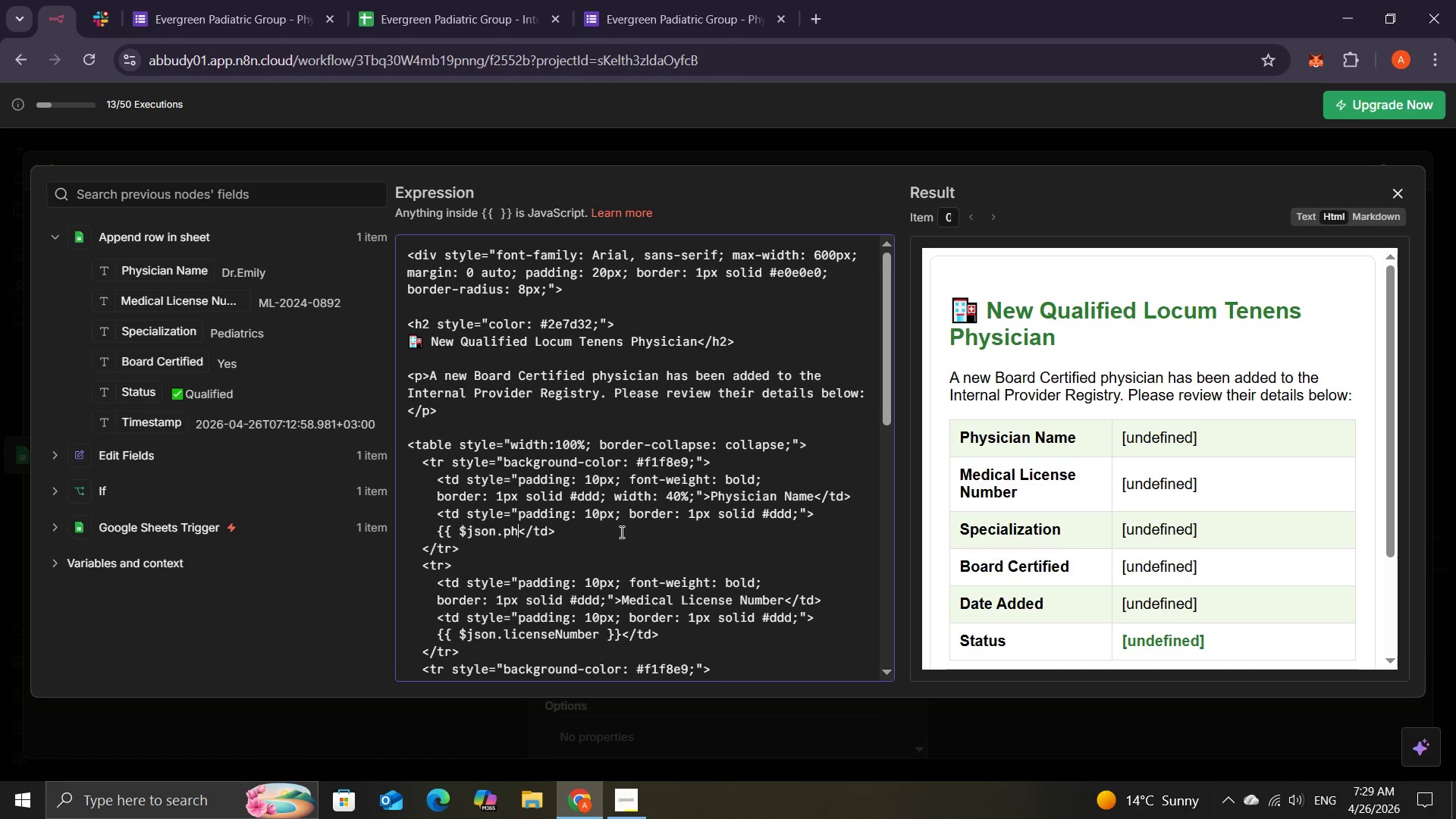 
key(Backspace)
 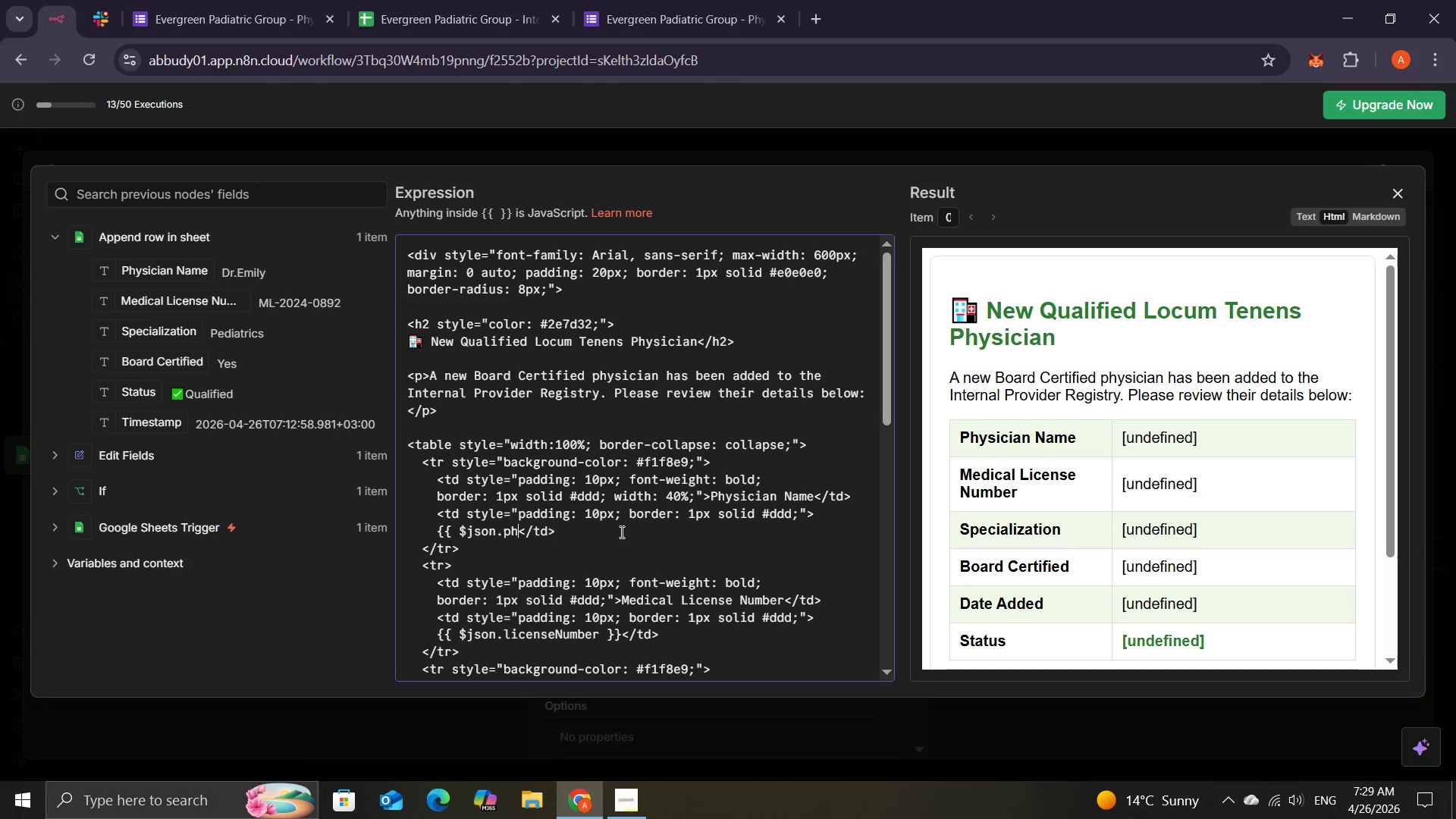 
key(Backspace)
 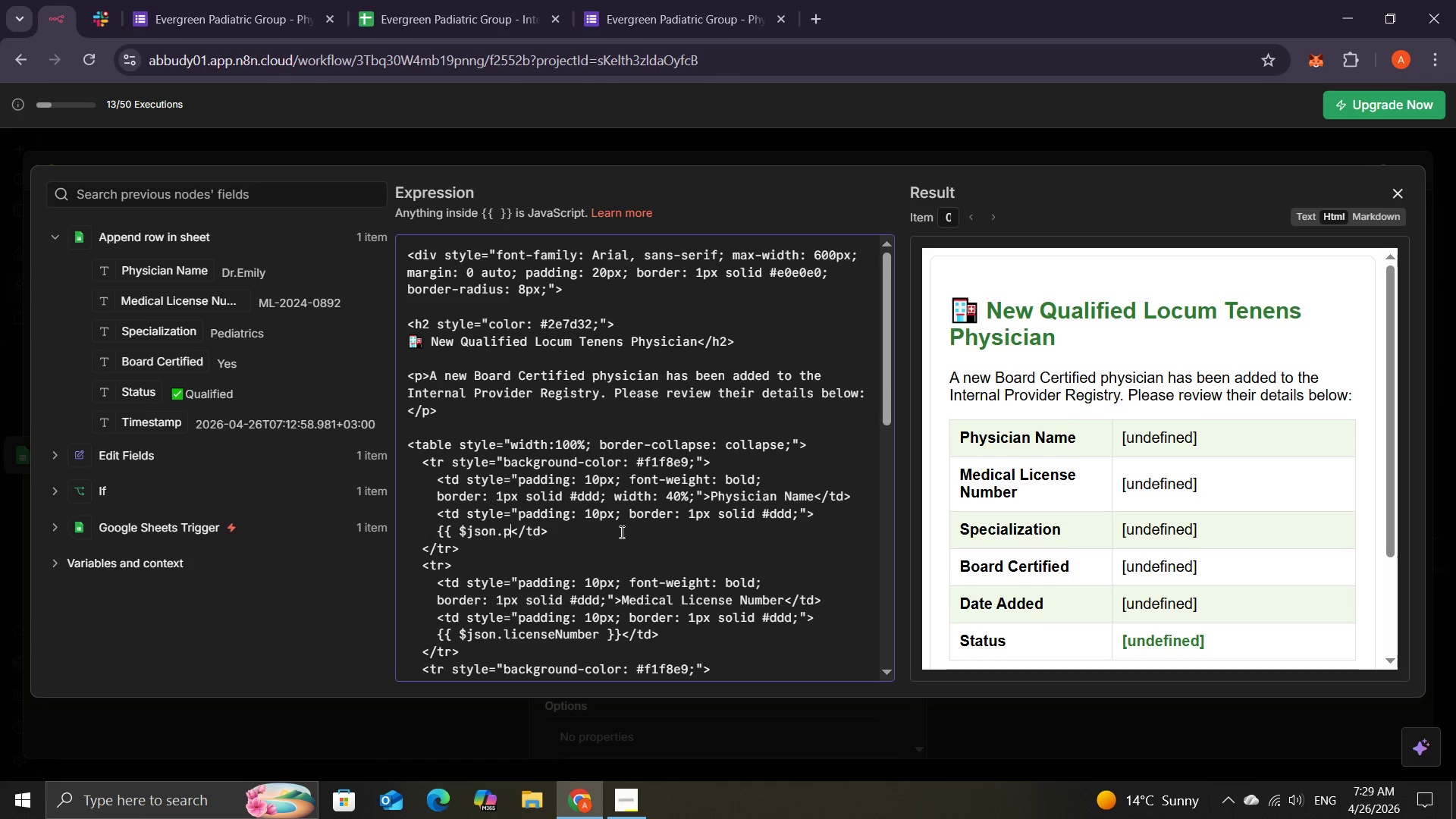 
key(Backspace)
 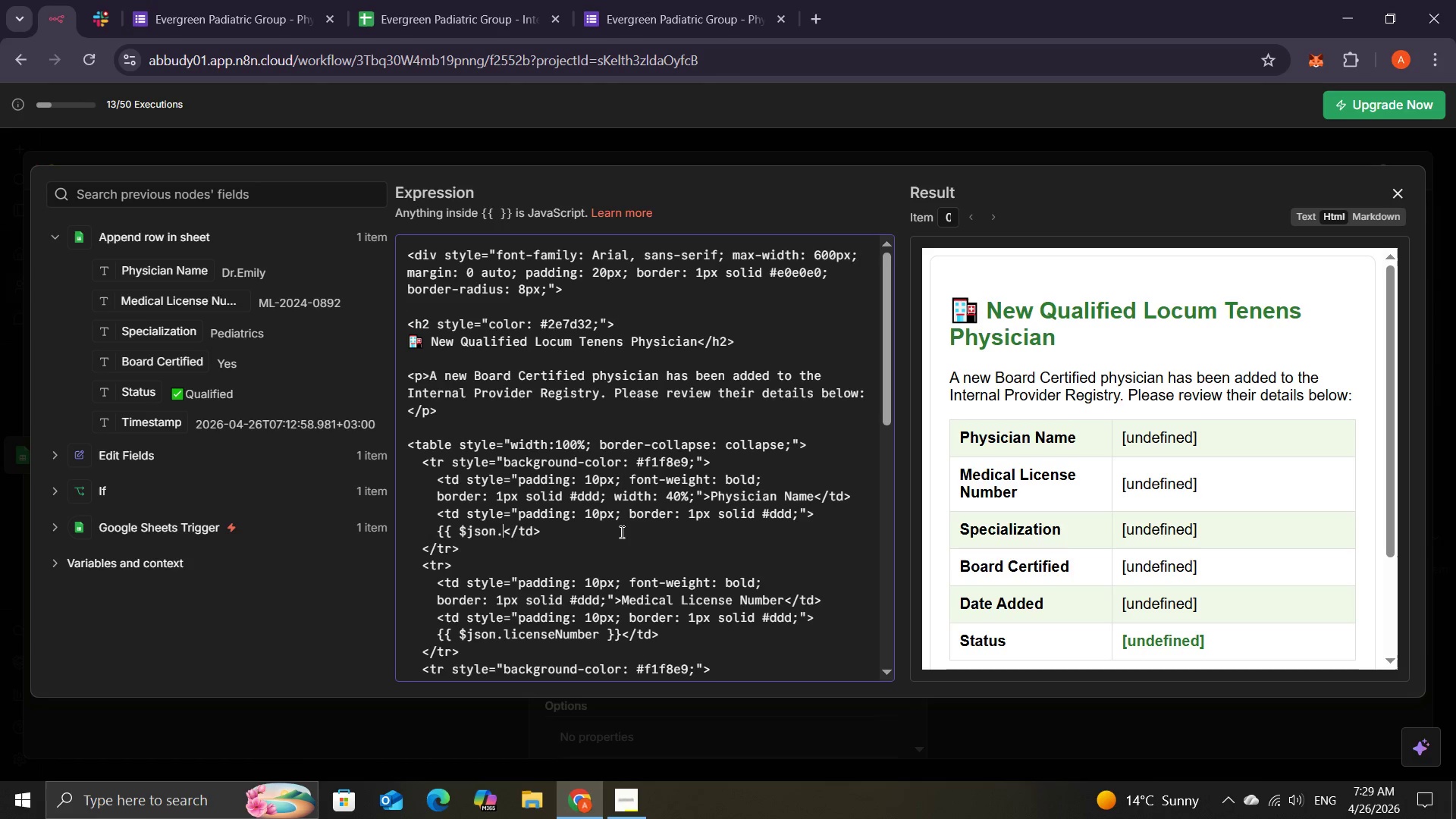 
key(Backspace)
 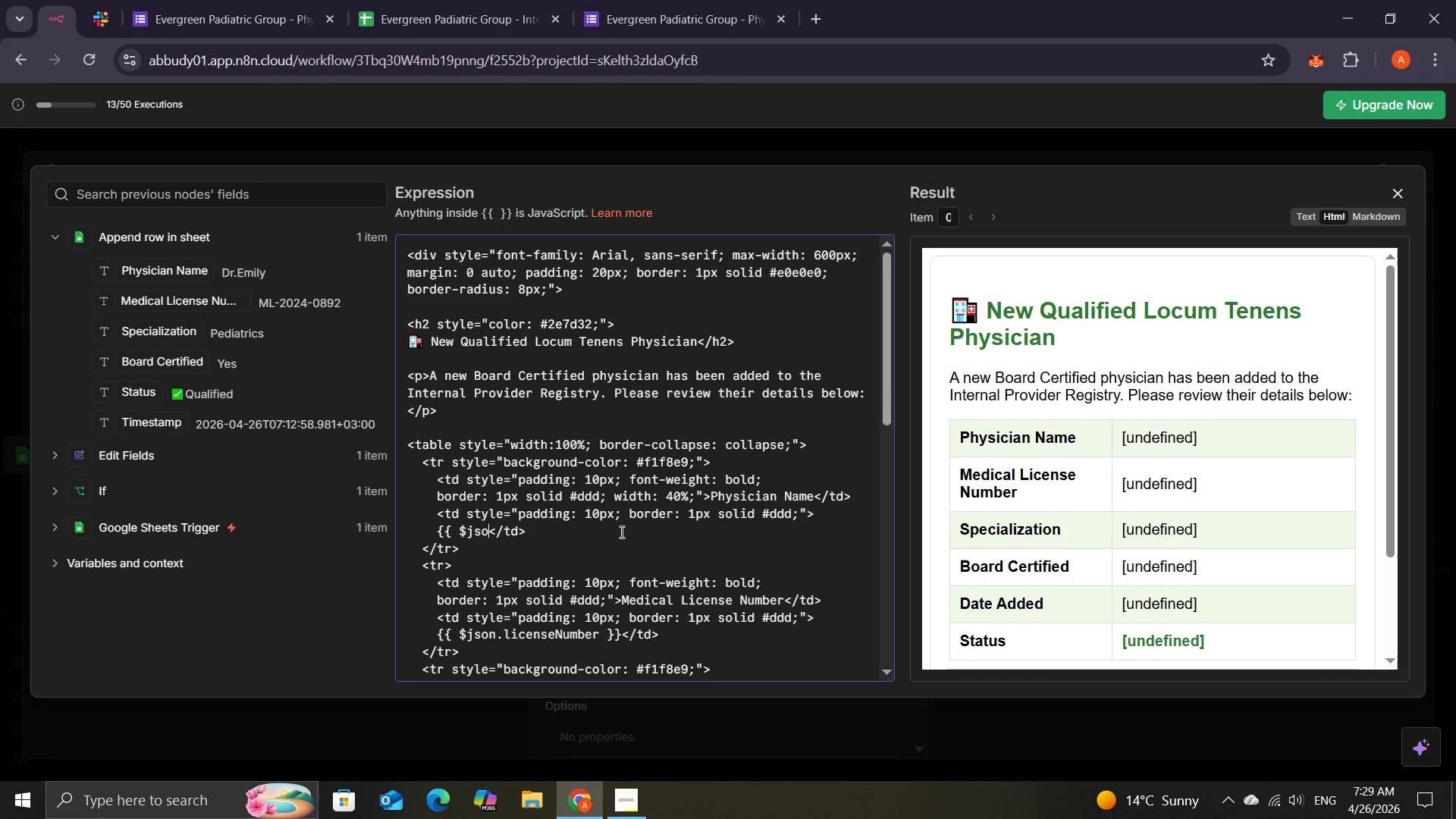 
key(Backspace)
 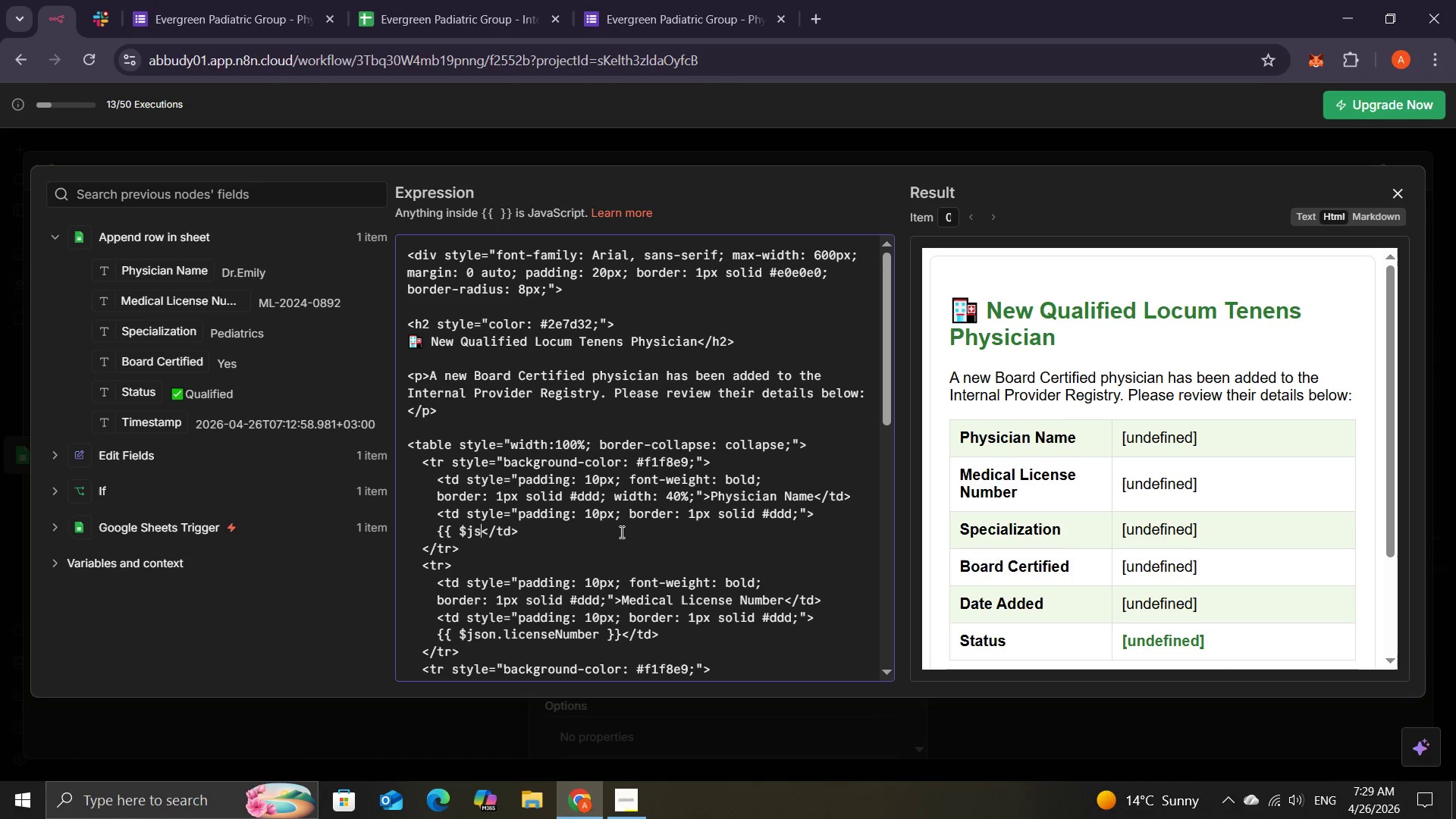 
key(Backspace)
 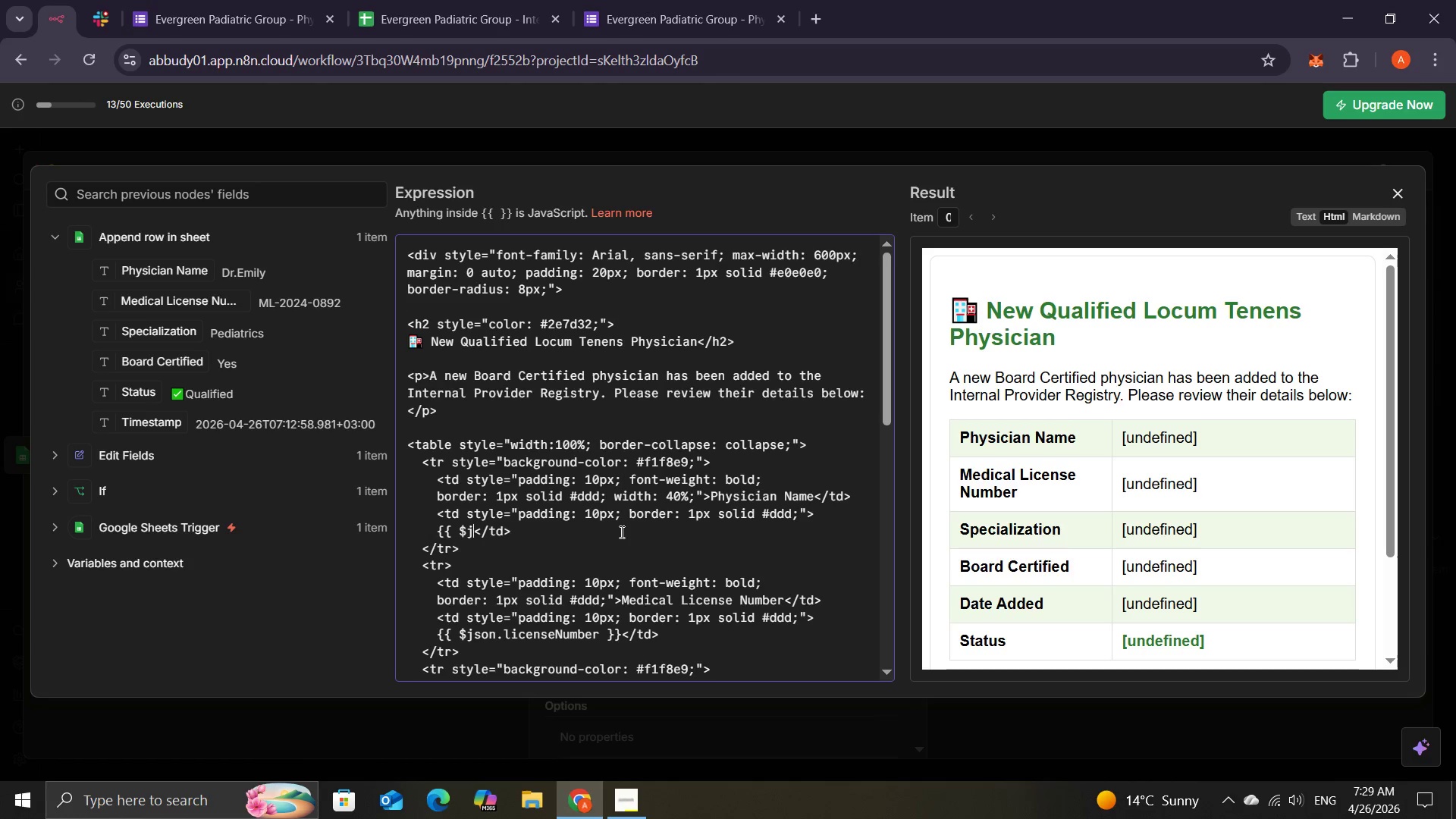 
key(Backspace)
 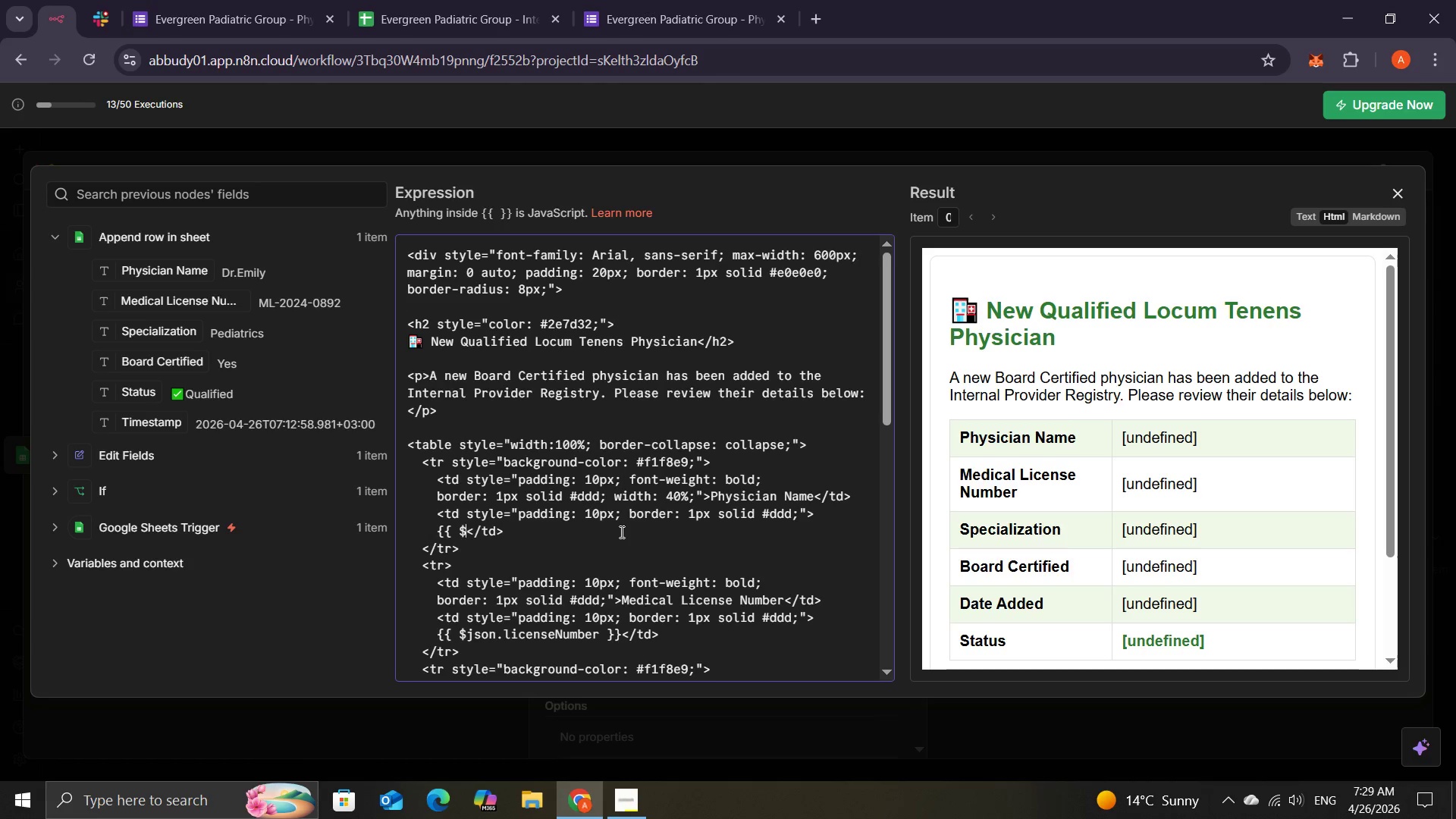 
key(Backspace)
 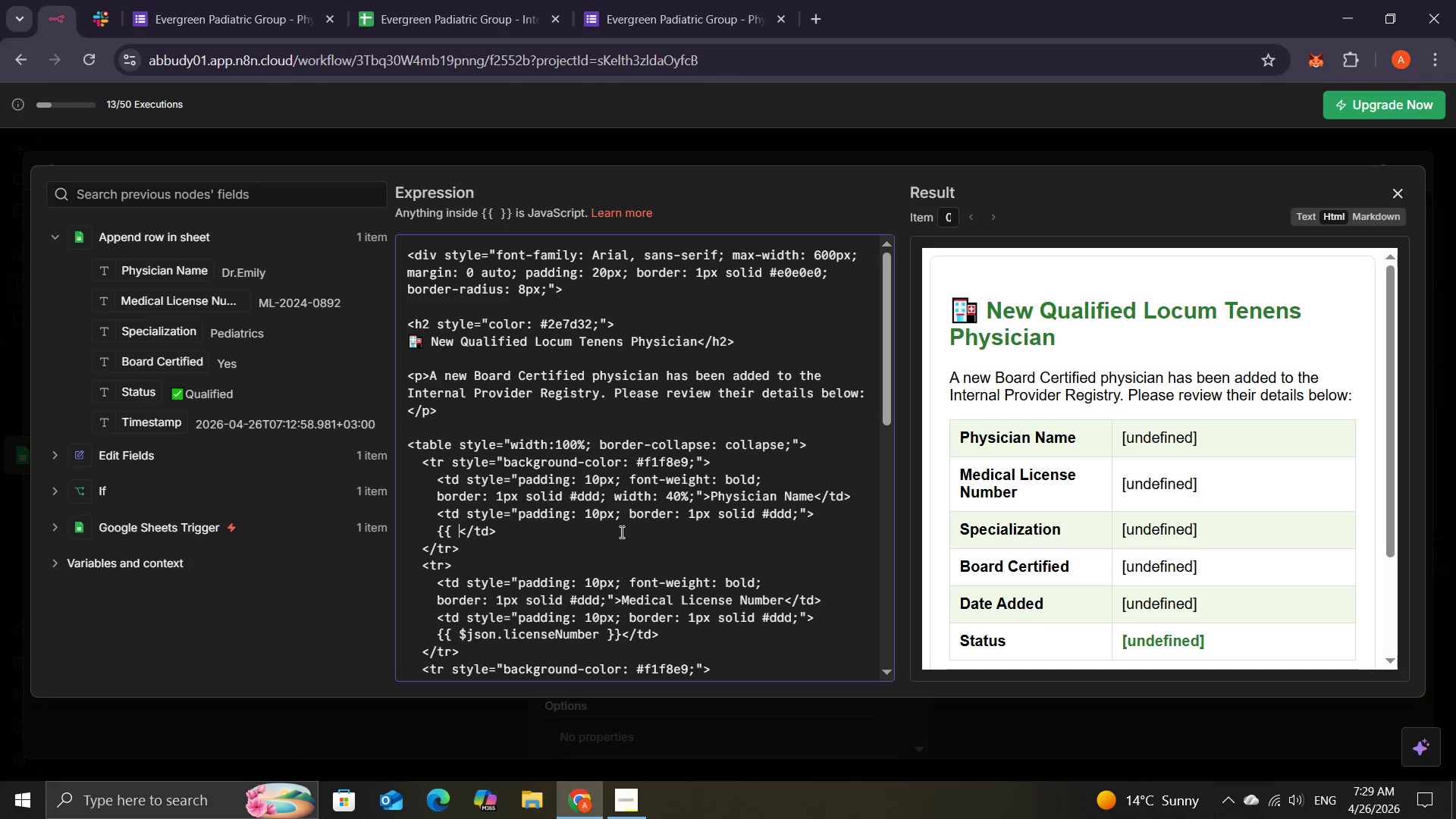 
key(Backspace)
 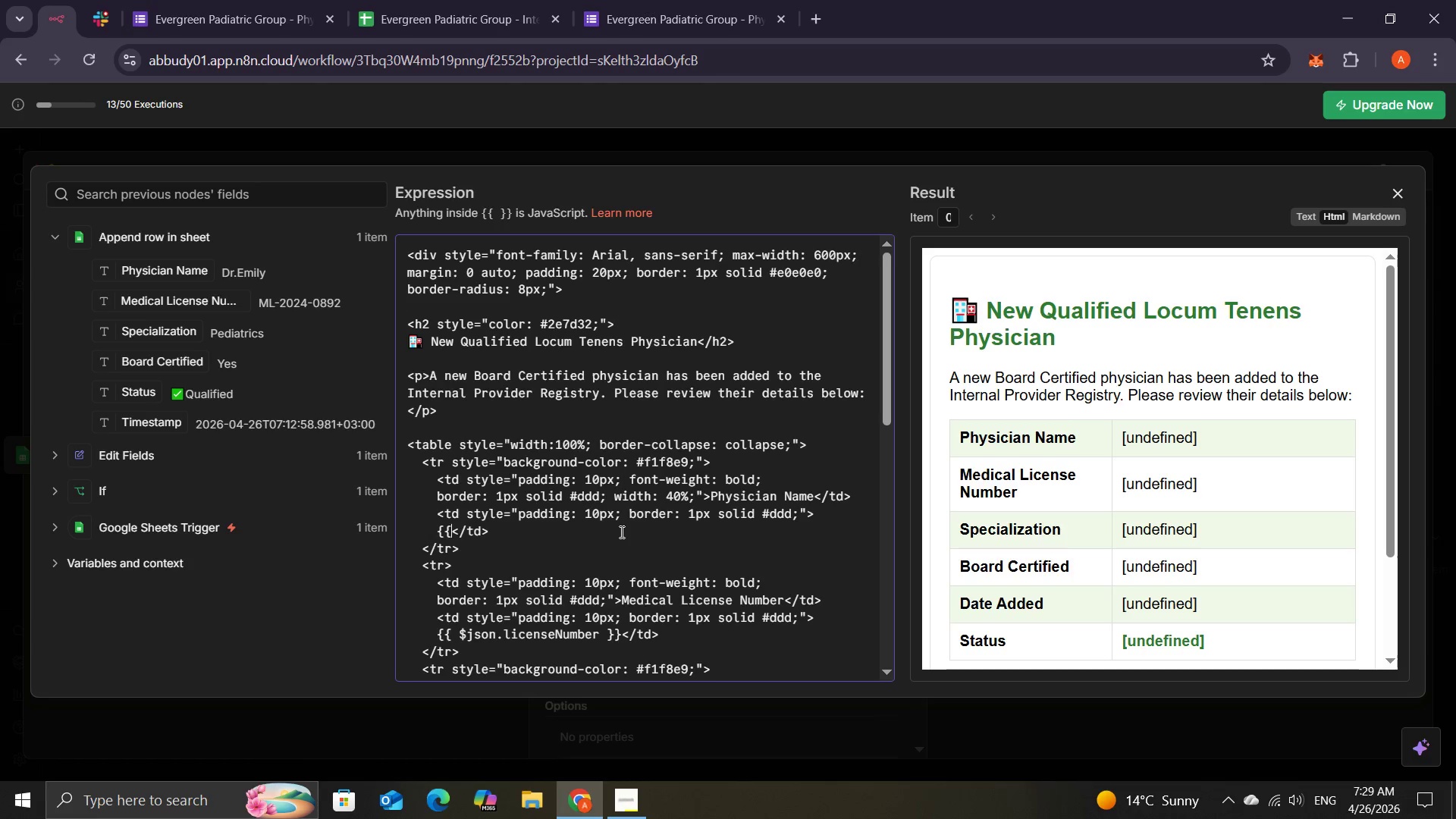 
key(Backspace)
 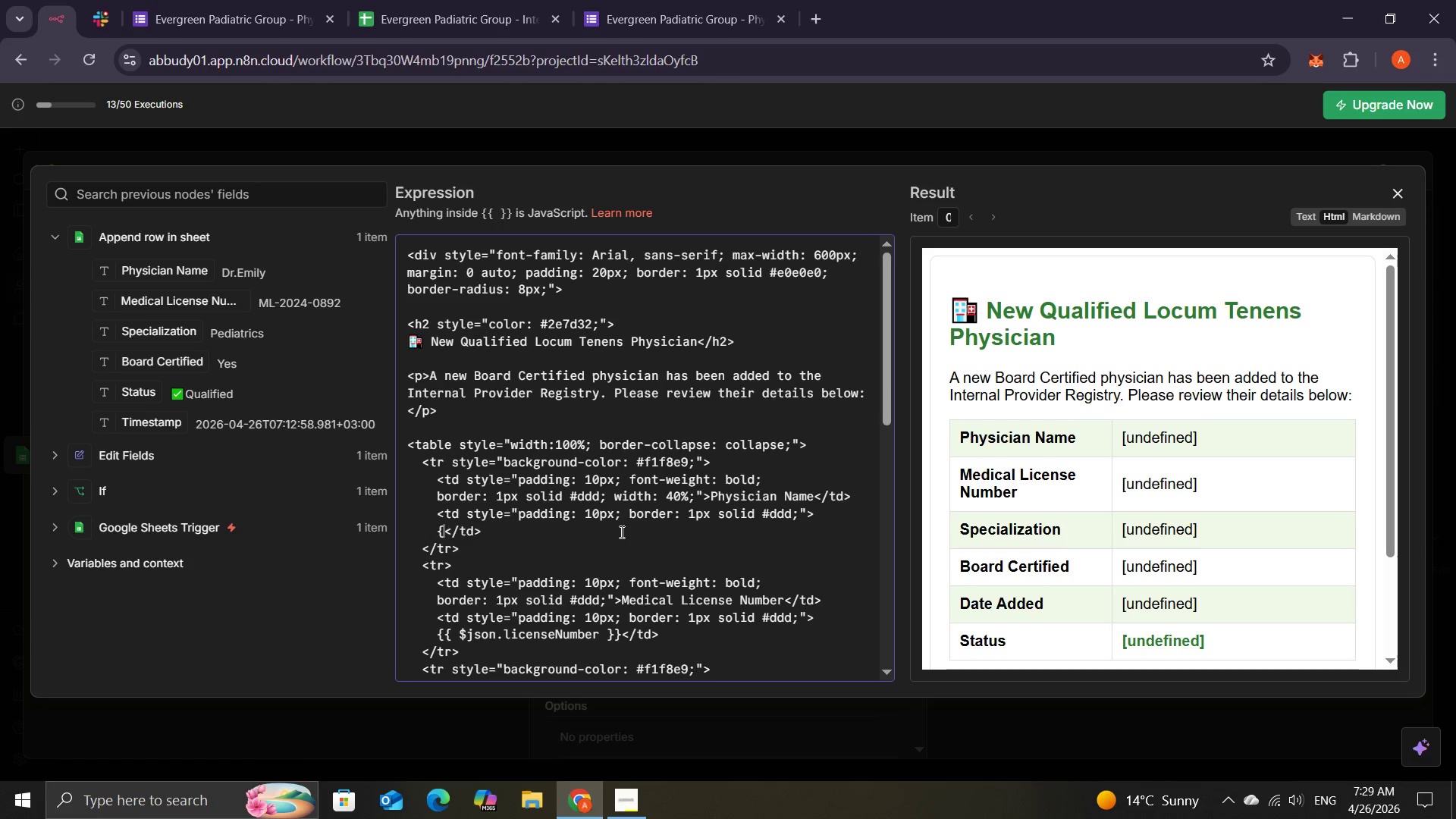 
key(Backspace)
 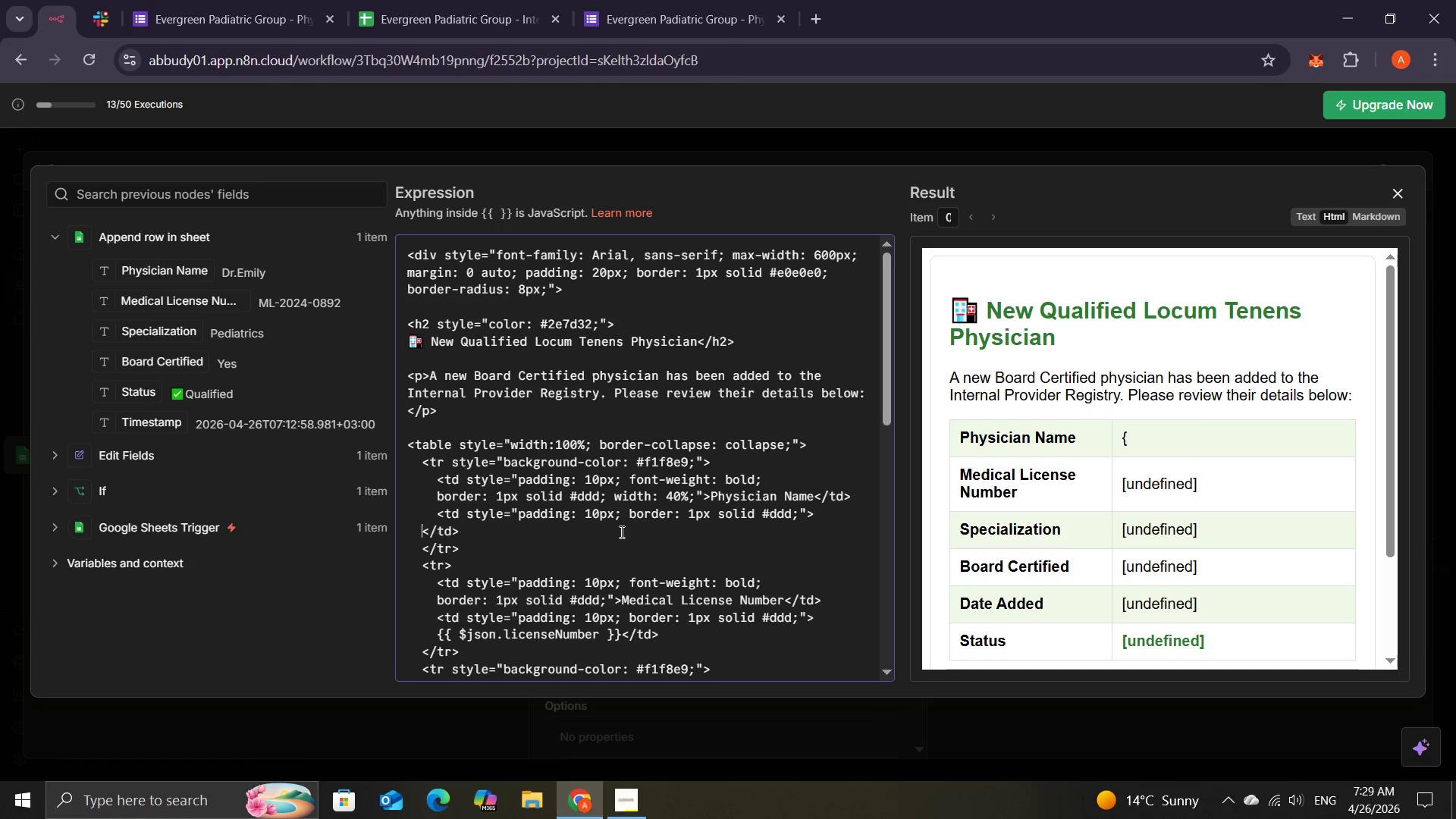 
key(Backspace)
 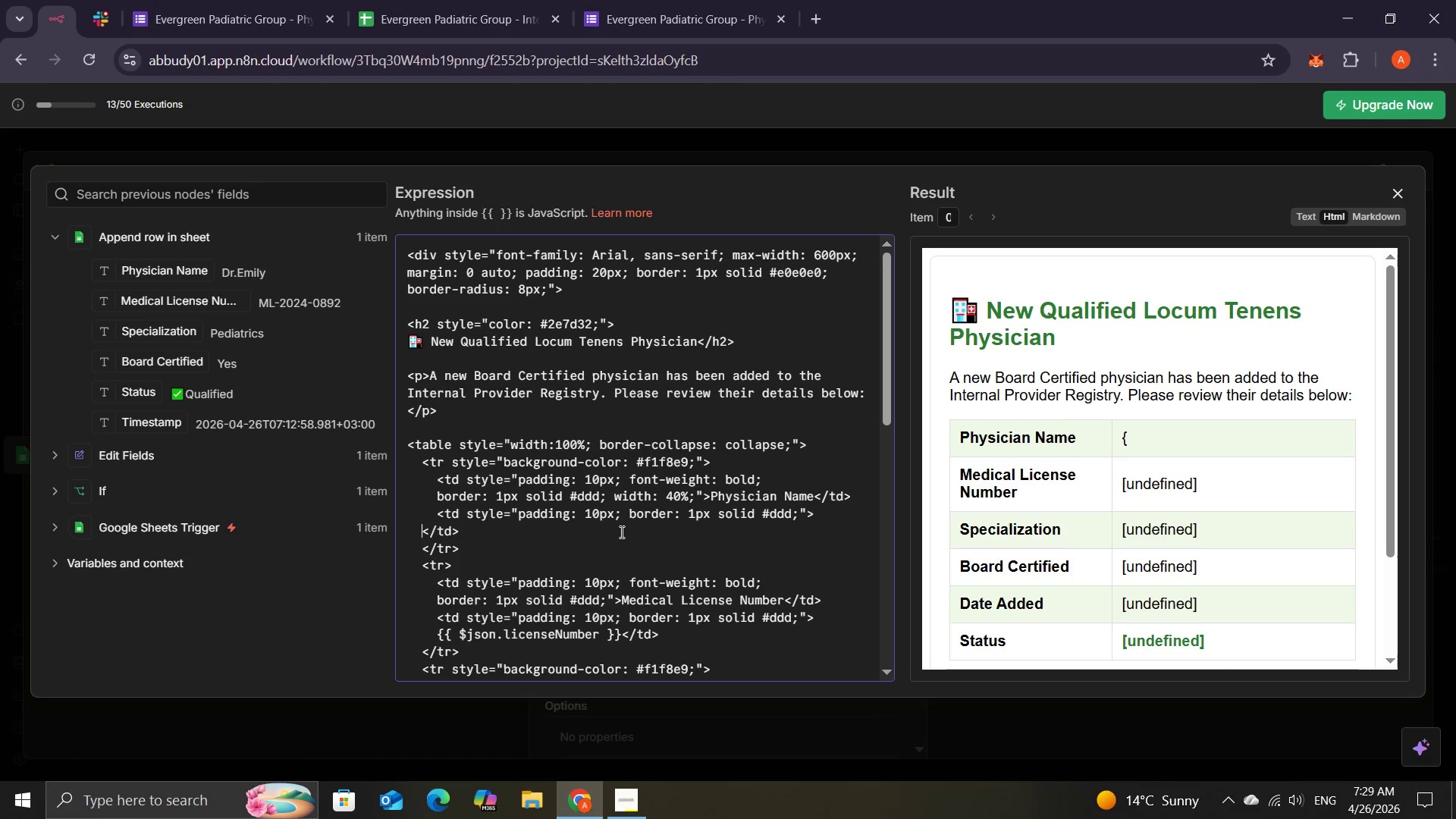 
key(Backspace)
 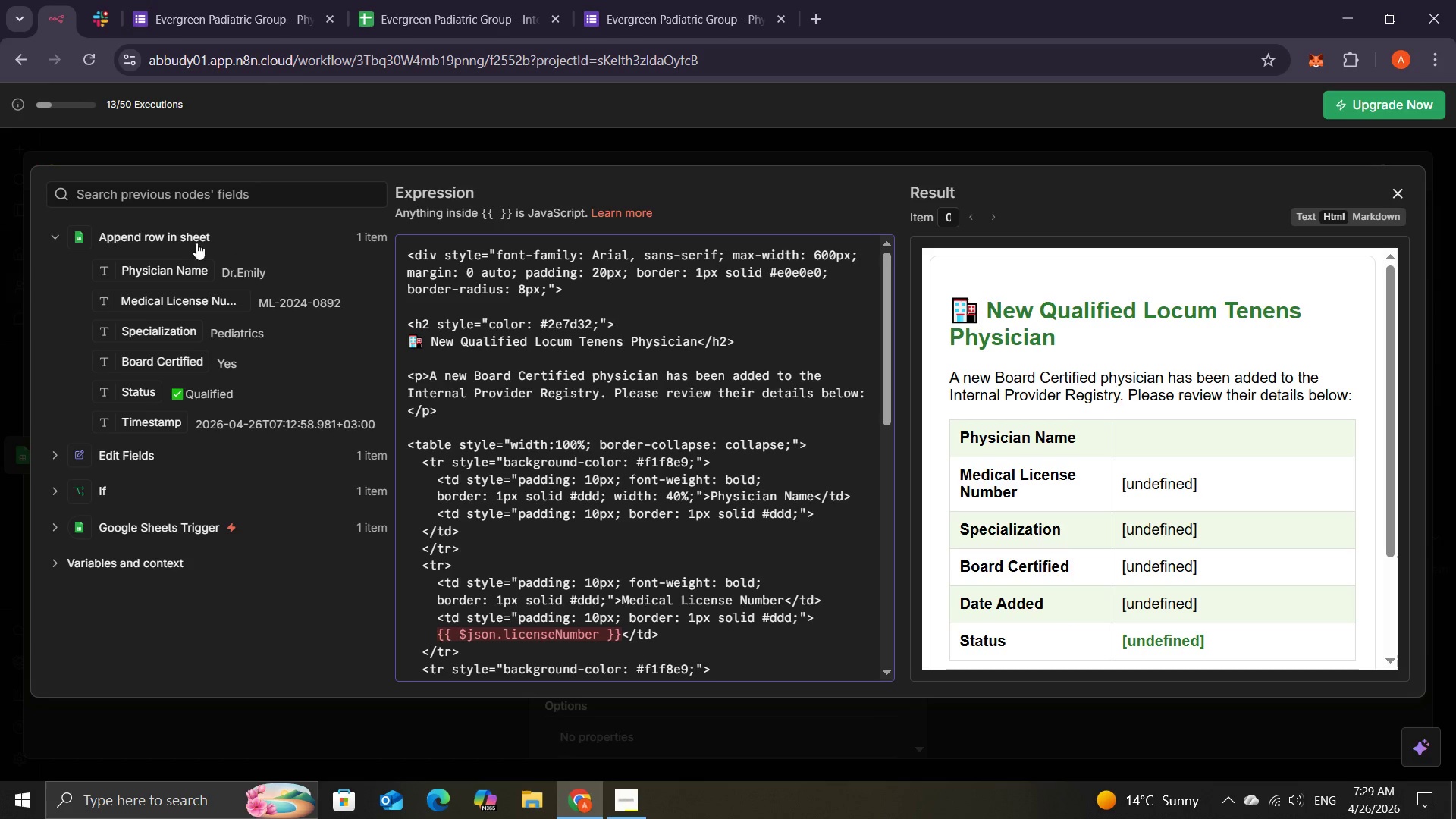 
left_click_drag(start_coordinate=[149, 273], to_coordinate=[201, 278])
 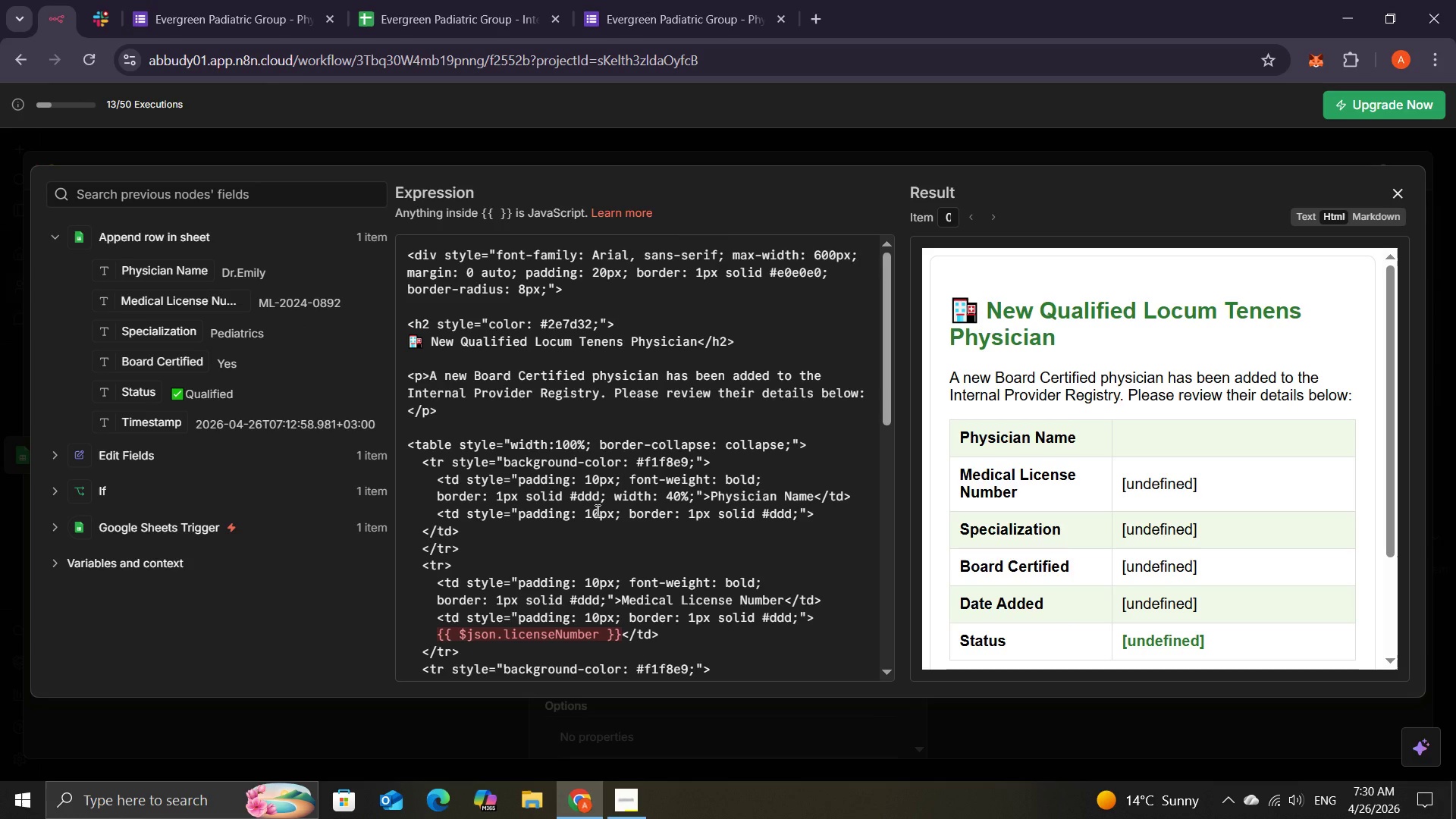 
left_click([596, 510])
 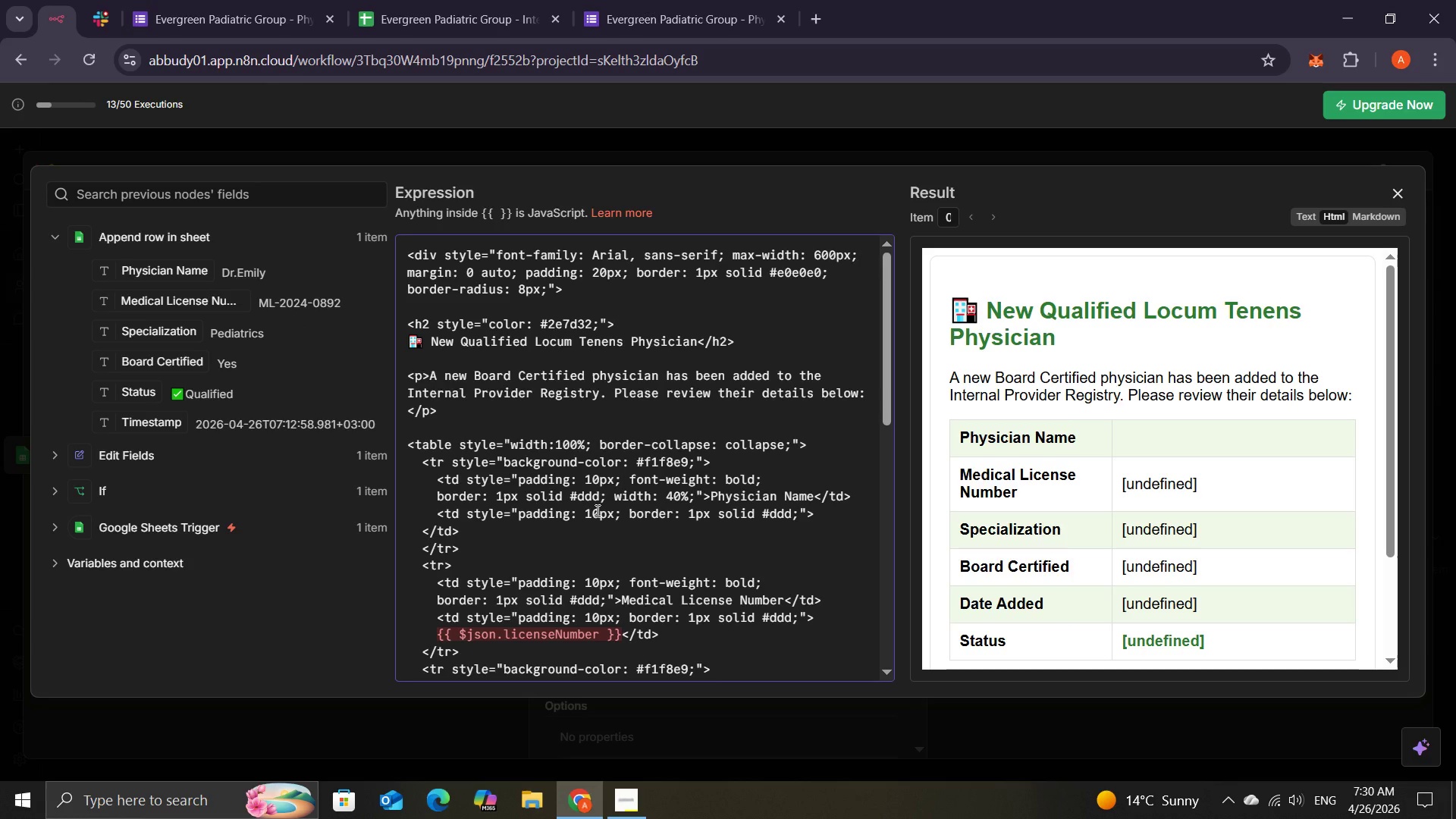 
key(Control+Z)
 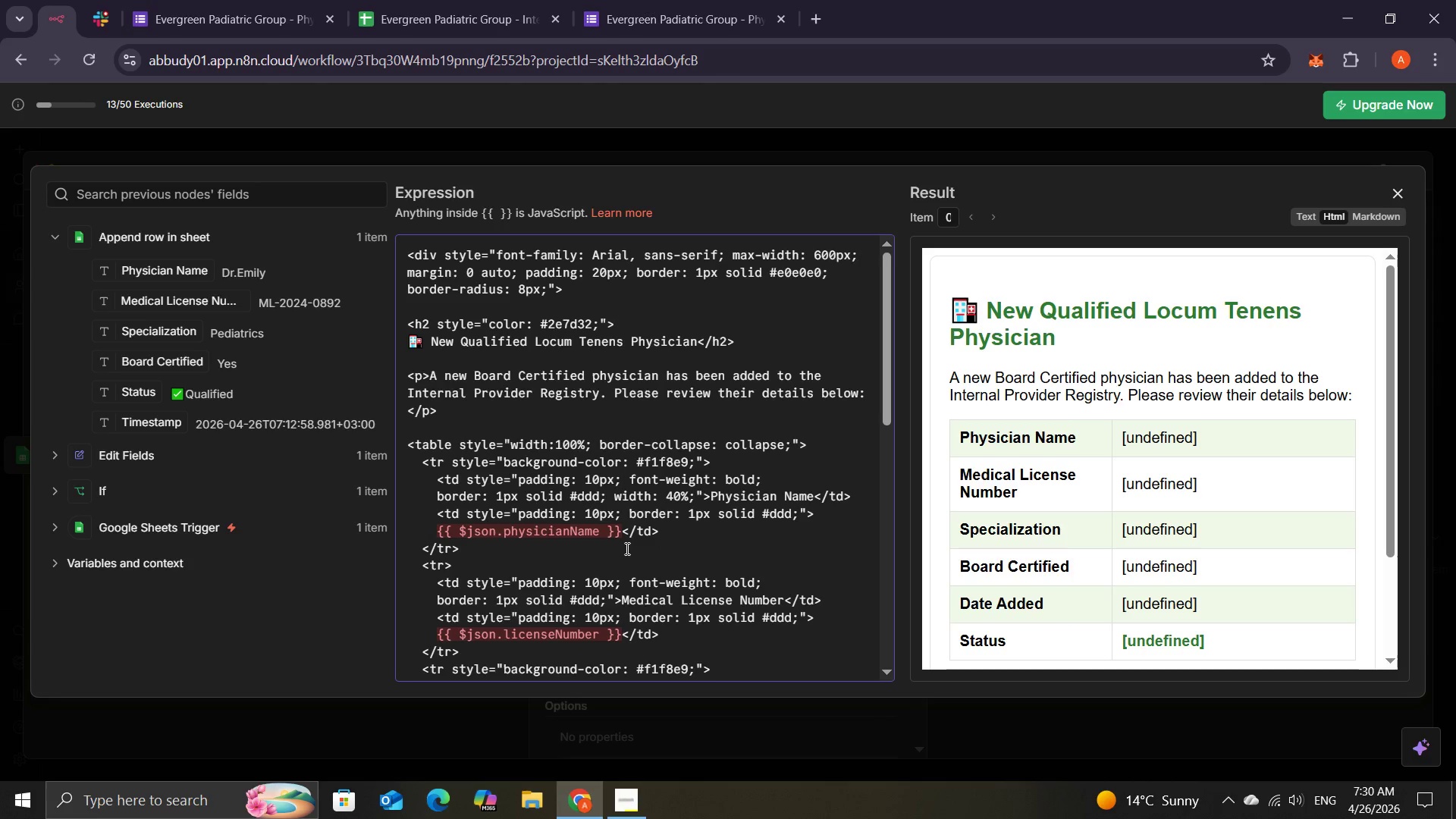 
key(Backspace)
 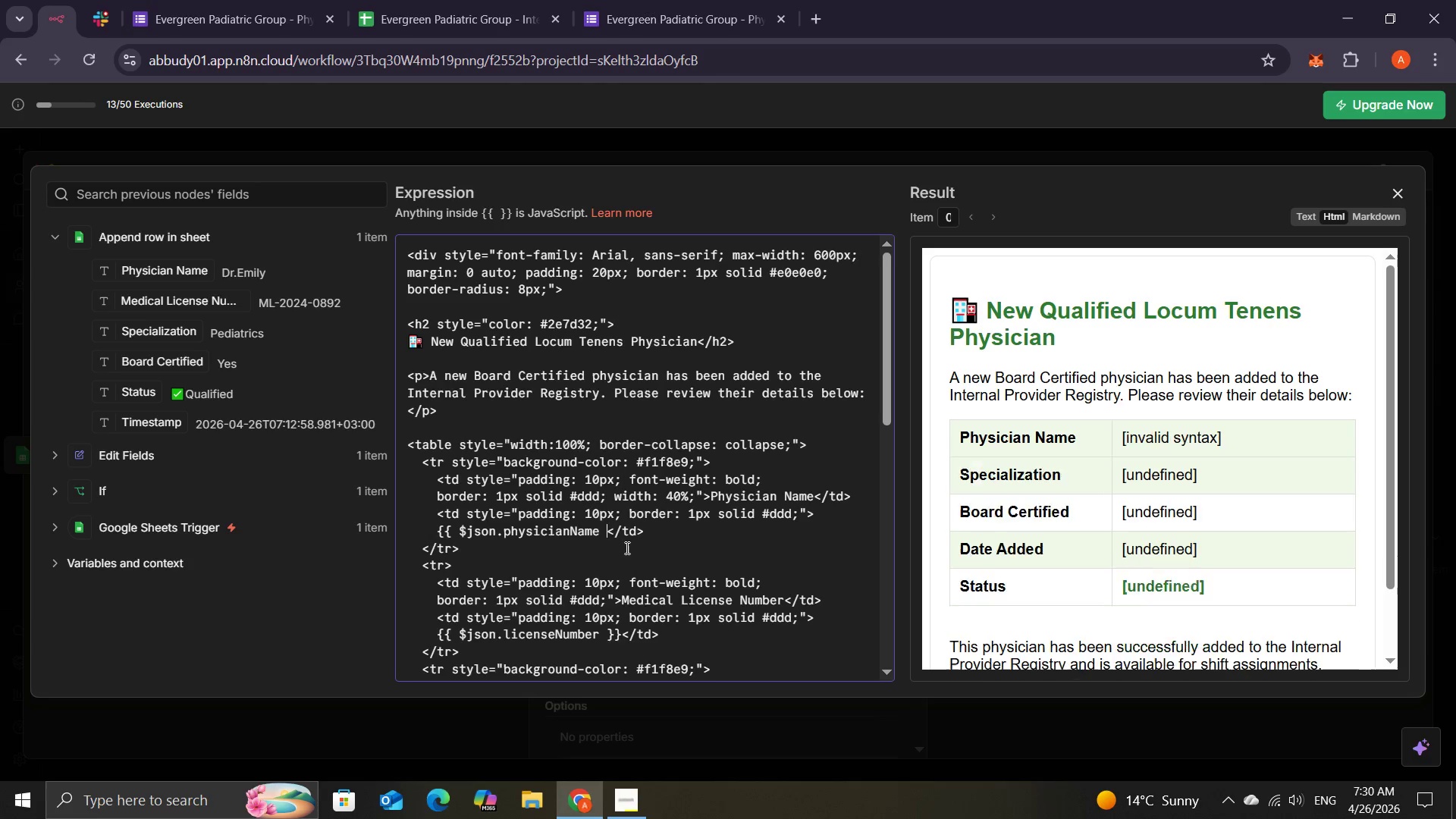 
key(Backspace)
 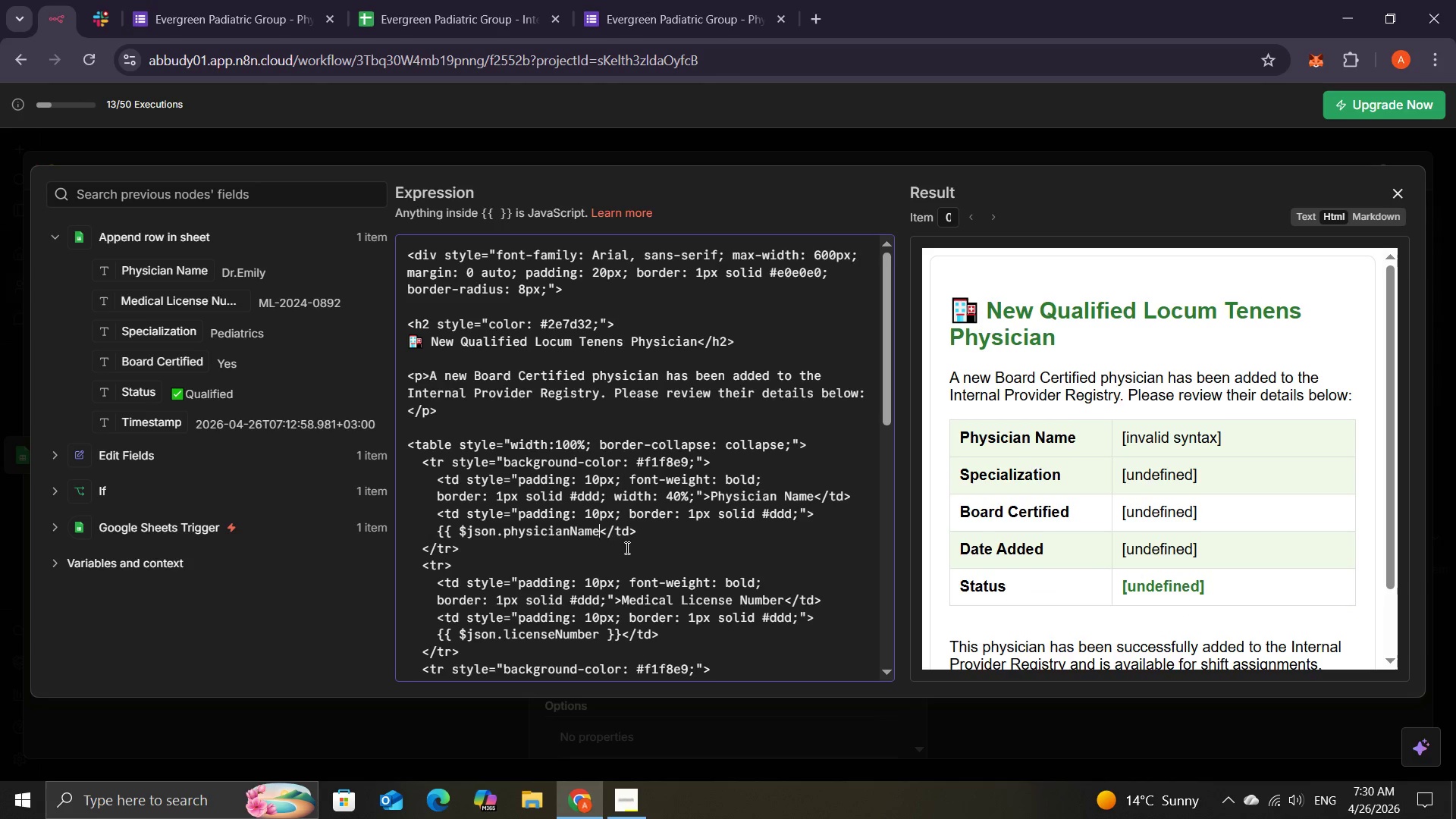 
key(Backspace)
 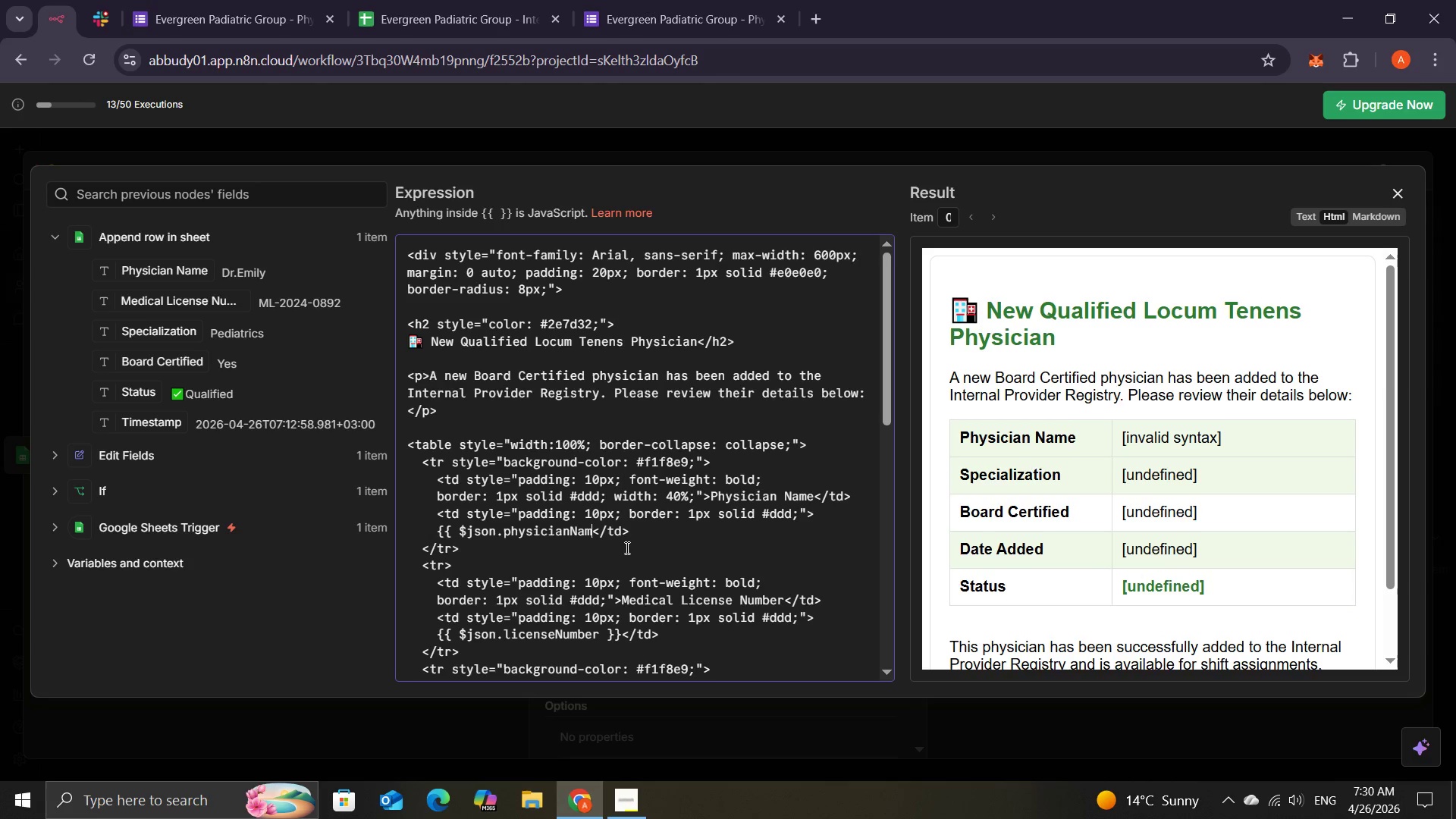 
key(Backspace)
 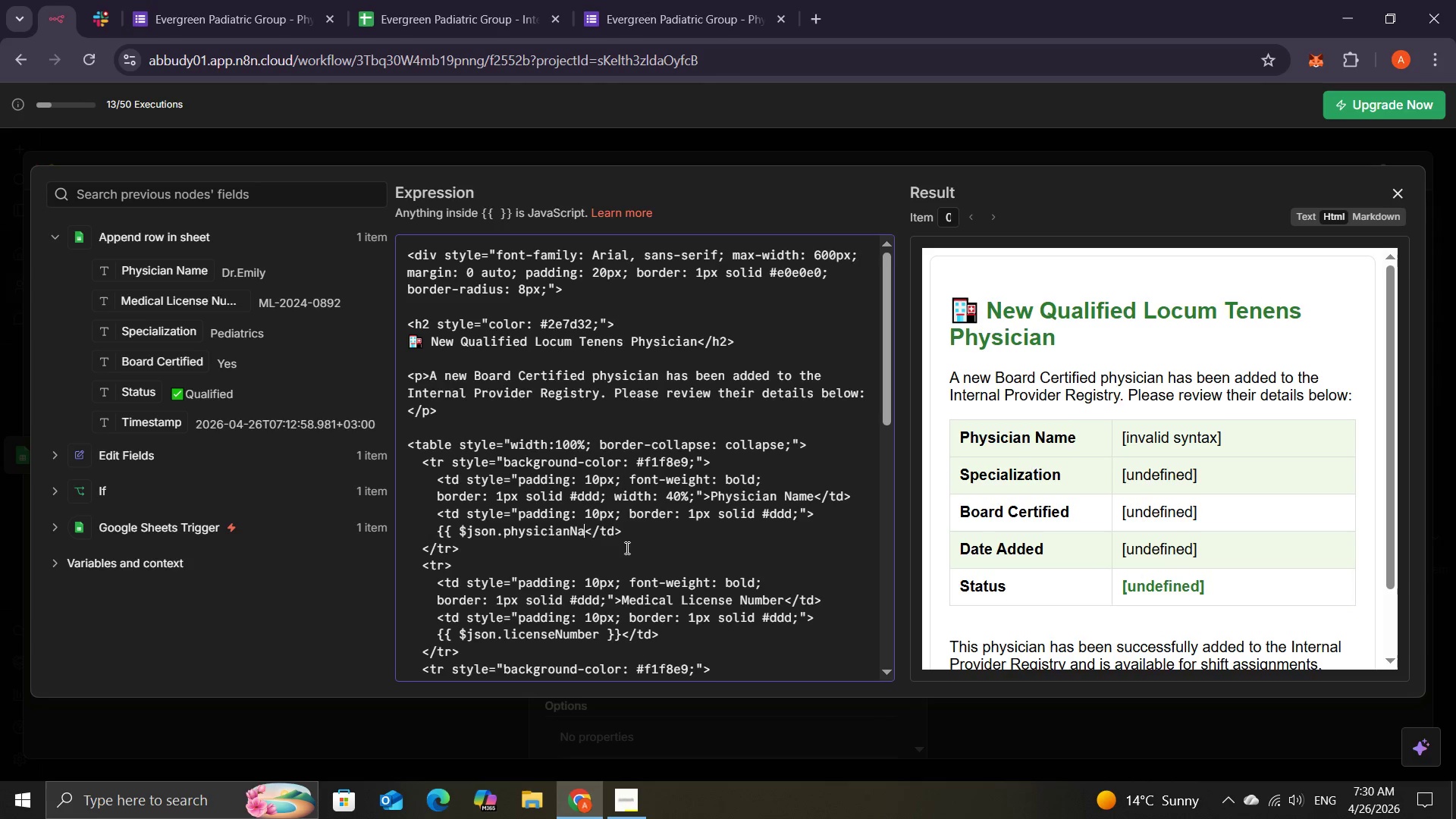 
key(Backspace)
 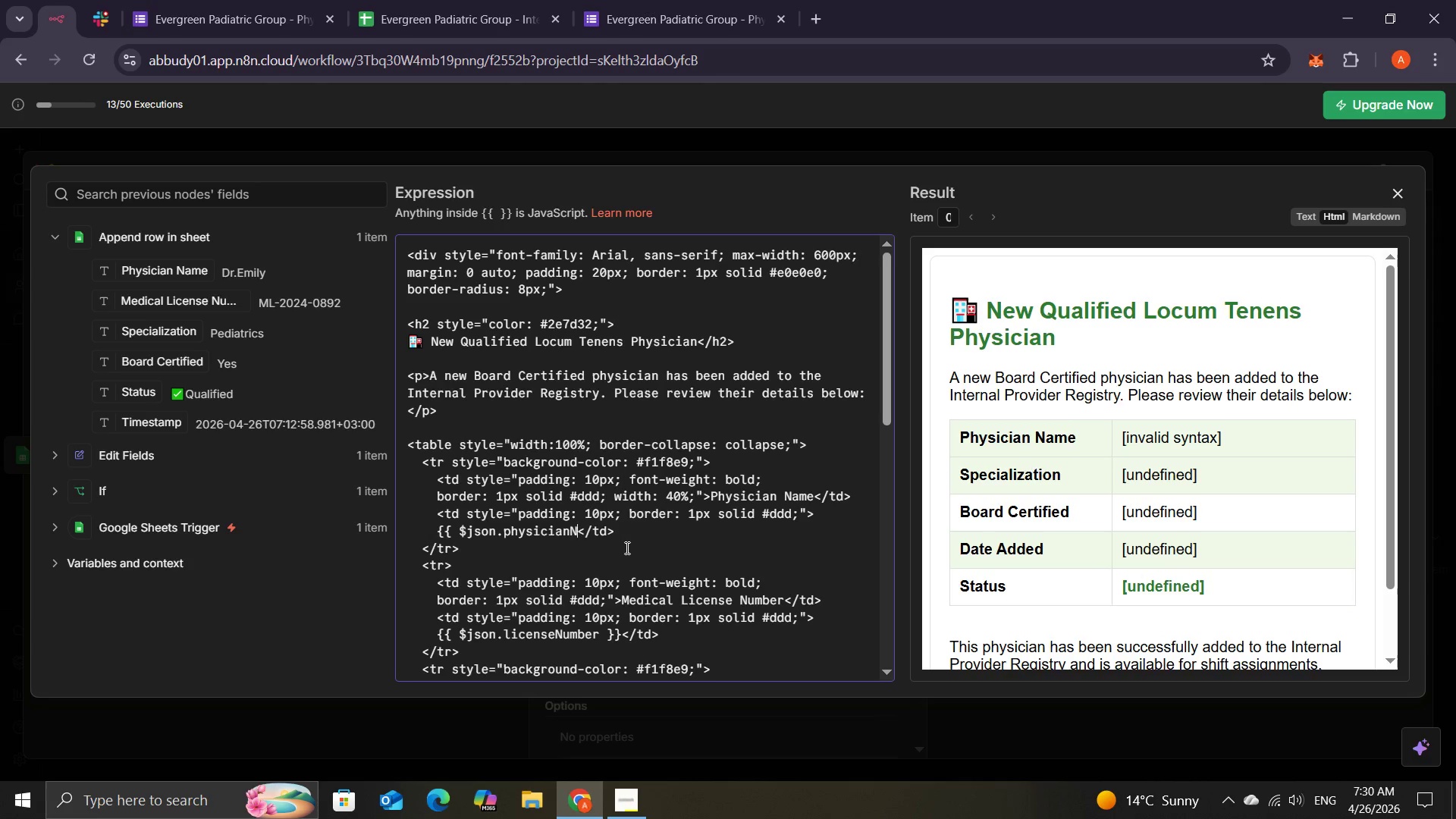 
key(Backspace)
 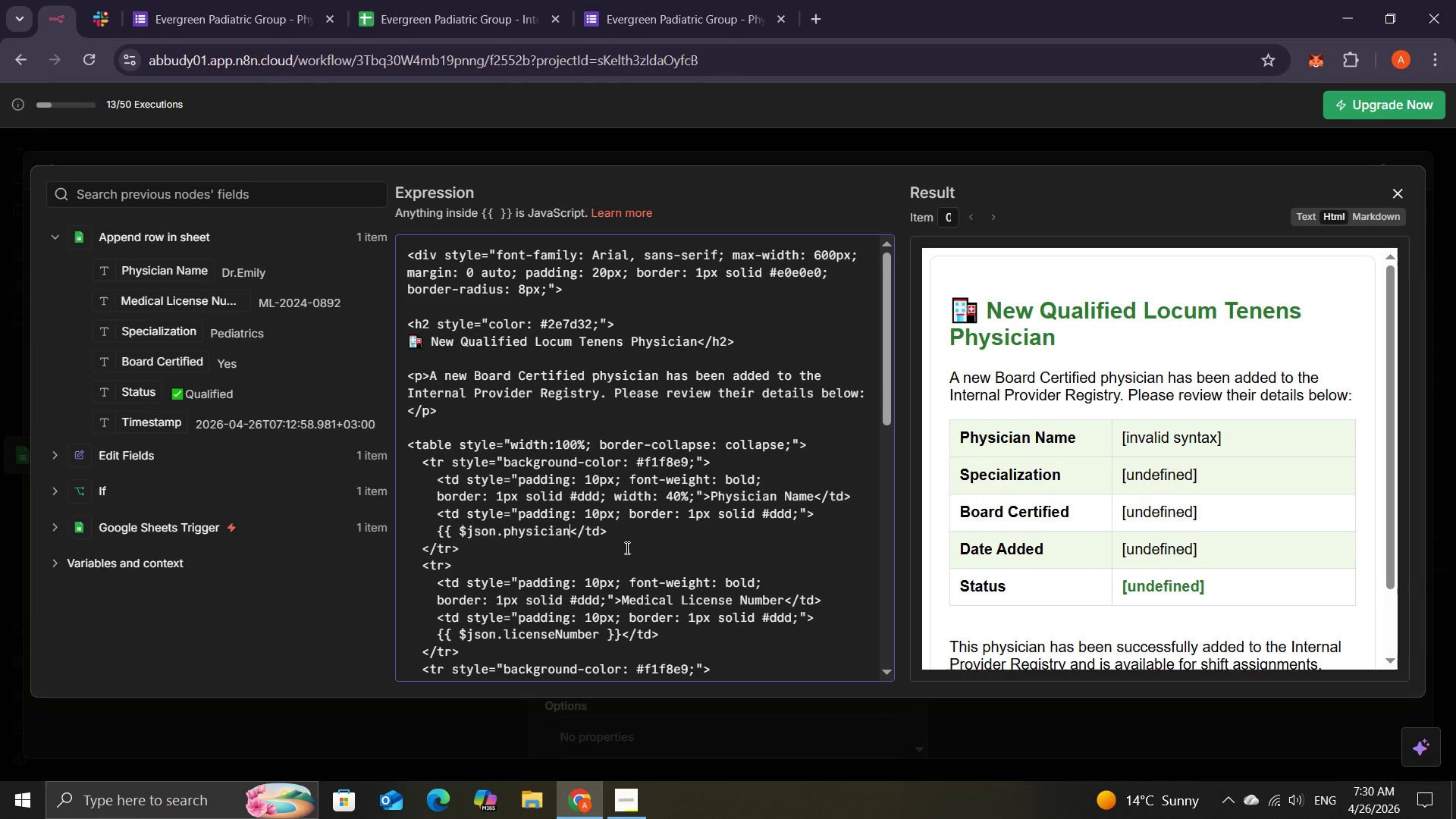 
key(Backspace)
 